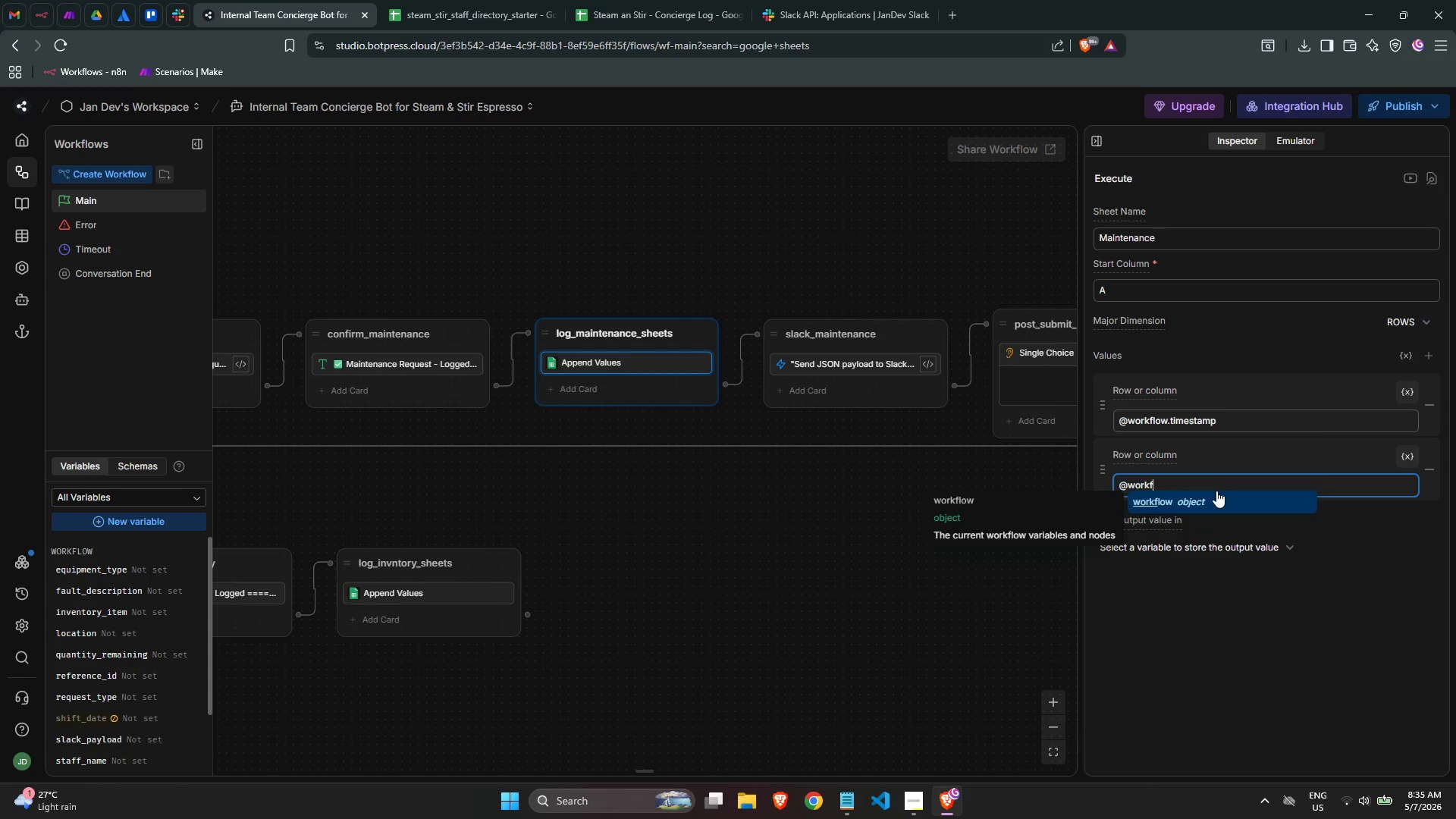 
key(Enter)
 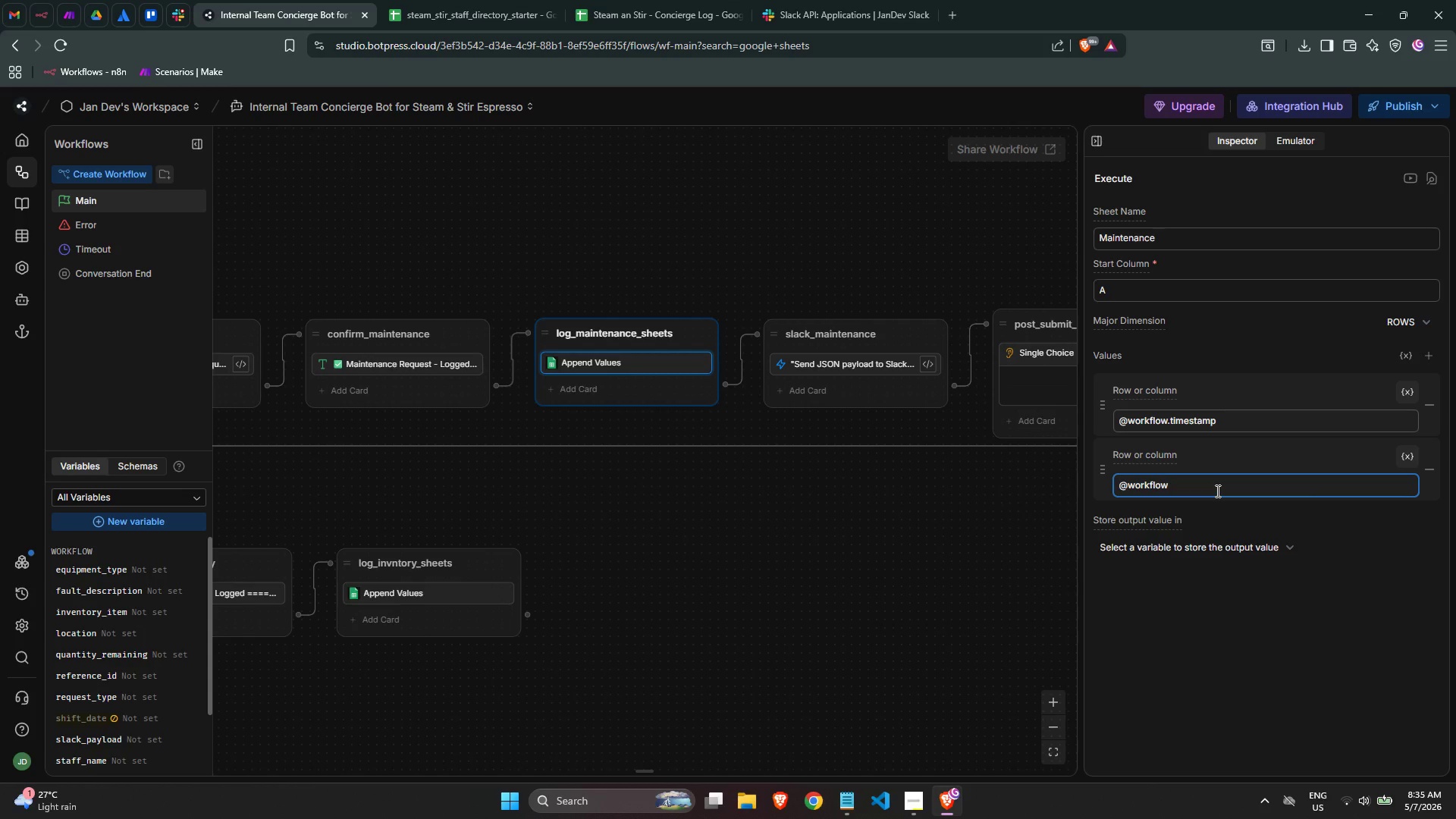 
type(.staff)
 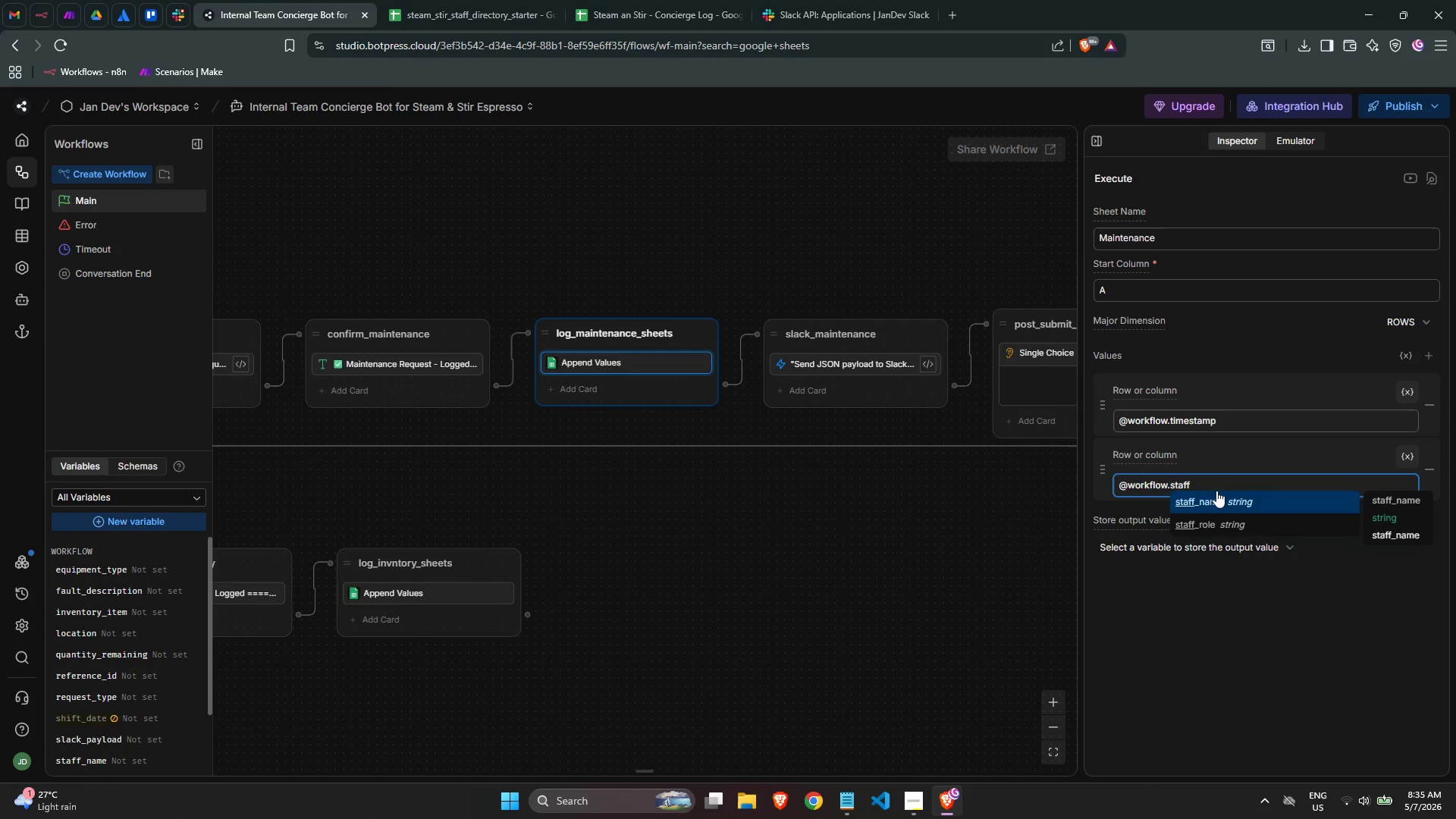 
key(Enter)
 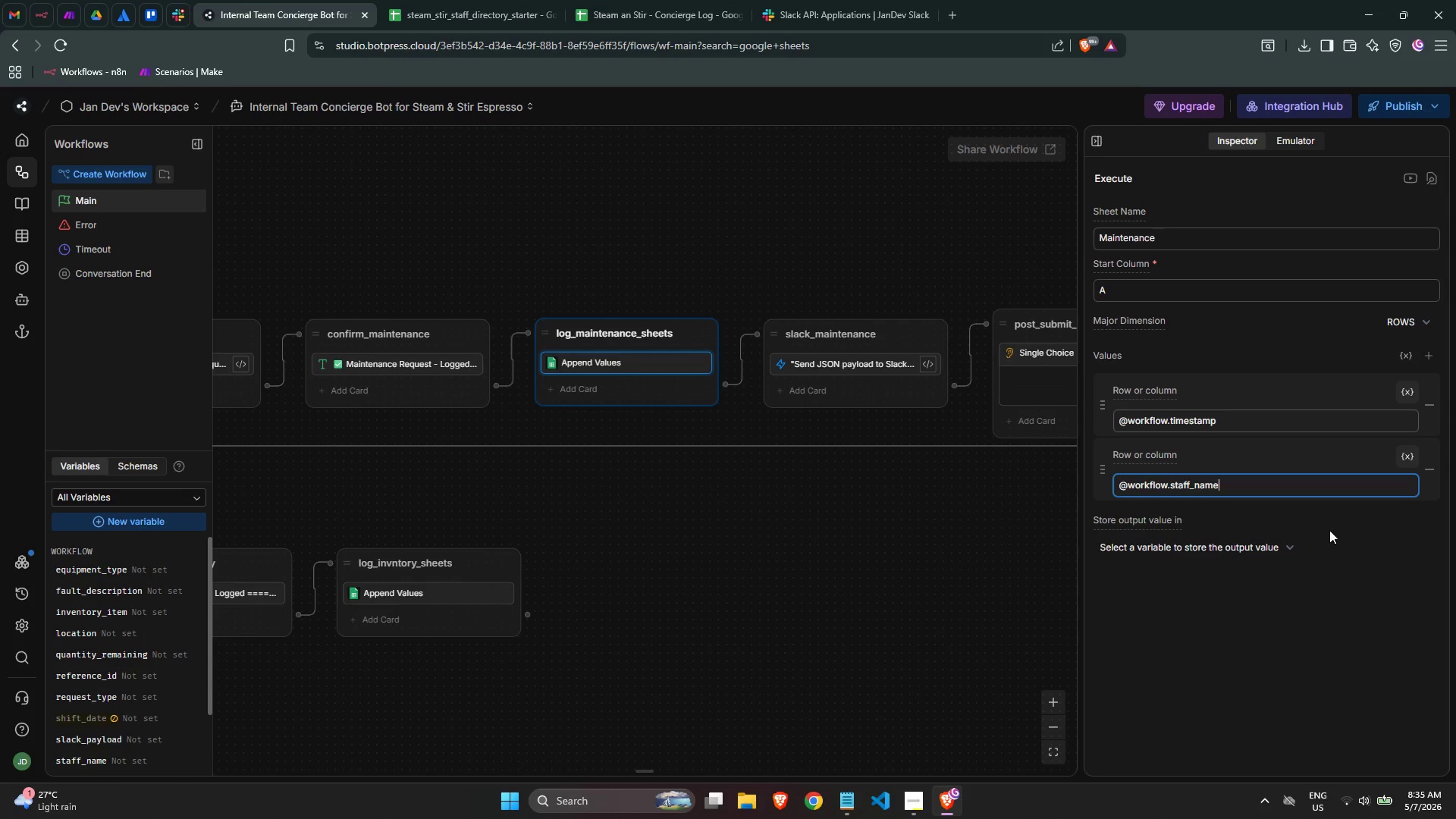 
wait(5.3)
 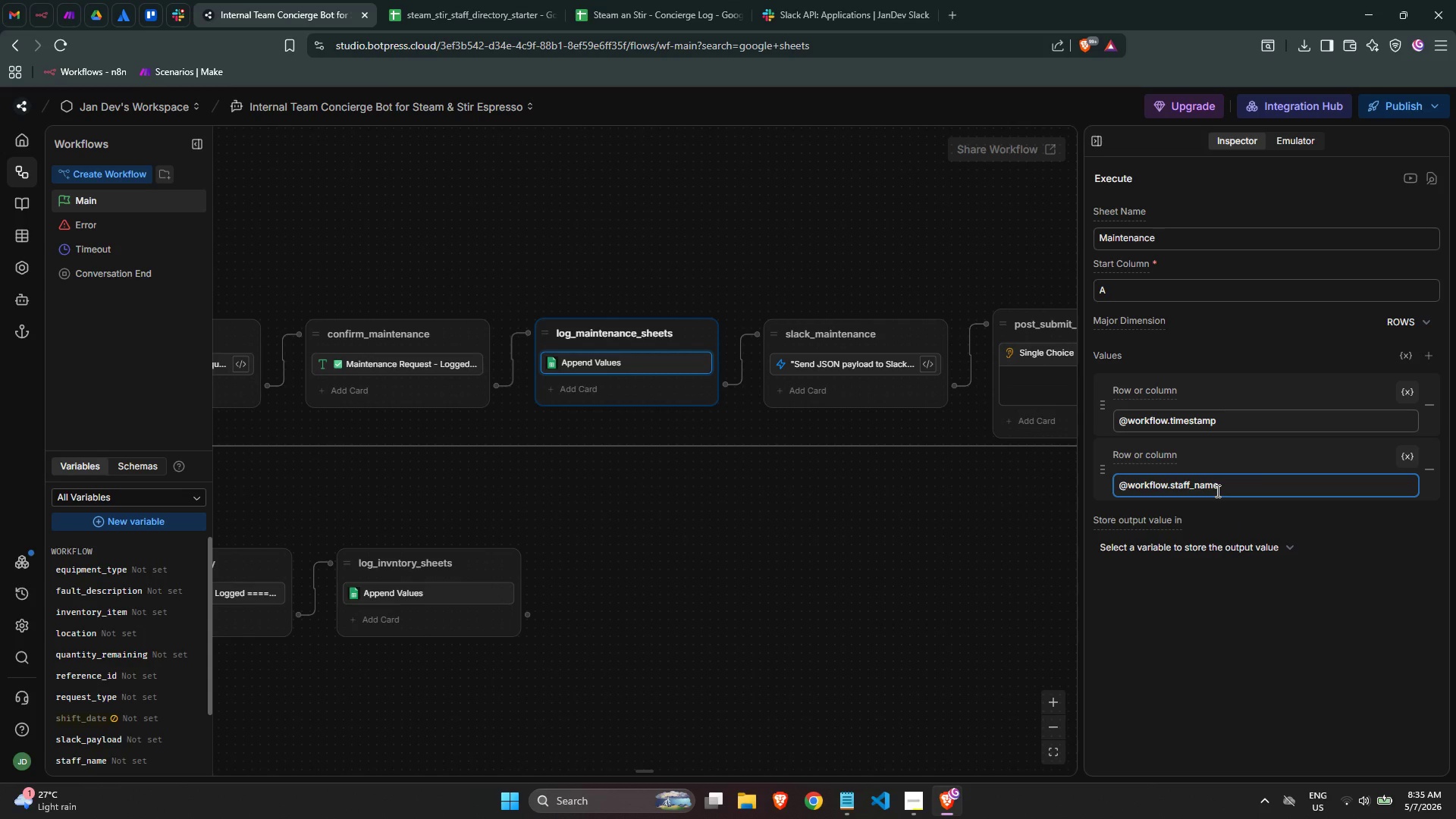 
left_click([1420, 356])
 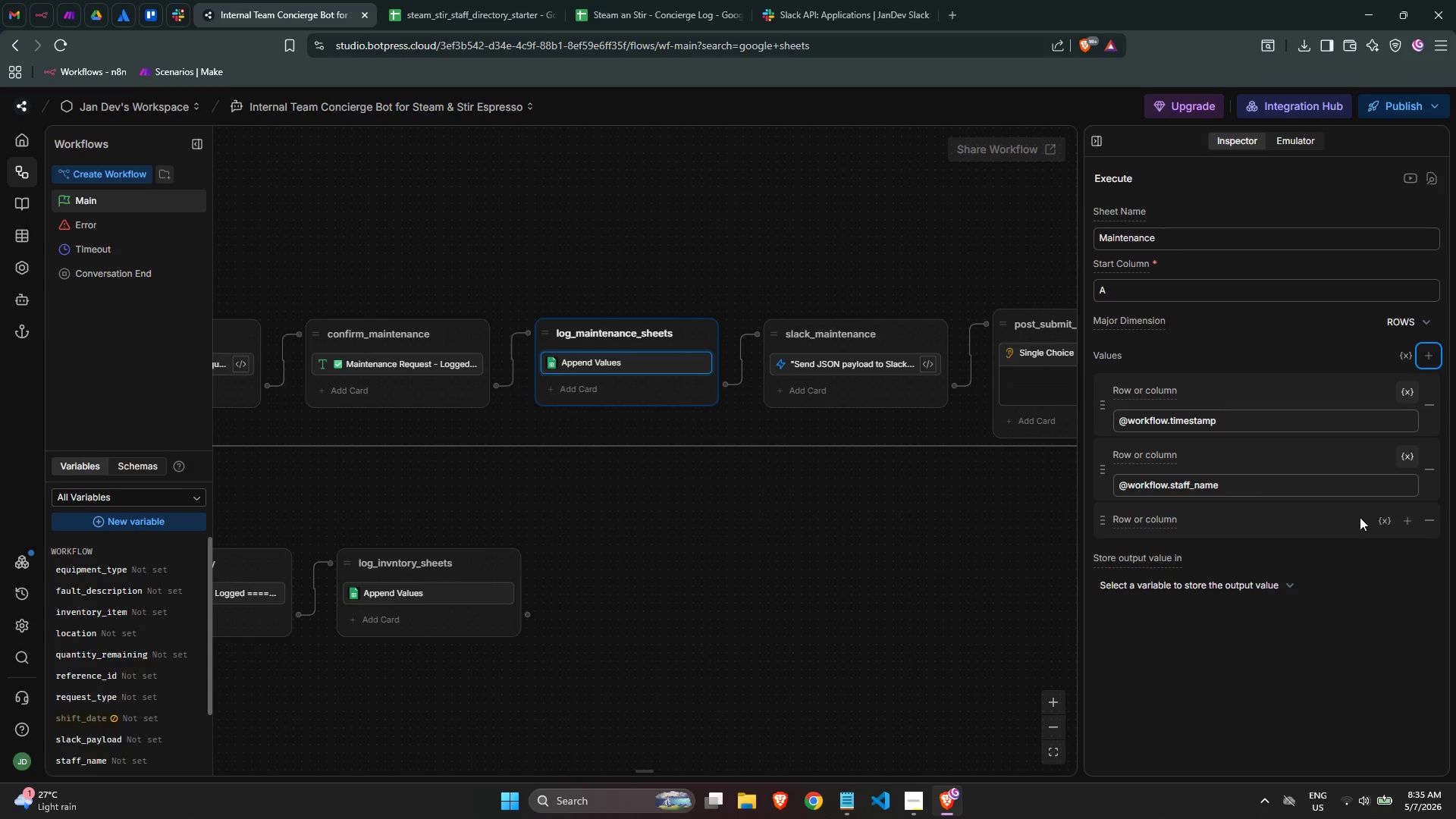 
left_click([1384, 521])
 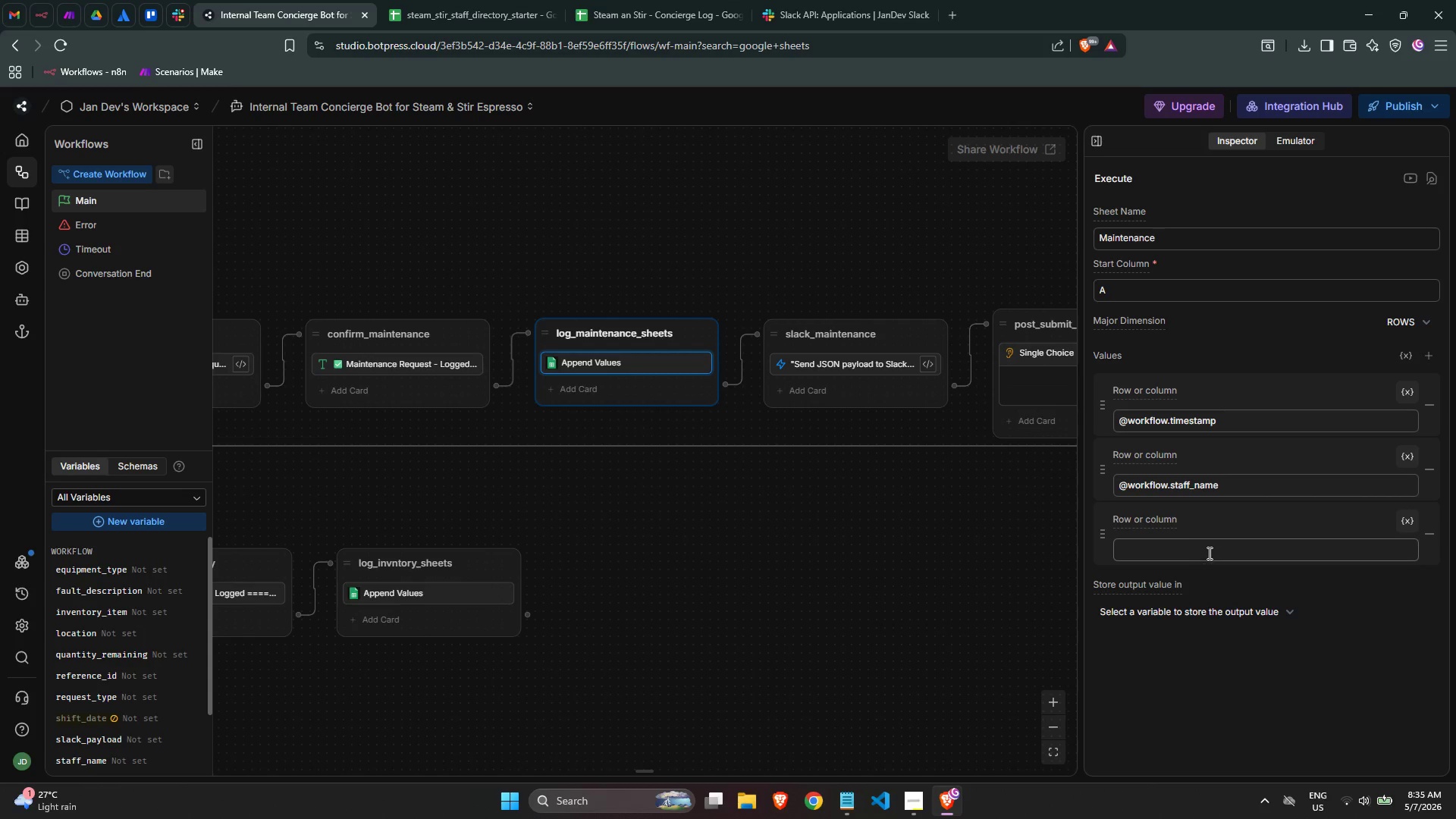 
left_click([1209, 553])
 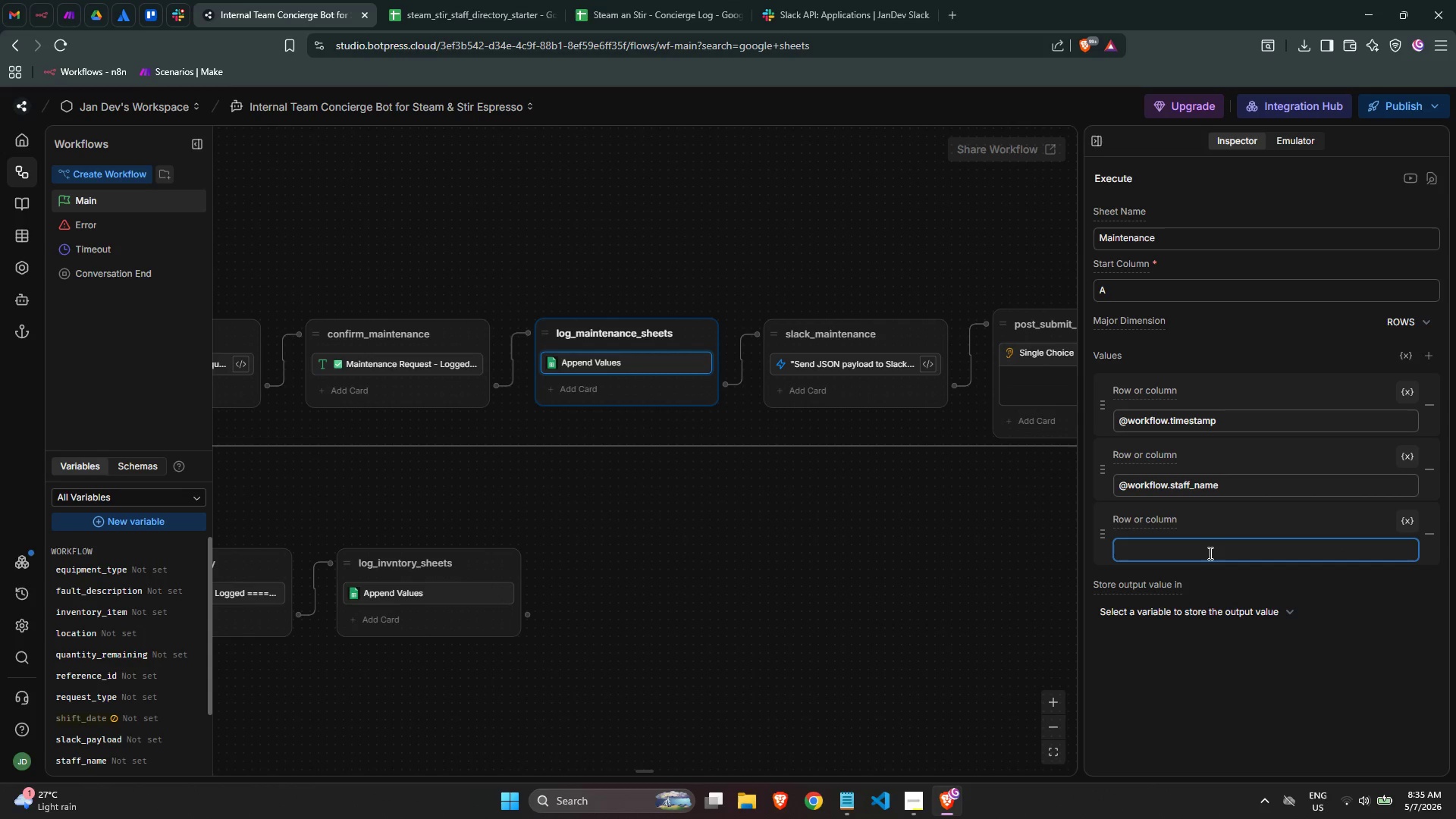 
type(w)
key(Backspace)
type(@workf)
 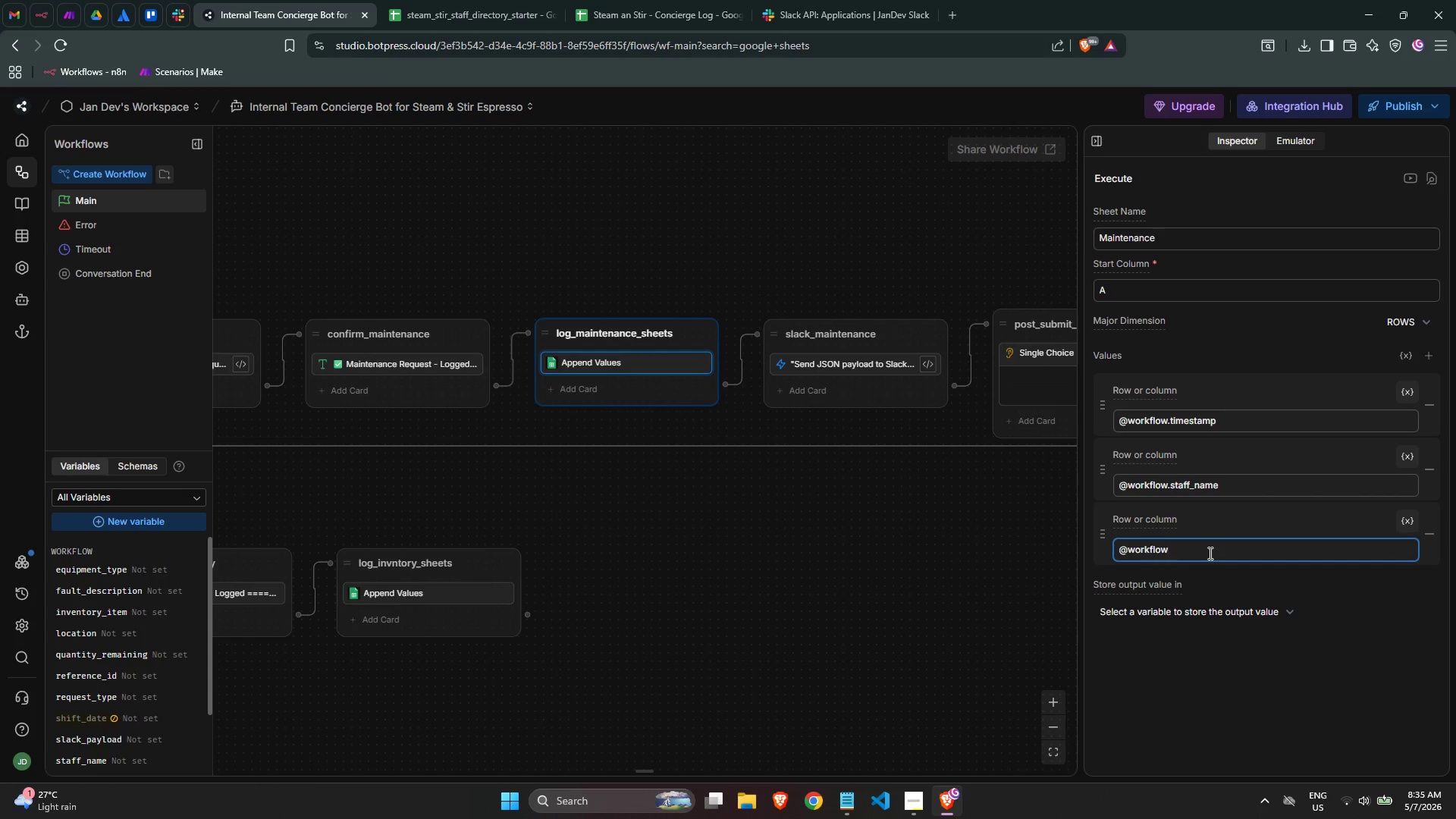 
 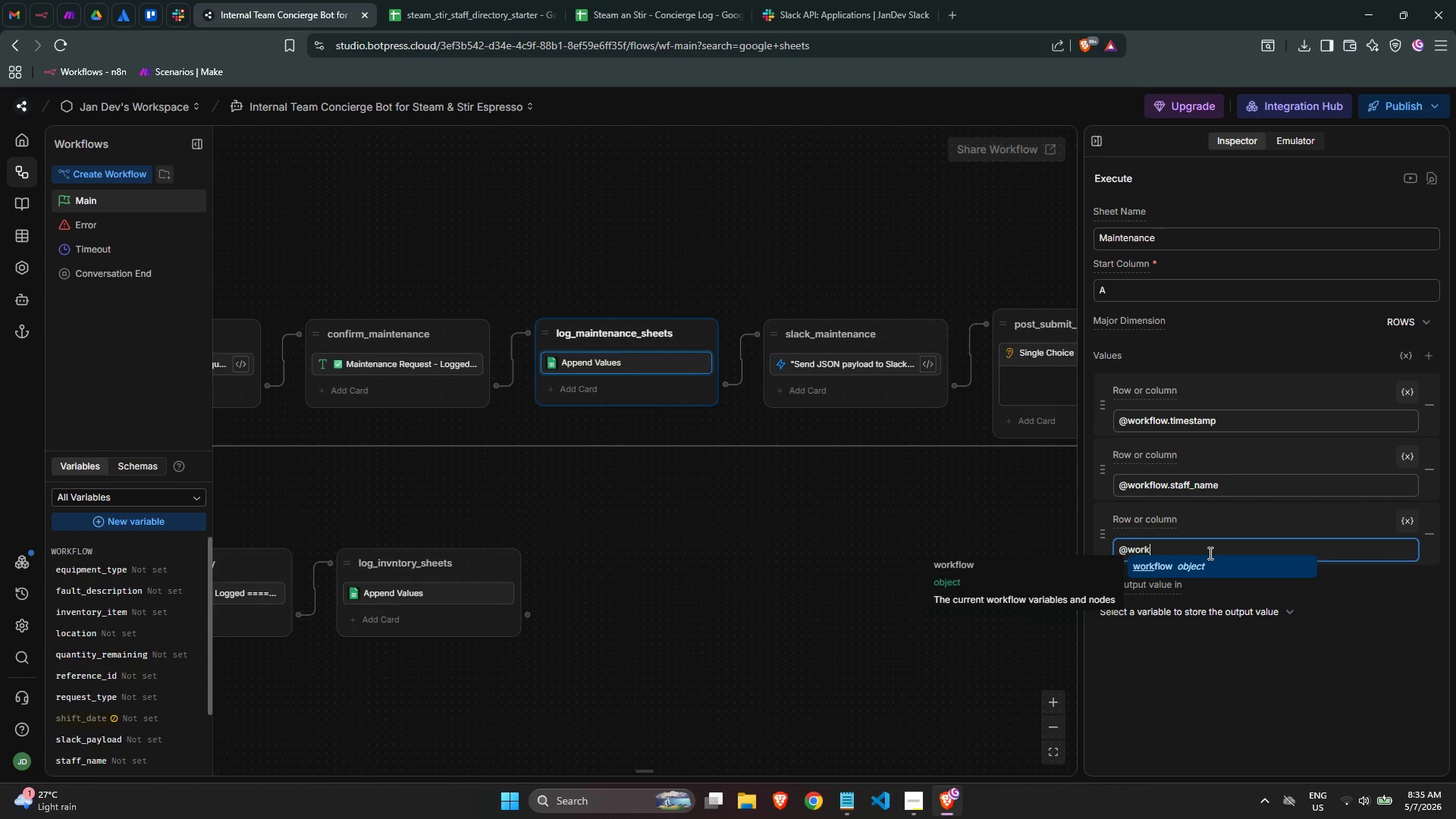 
key(Enter)
 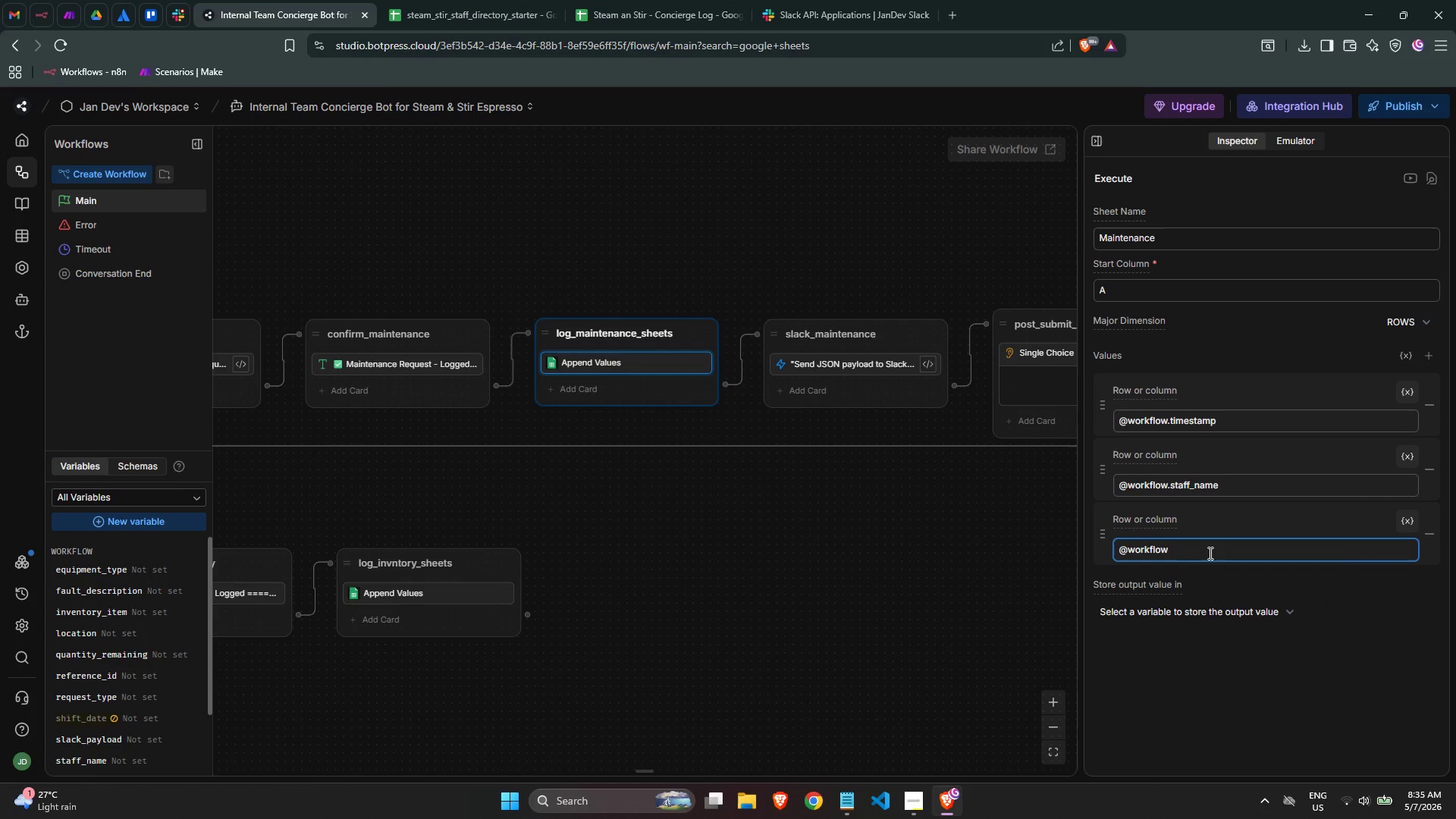 
type(.loac)
key(Backspace)
key(Backspace)
type(ca)
 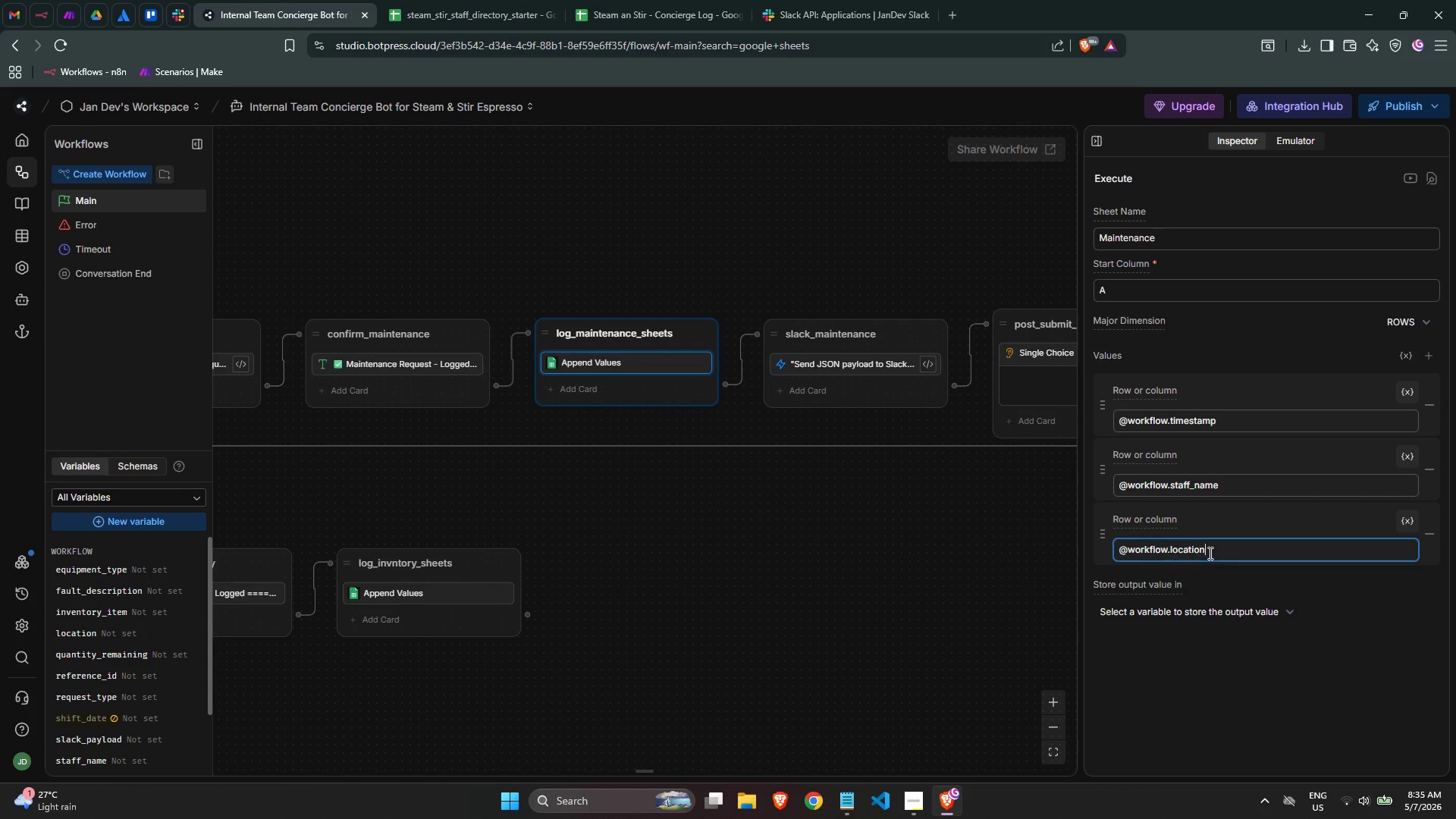 
key(Enter)
 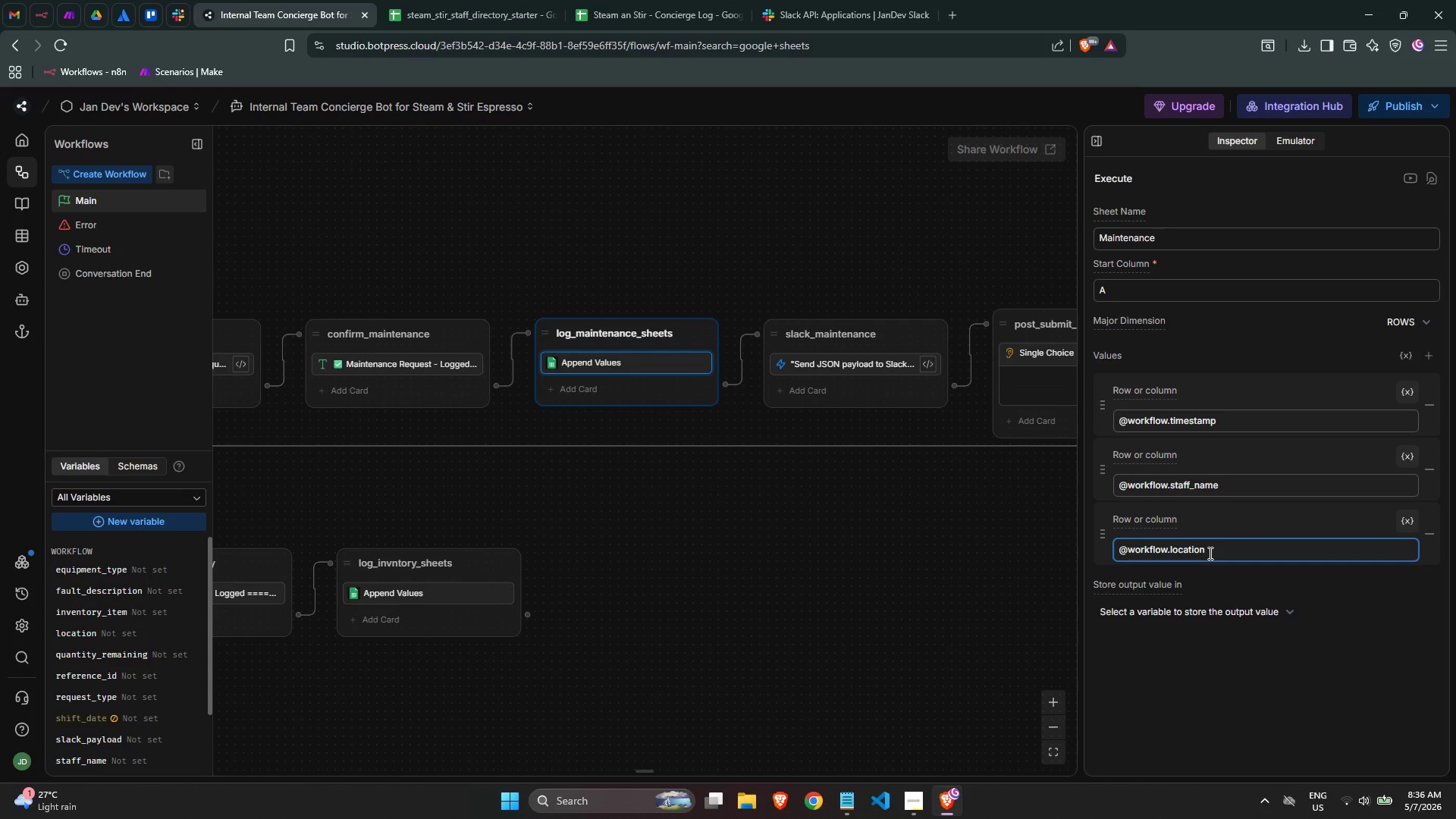 
wait(15.05)
 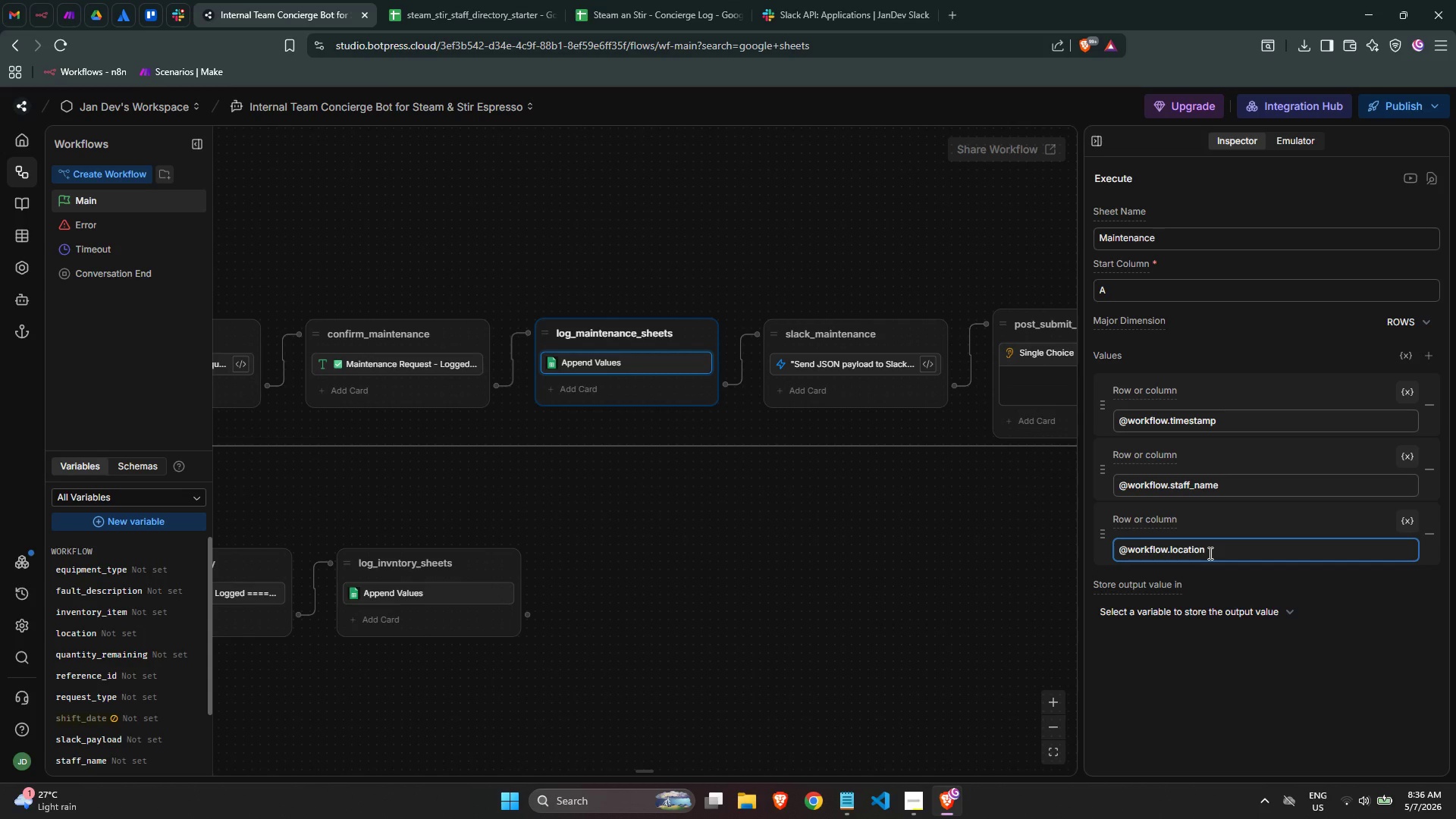 
left_click([1426, 366])
 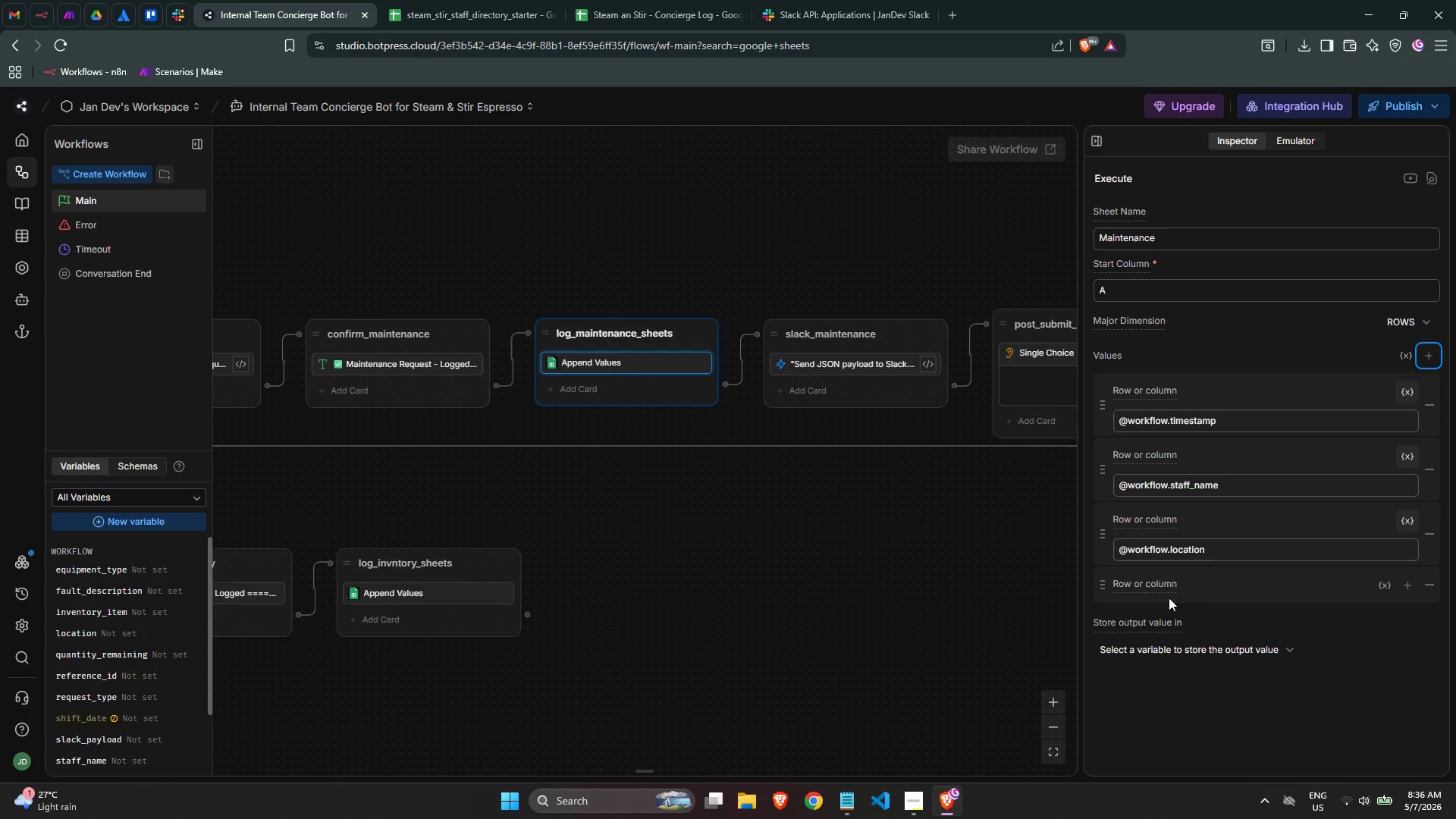 
left_click([1387, 586])
 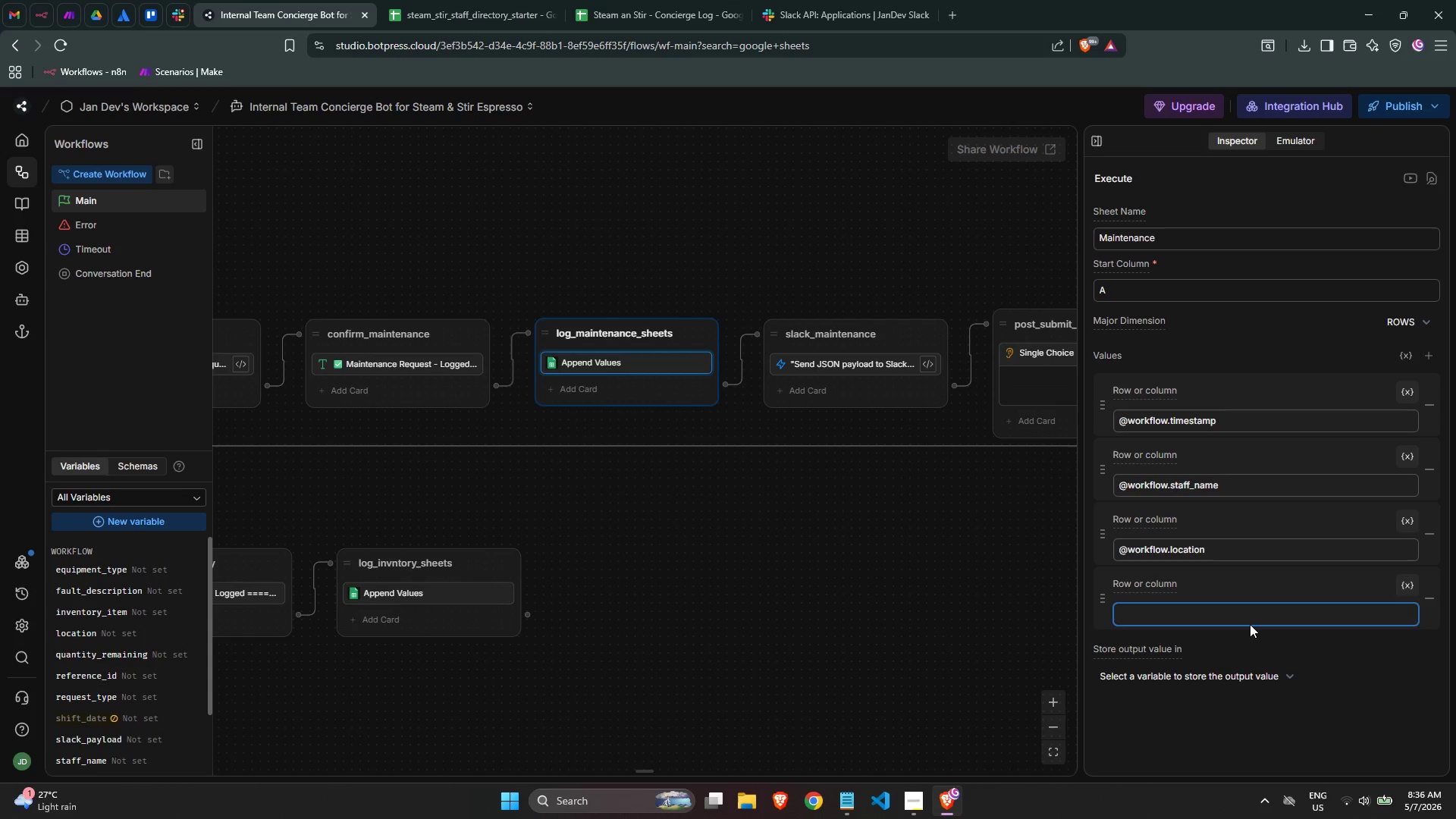 
double_click([1244, 617])
 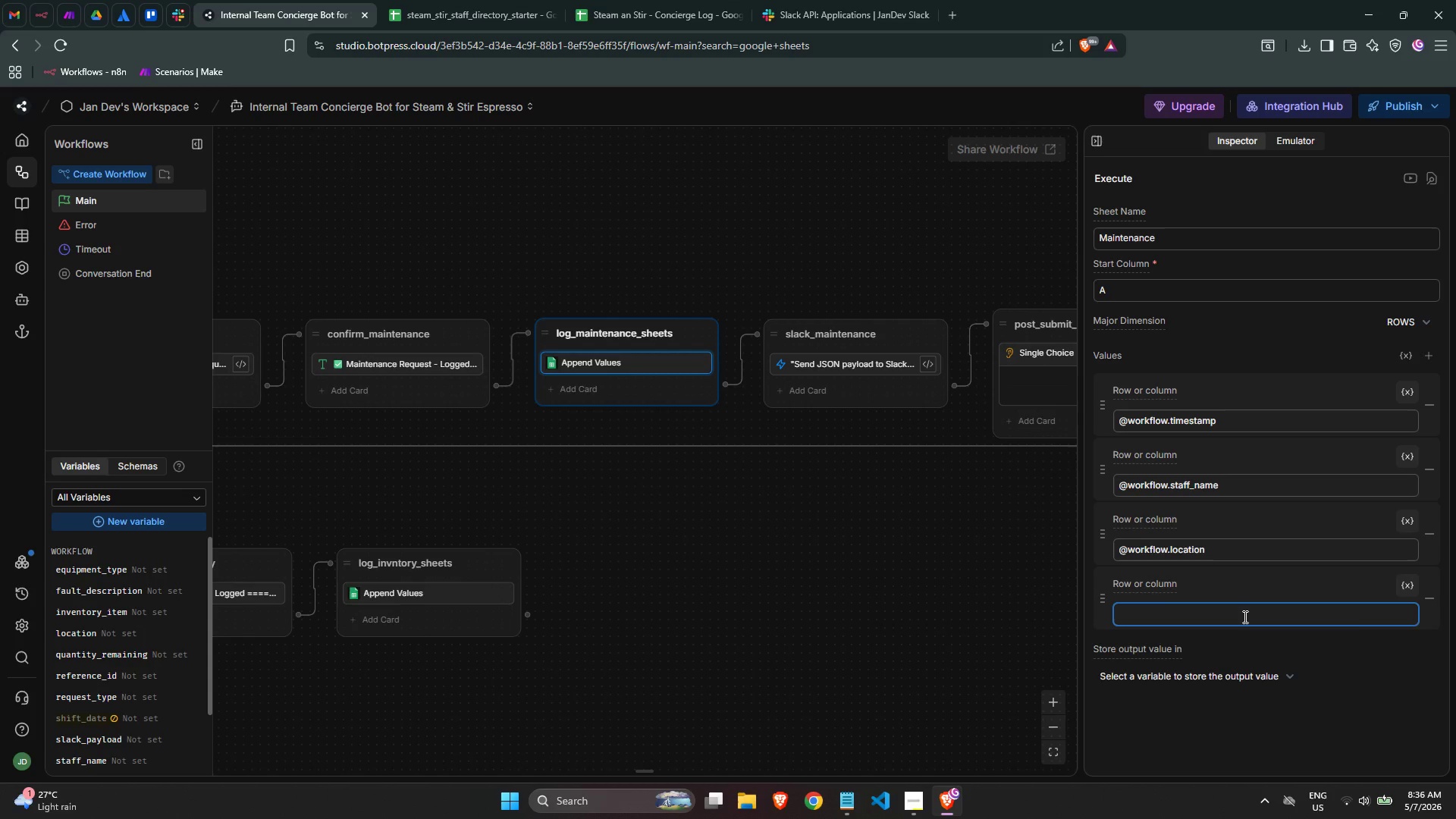 
type(@wo)
 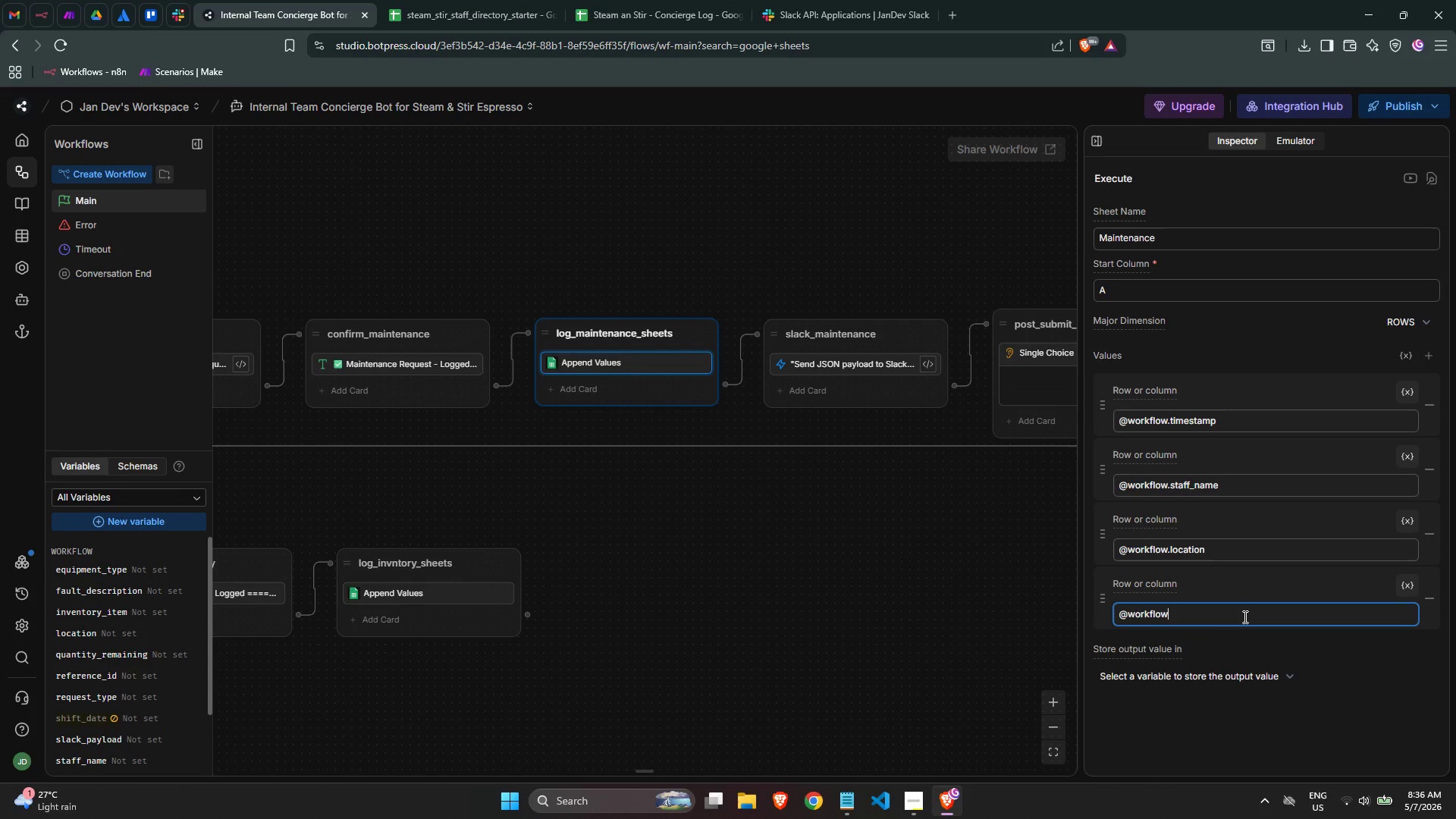 
key(Enter)
 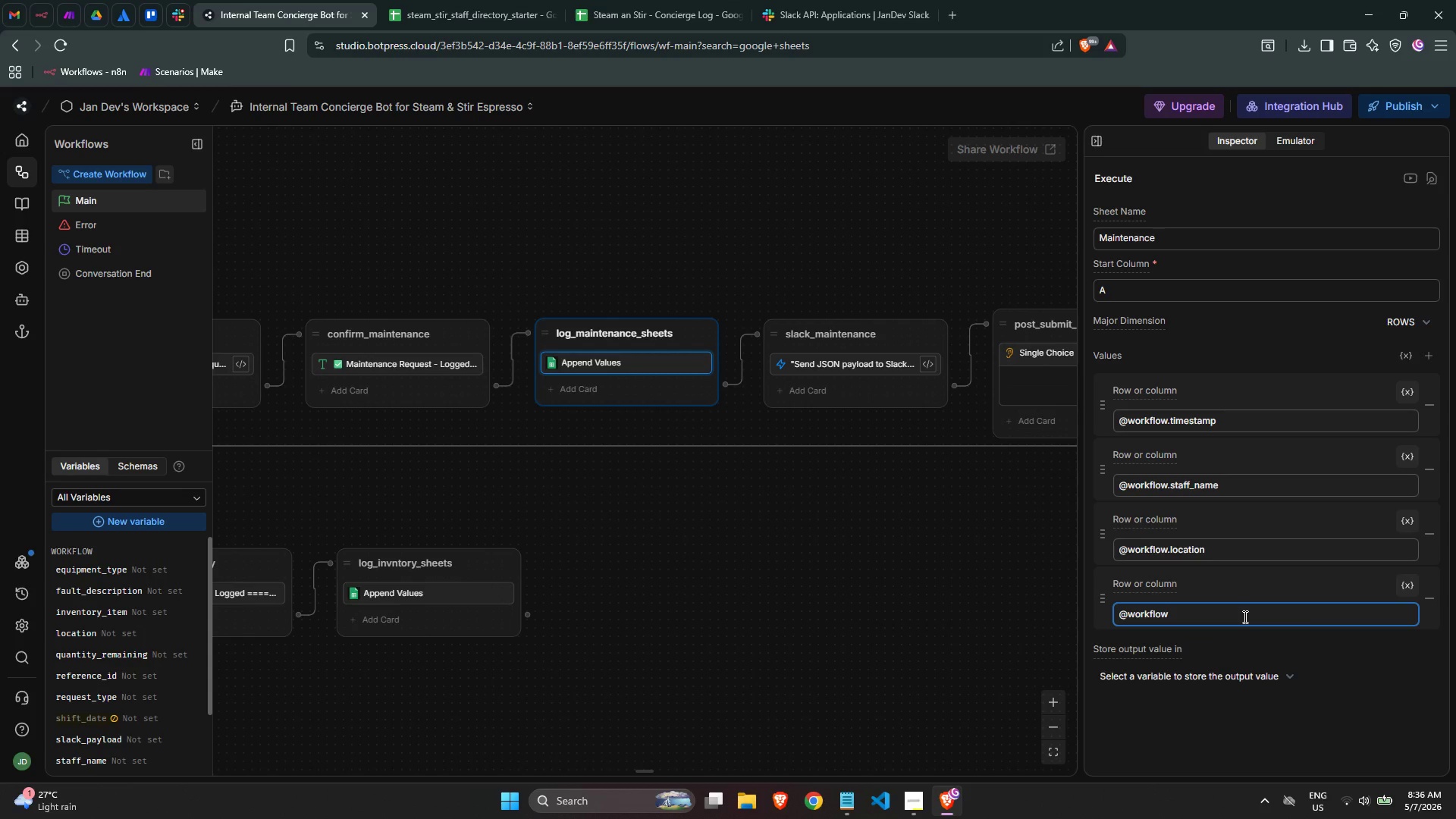 
type(.equ)
 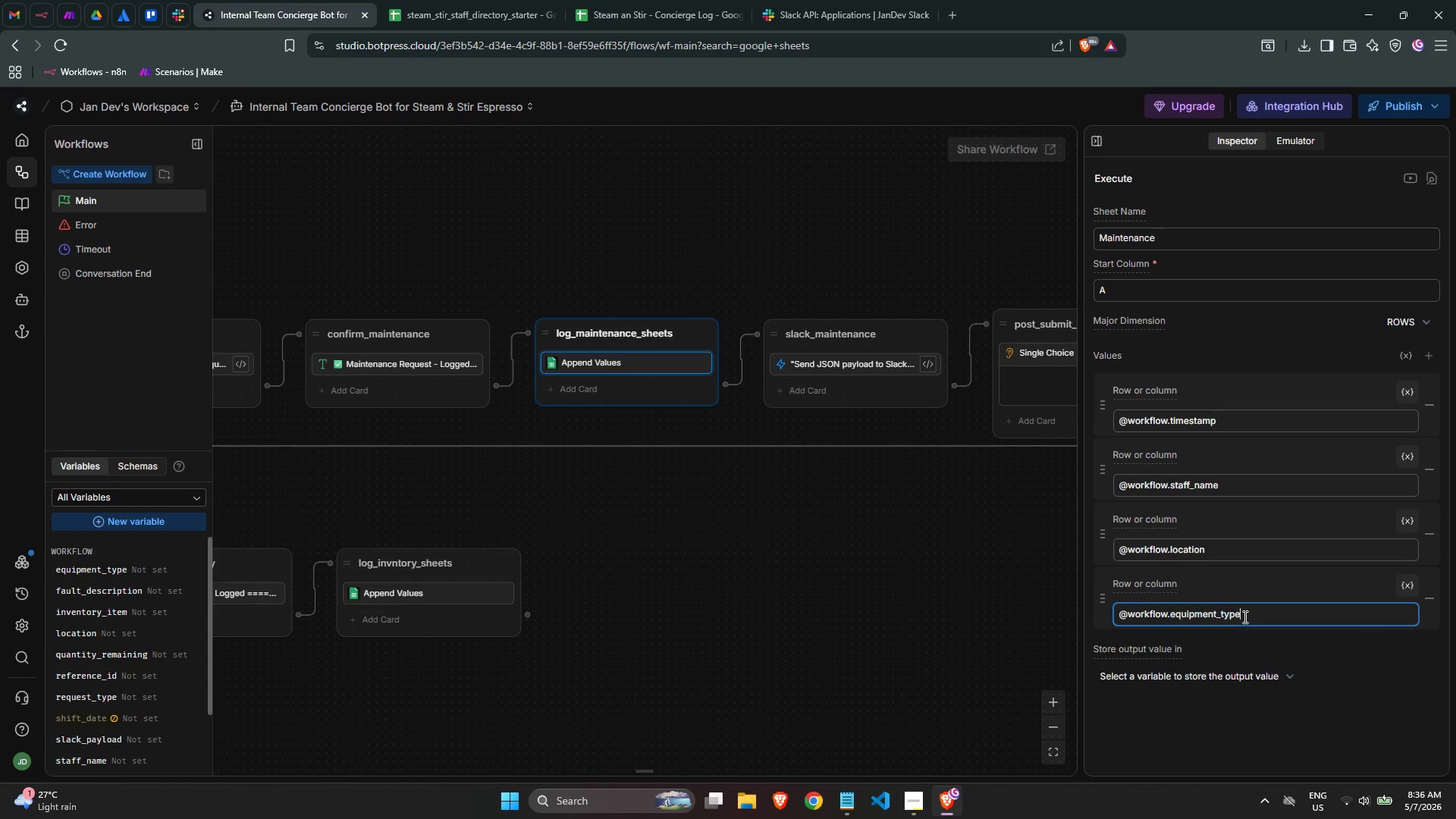 
key(Enter)
 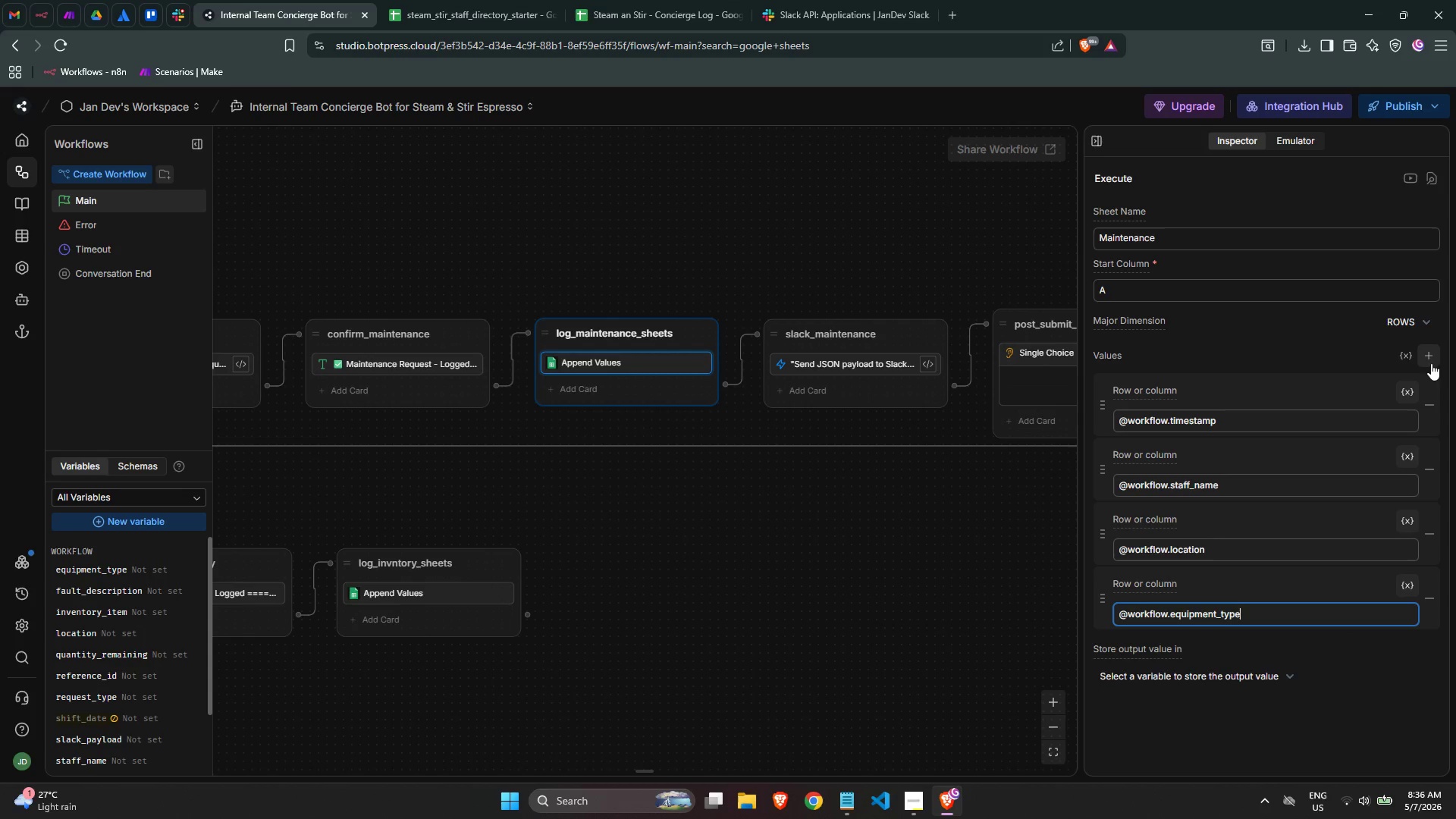 
left_click([1431, 363])
 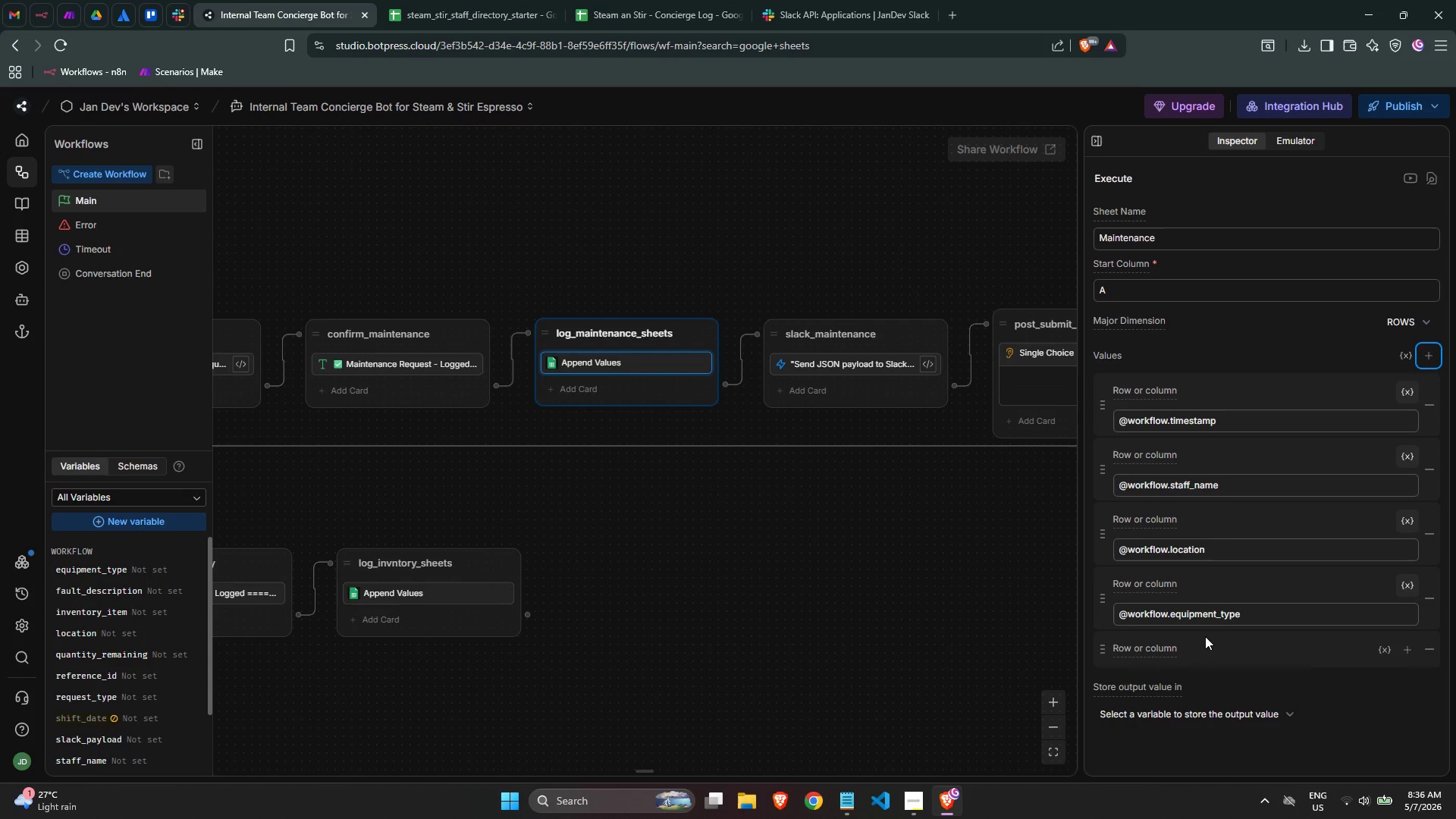 
wait(11.74)
 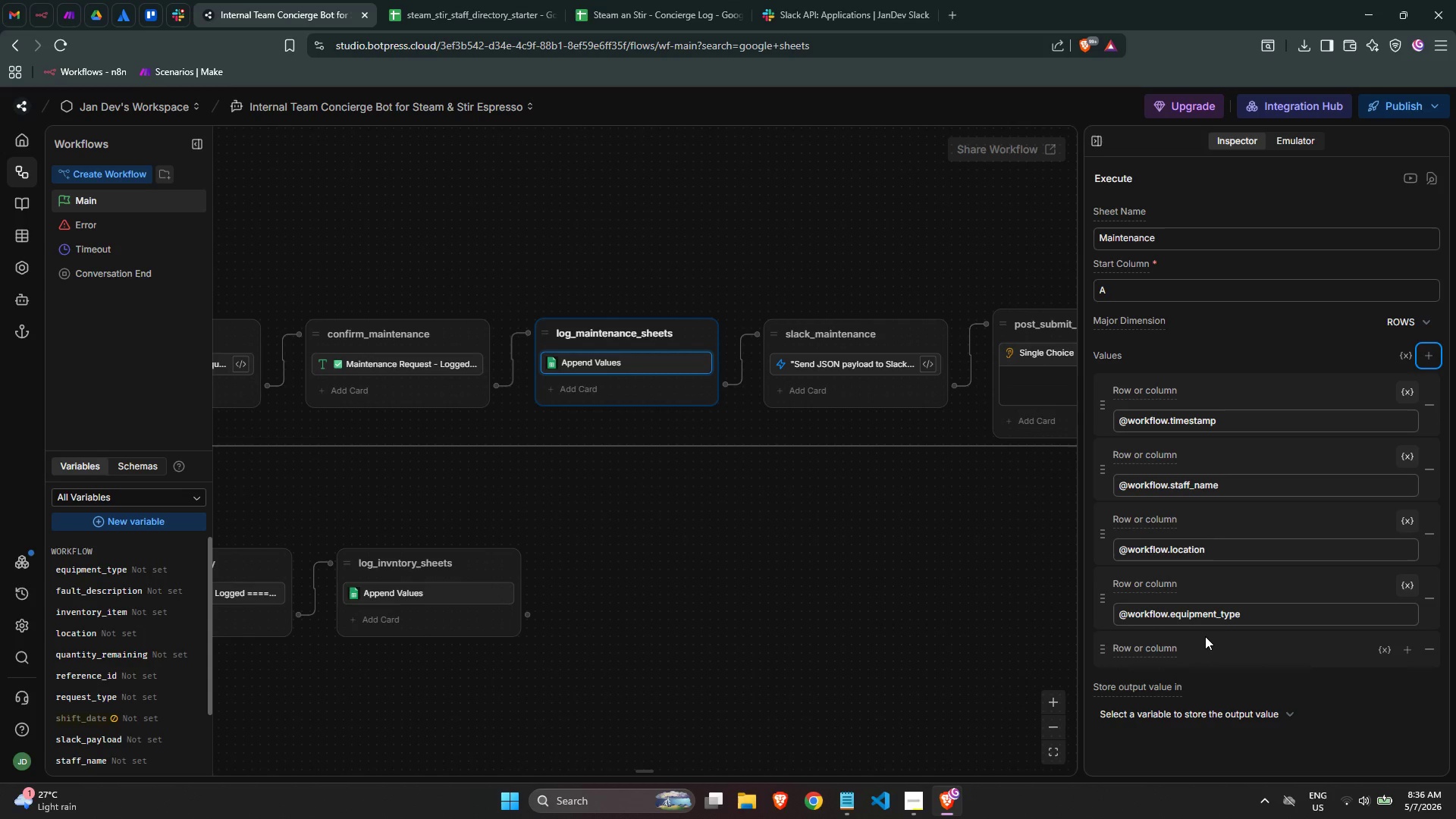 
left_click([1379, 645])
 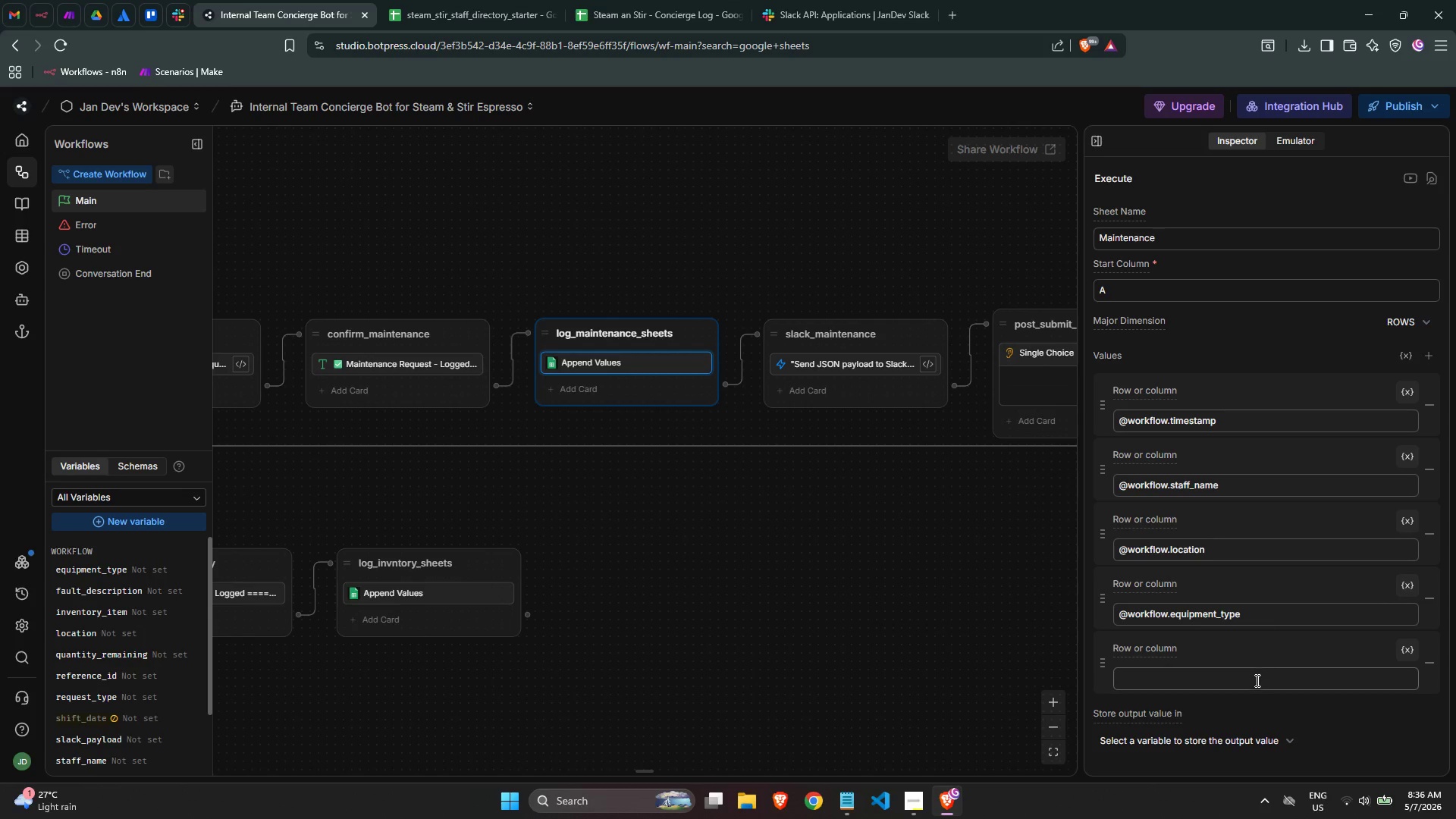 
left_click([1250, 686])
 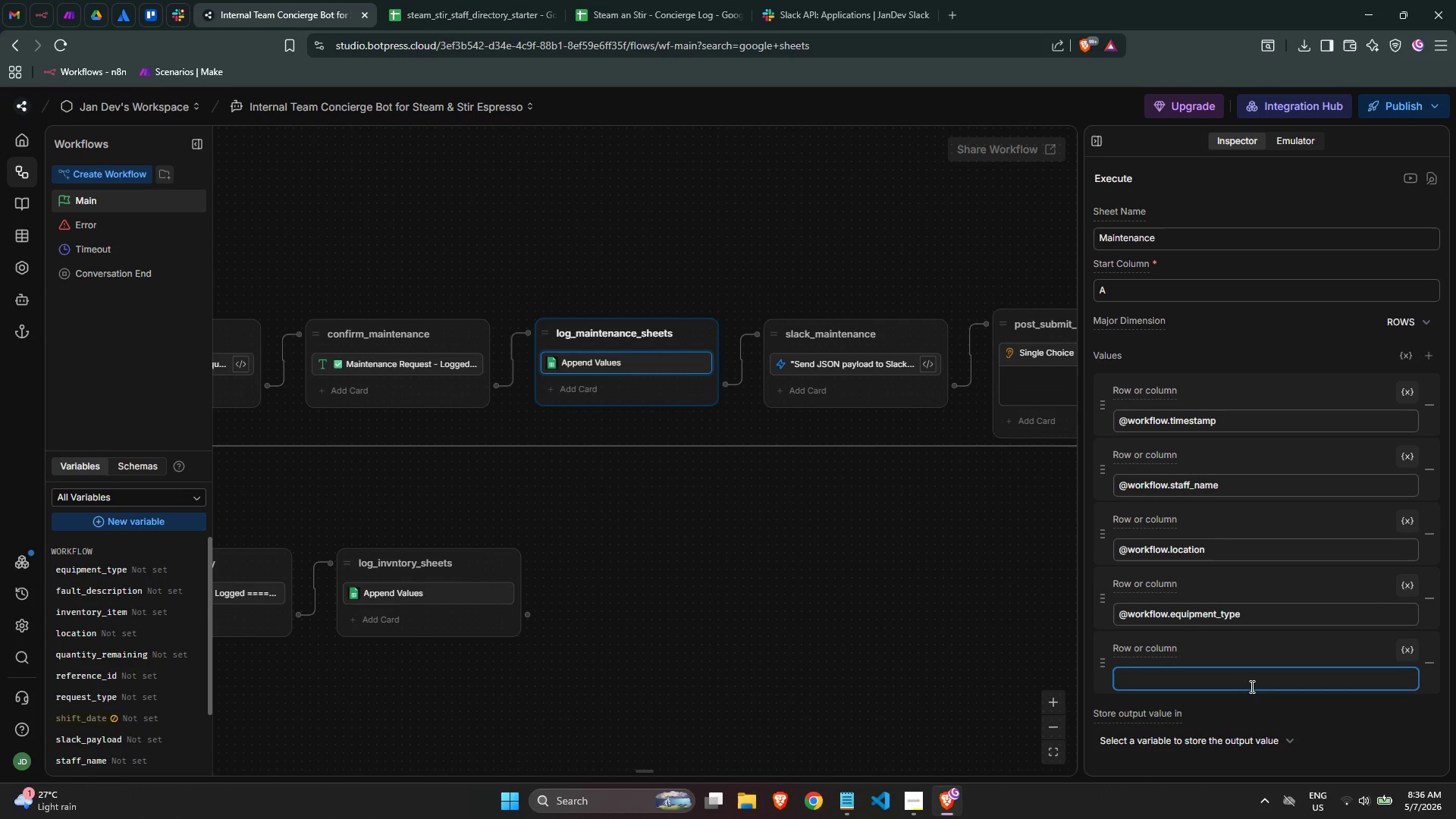 
type(@work)
 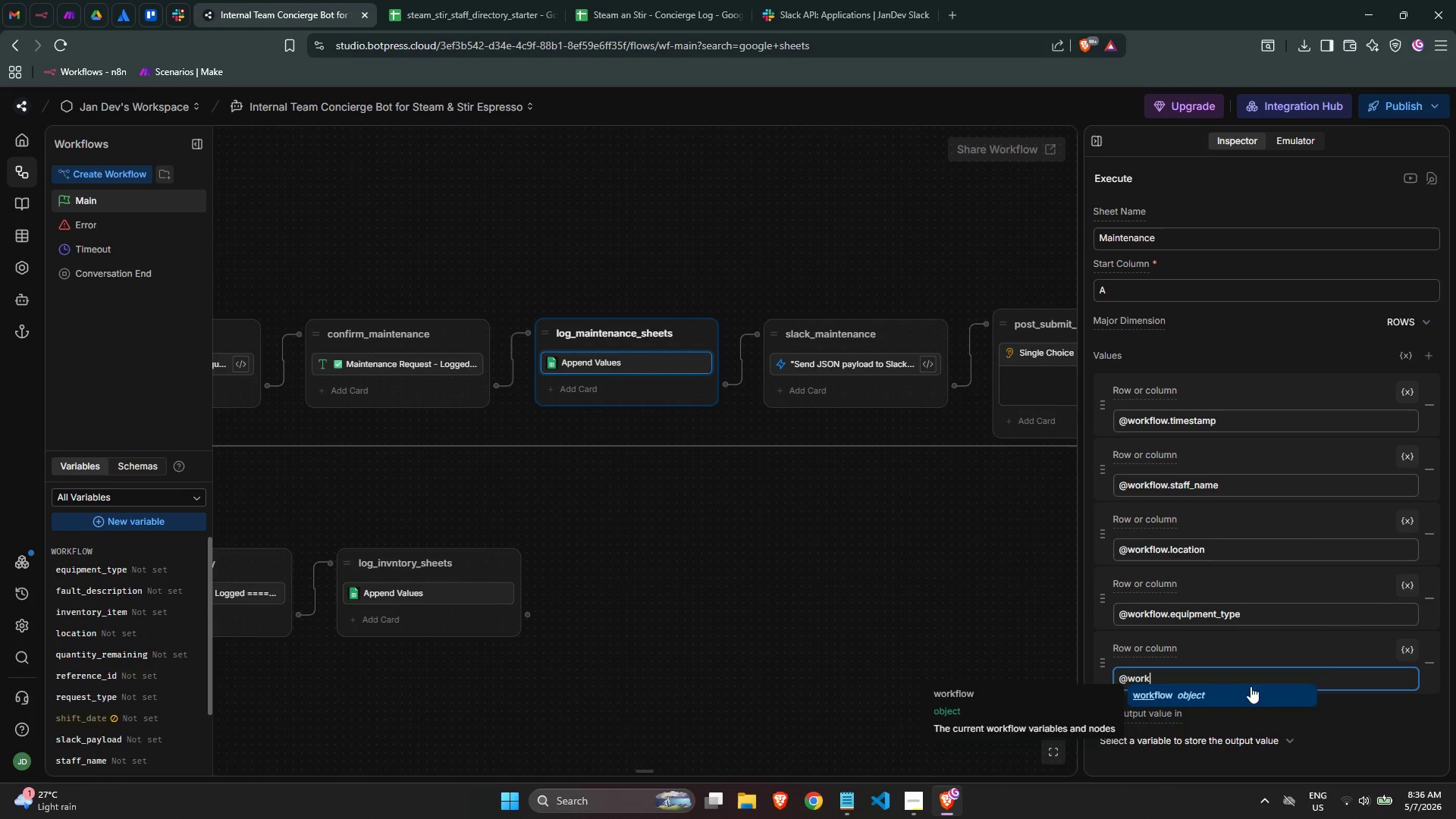 
key(Enter)
 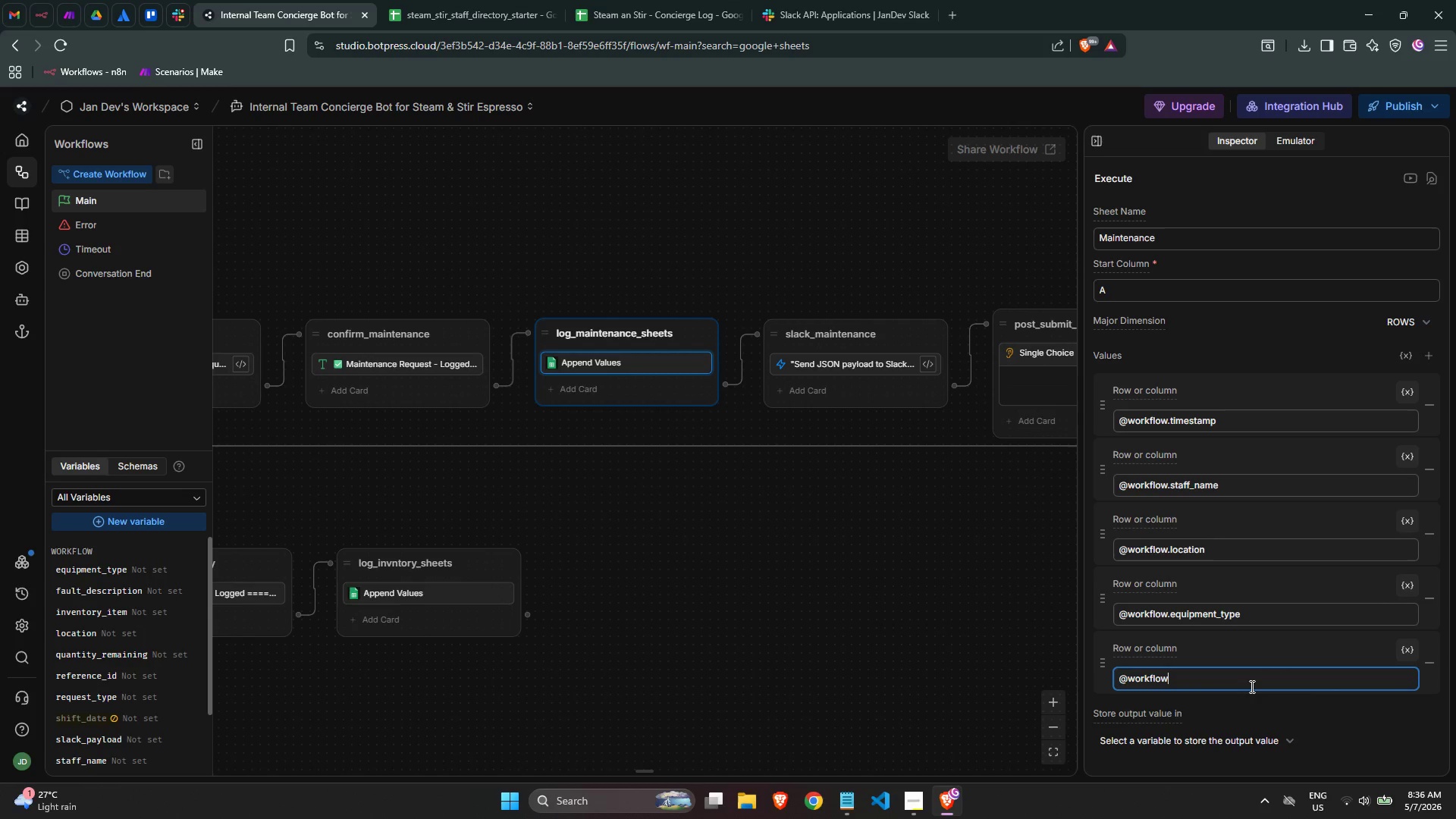 
type(.daul)
key(Backspace)
key(Backspace)
key(Backspace)
key(Backspace)
type(fault)
 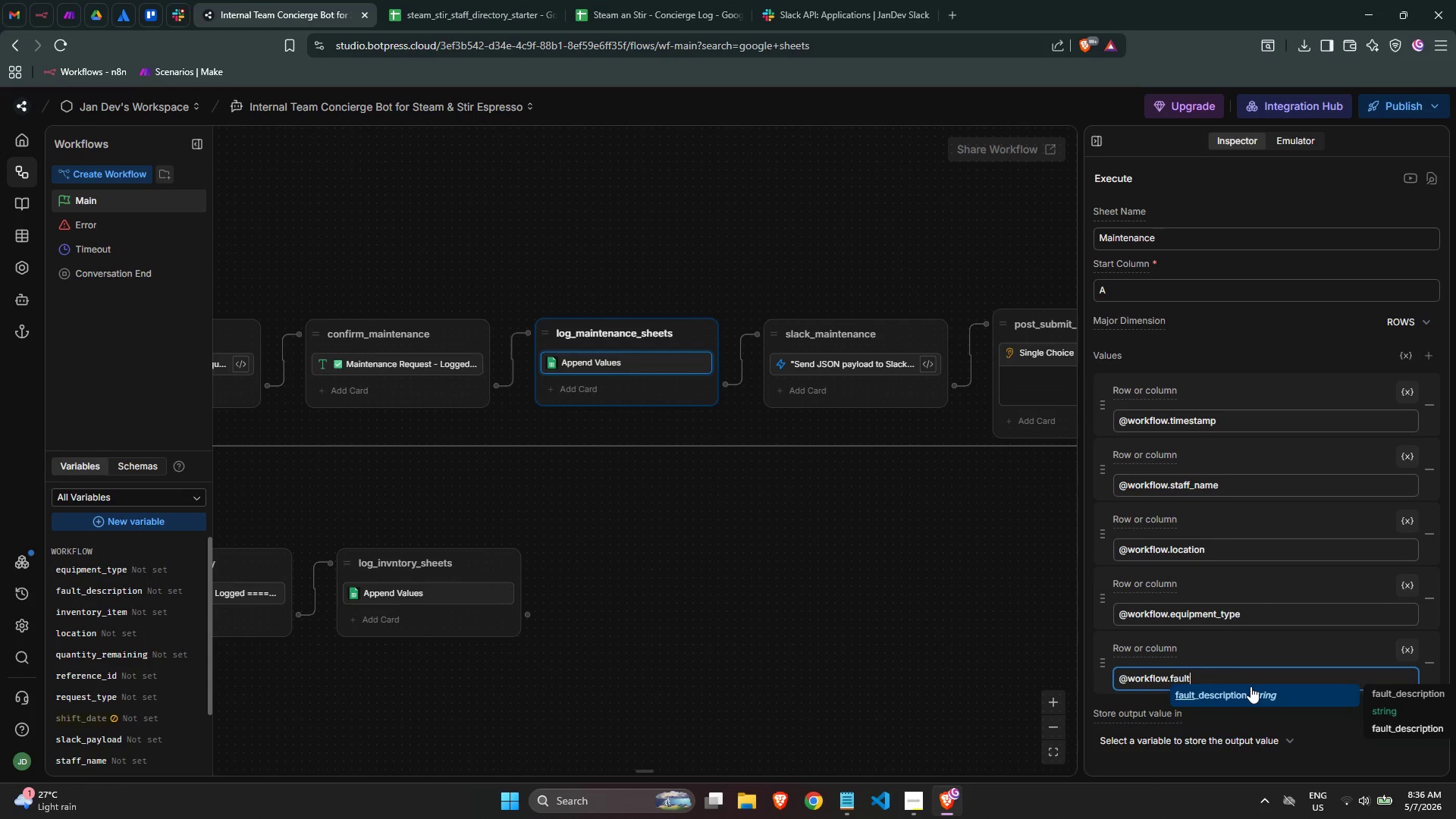 
key(Enter)
 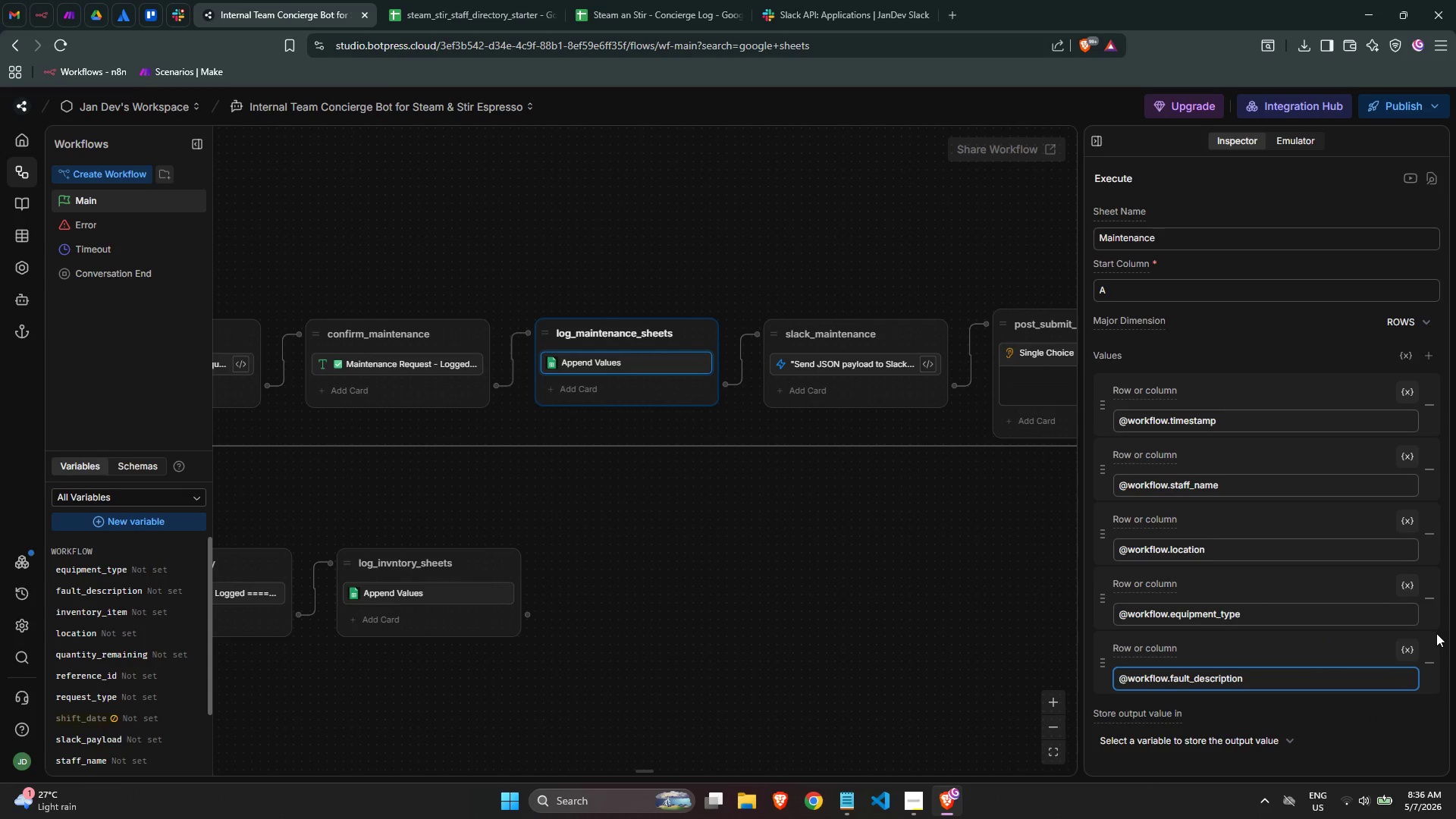 
left_click([1428, 360])
 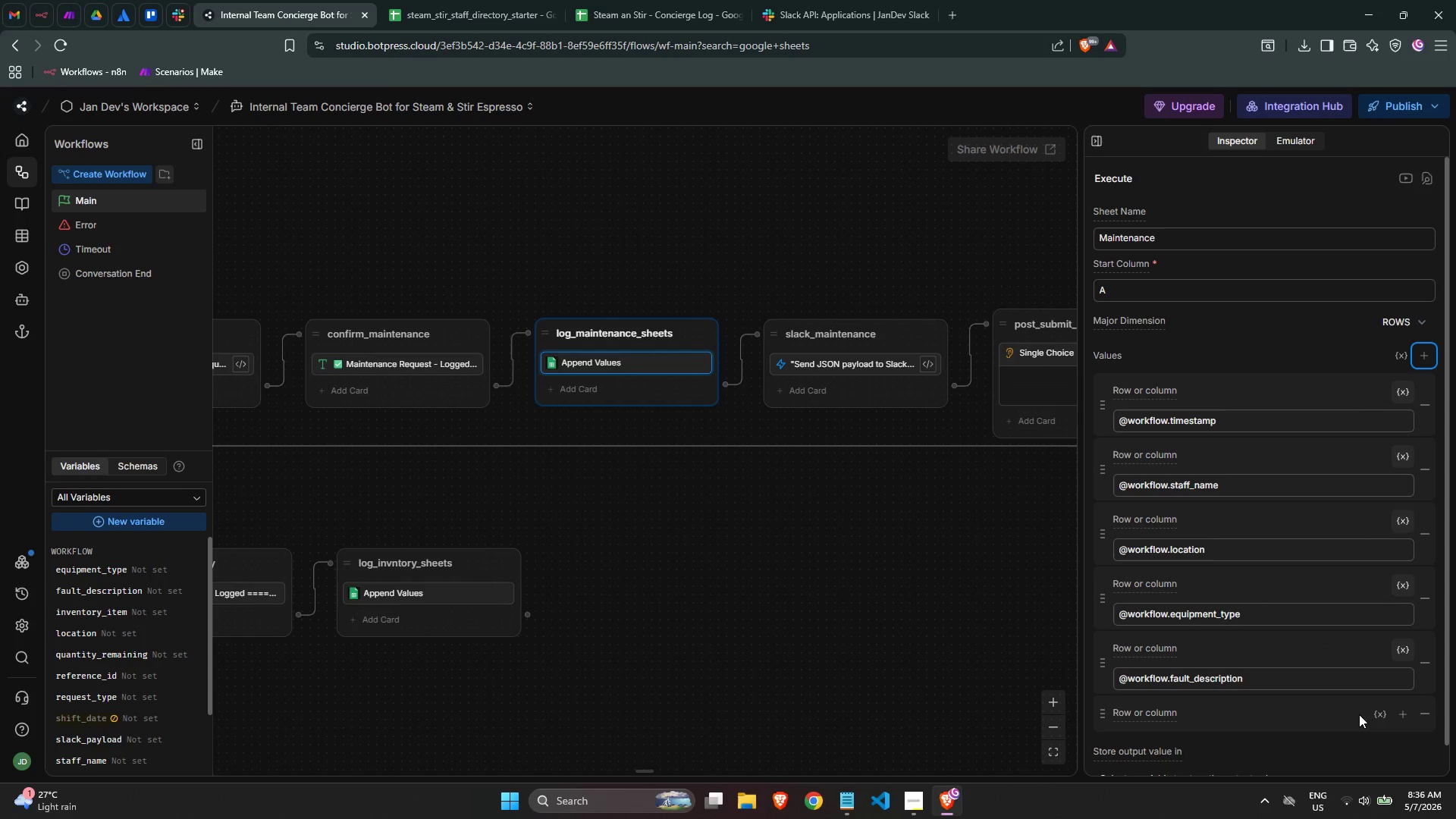 
left_click([1370, 714])
 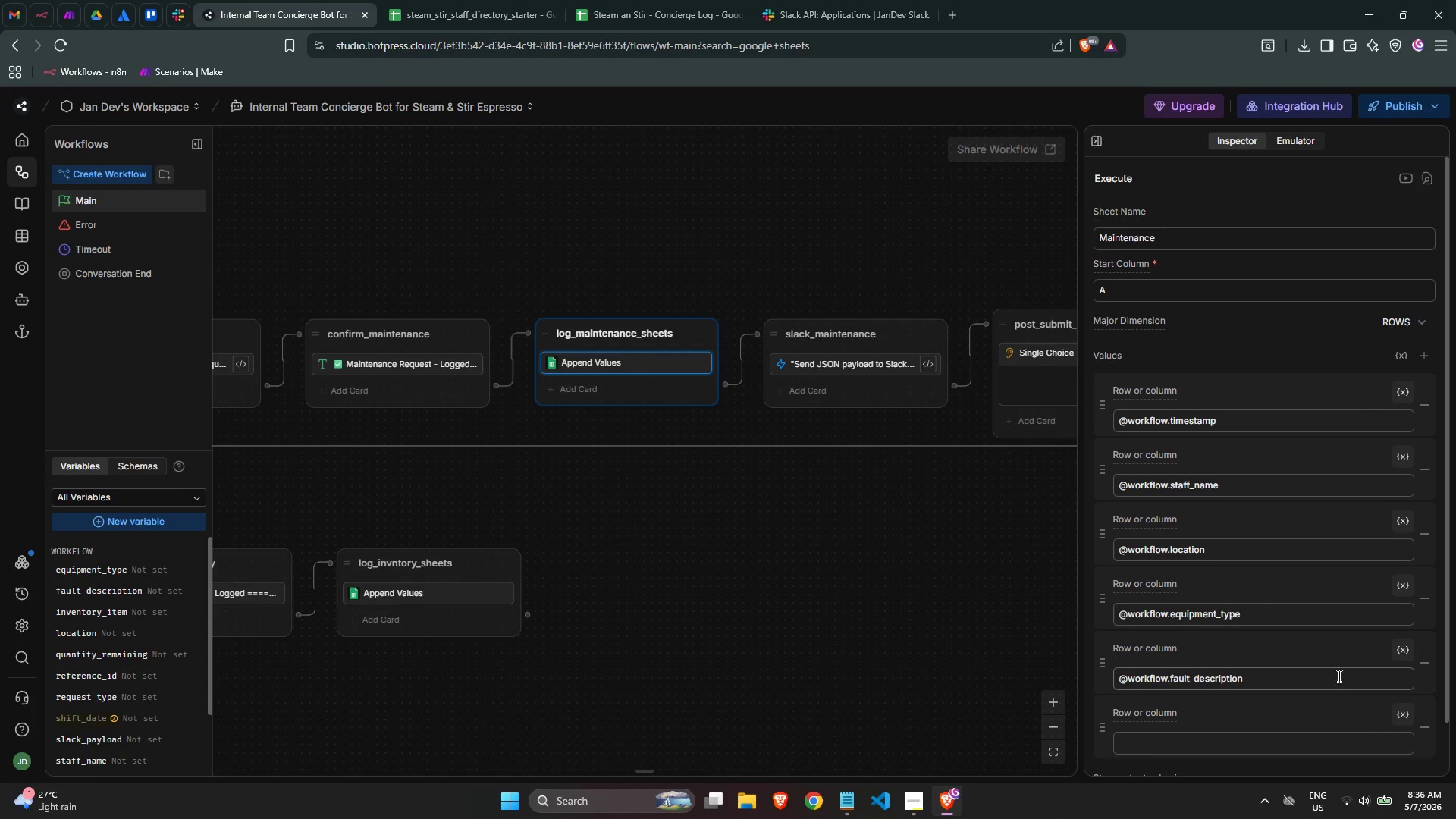 
scroll: coordinate [1326, 660], scroll_direction: down, amount: 1.0
 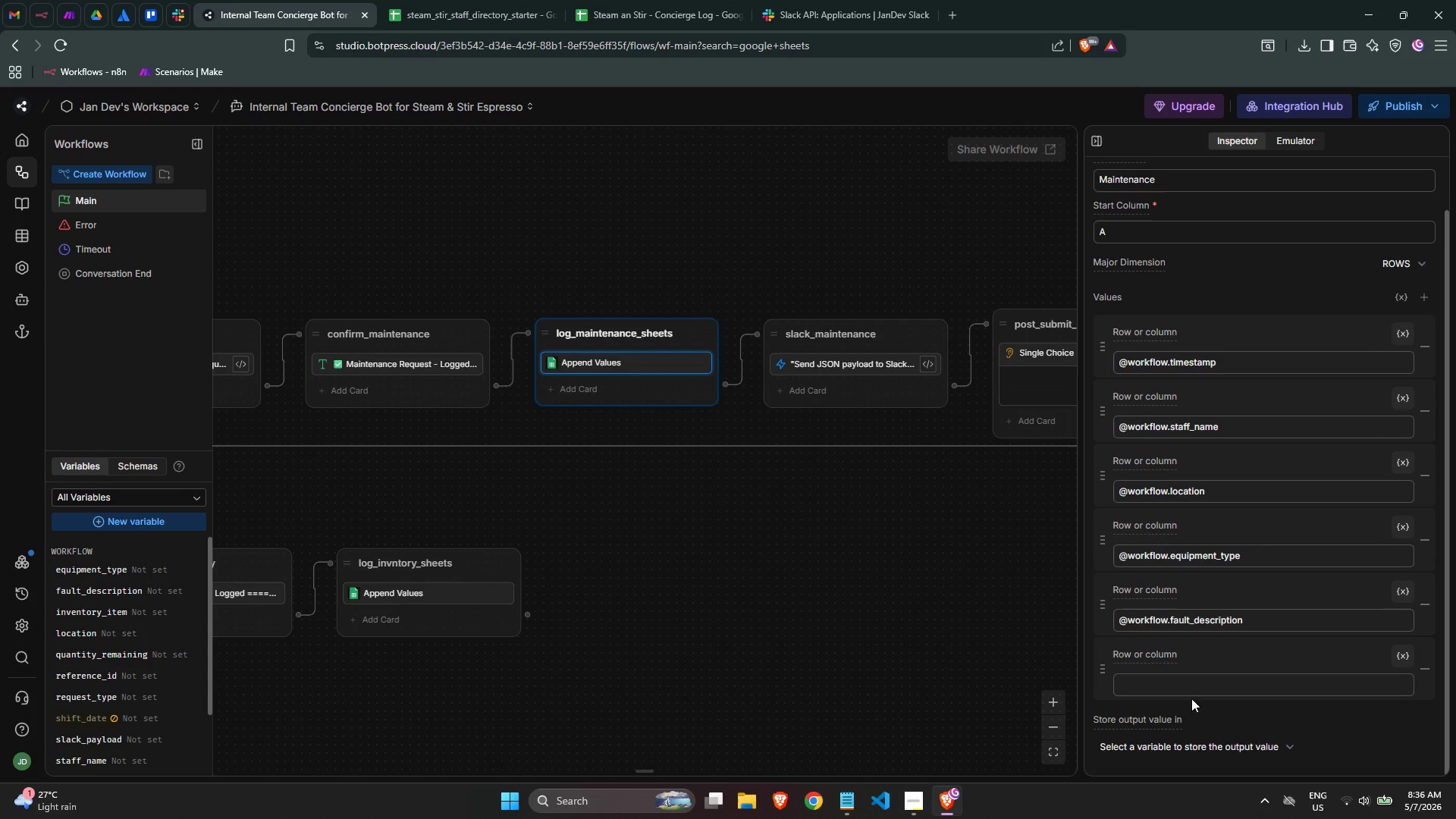 
left_click([1188, 689])
 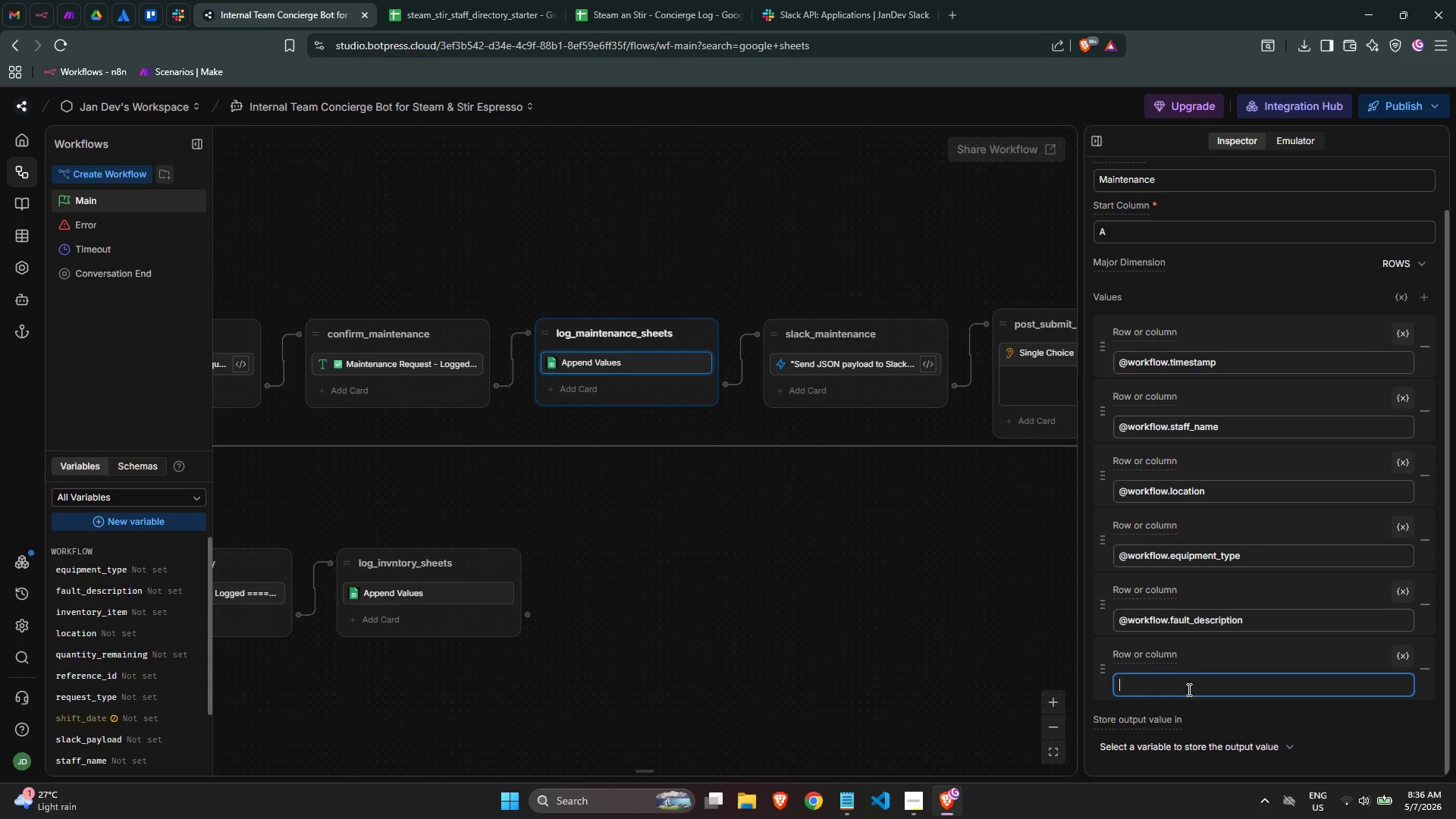 
type(@work)
 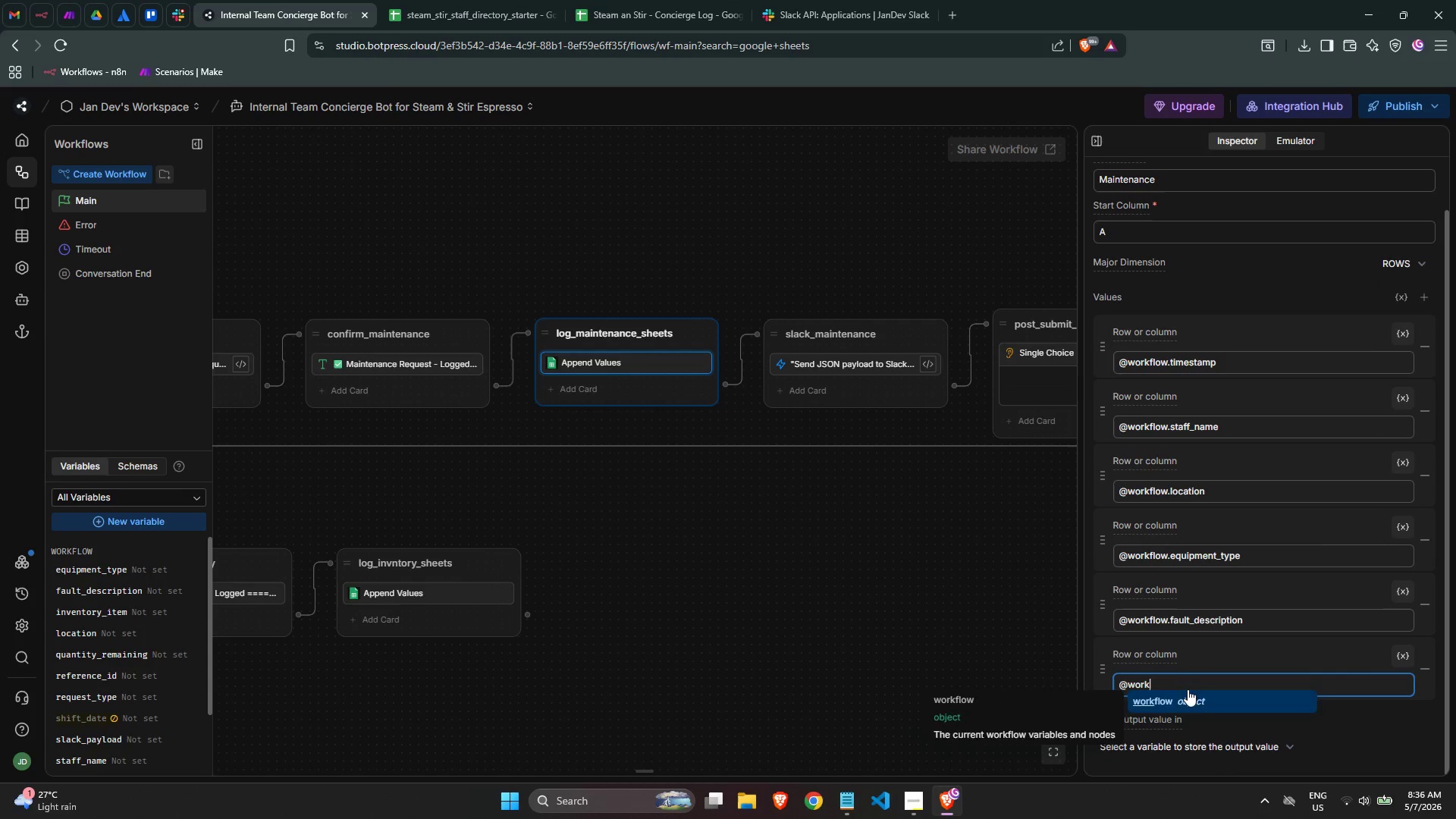 
key(Enter)
 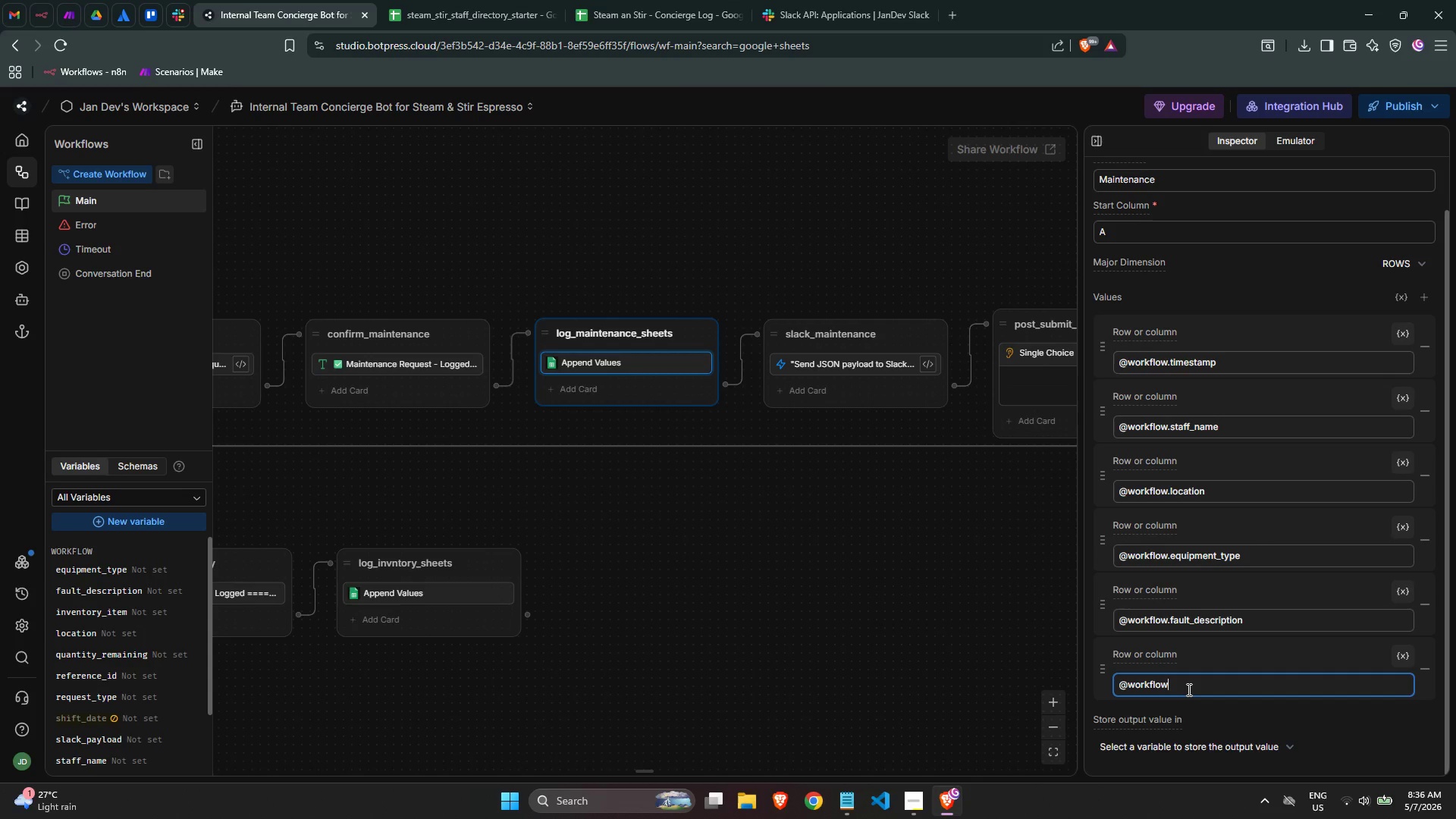 
key(Period)
 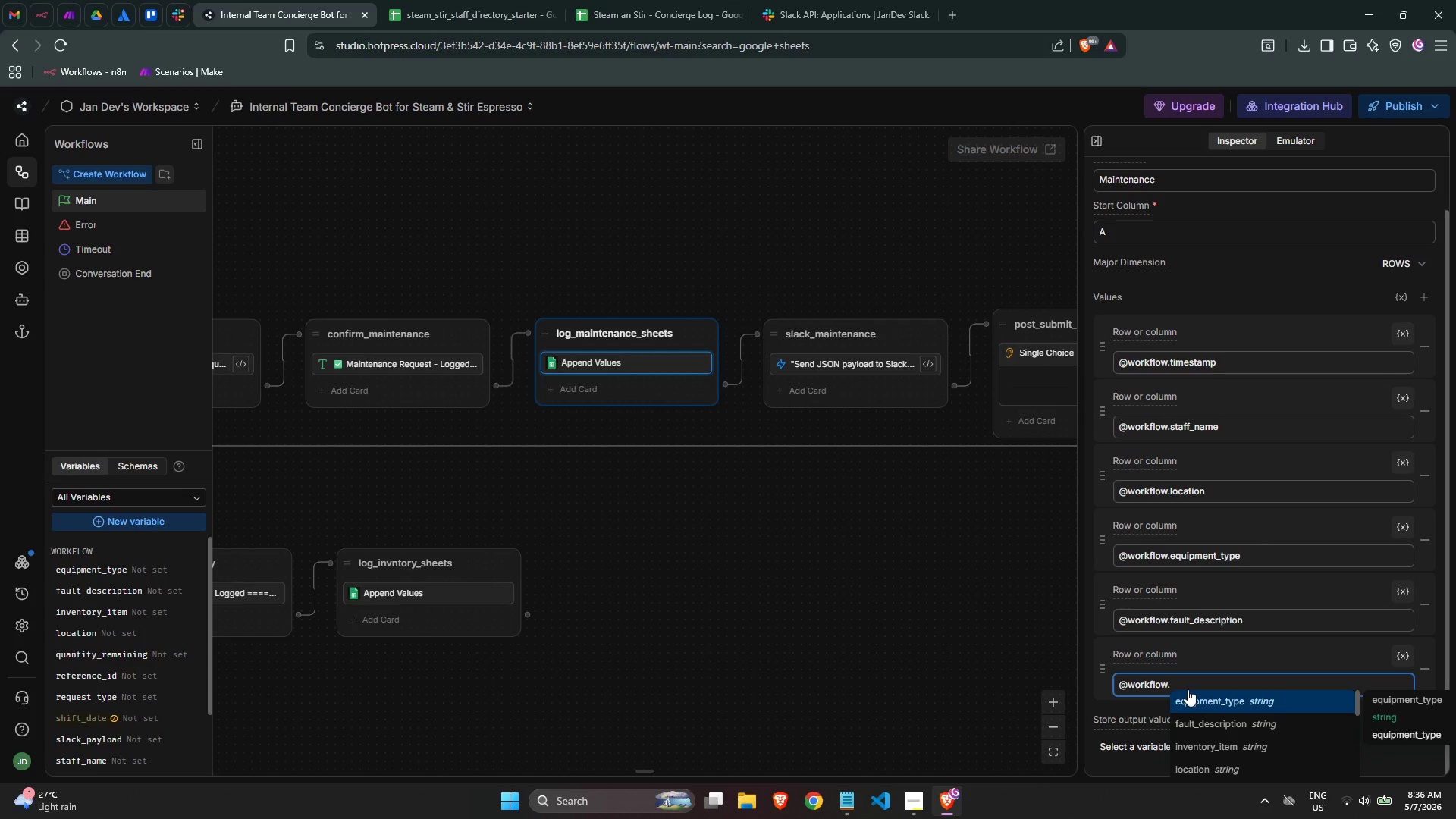 
type(ure)
 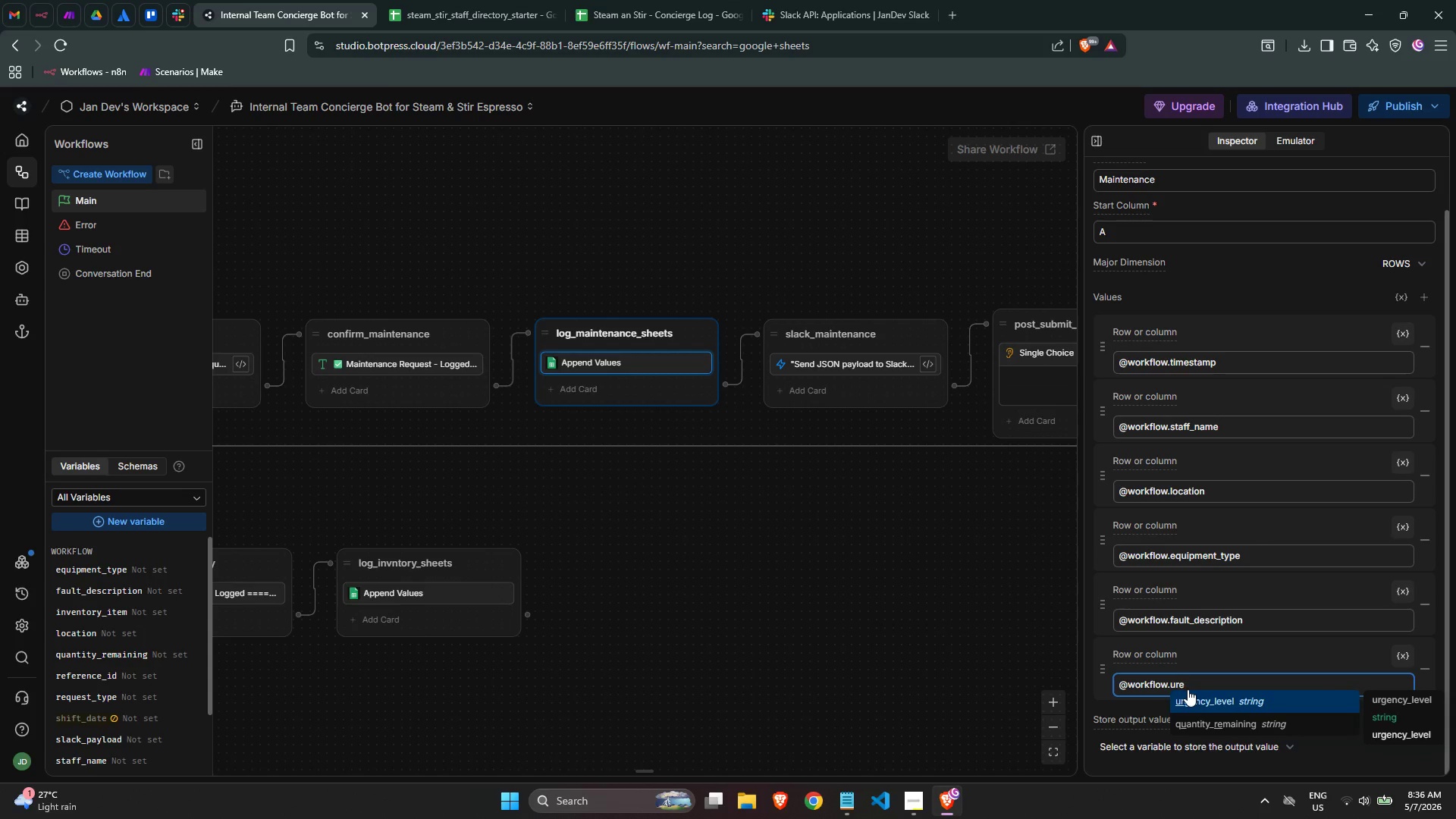 
key(Enter)
 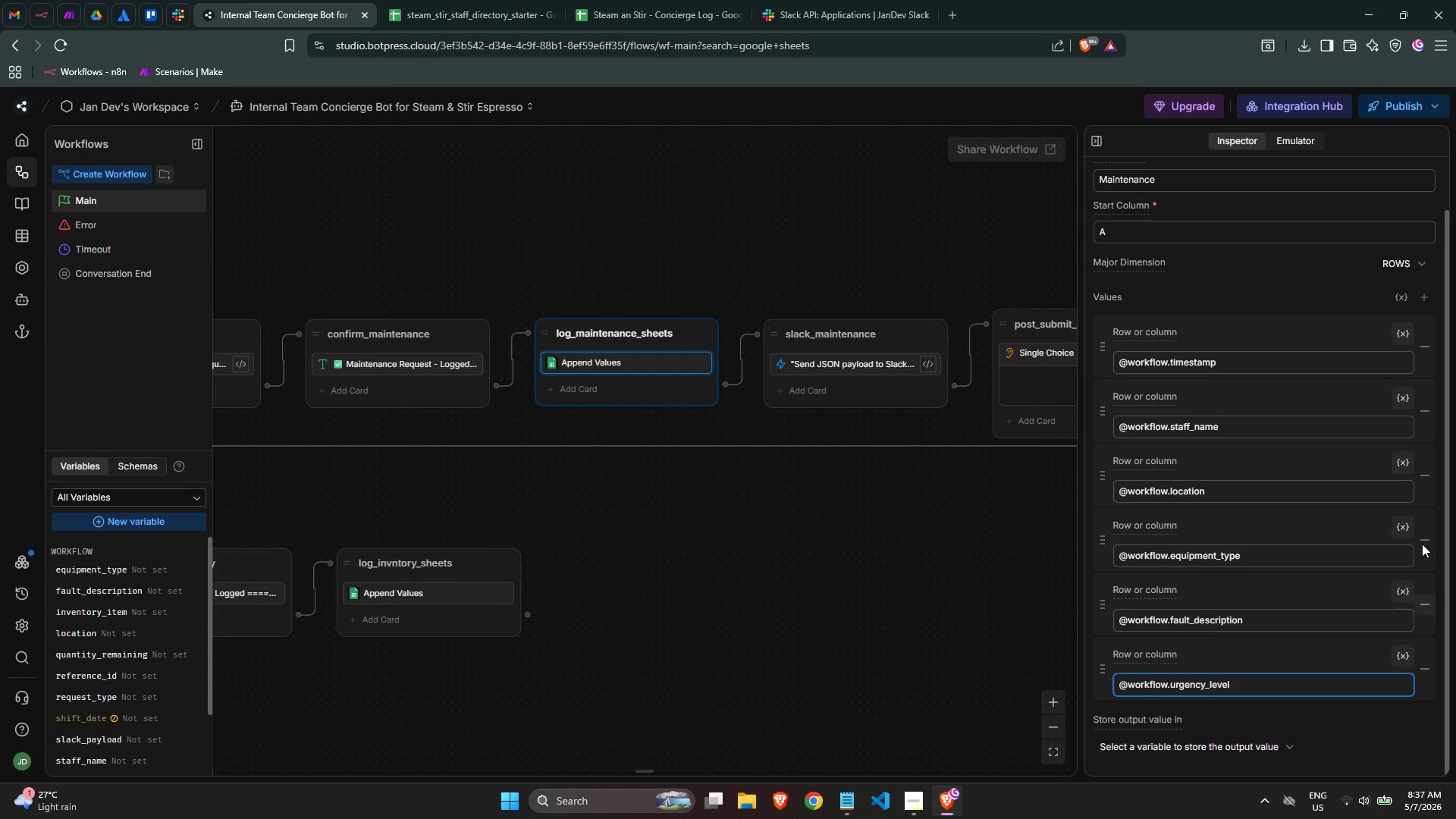 
left_click([1426, 293])
 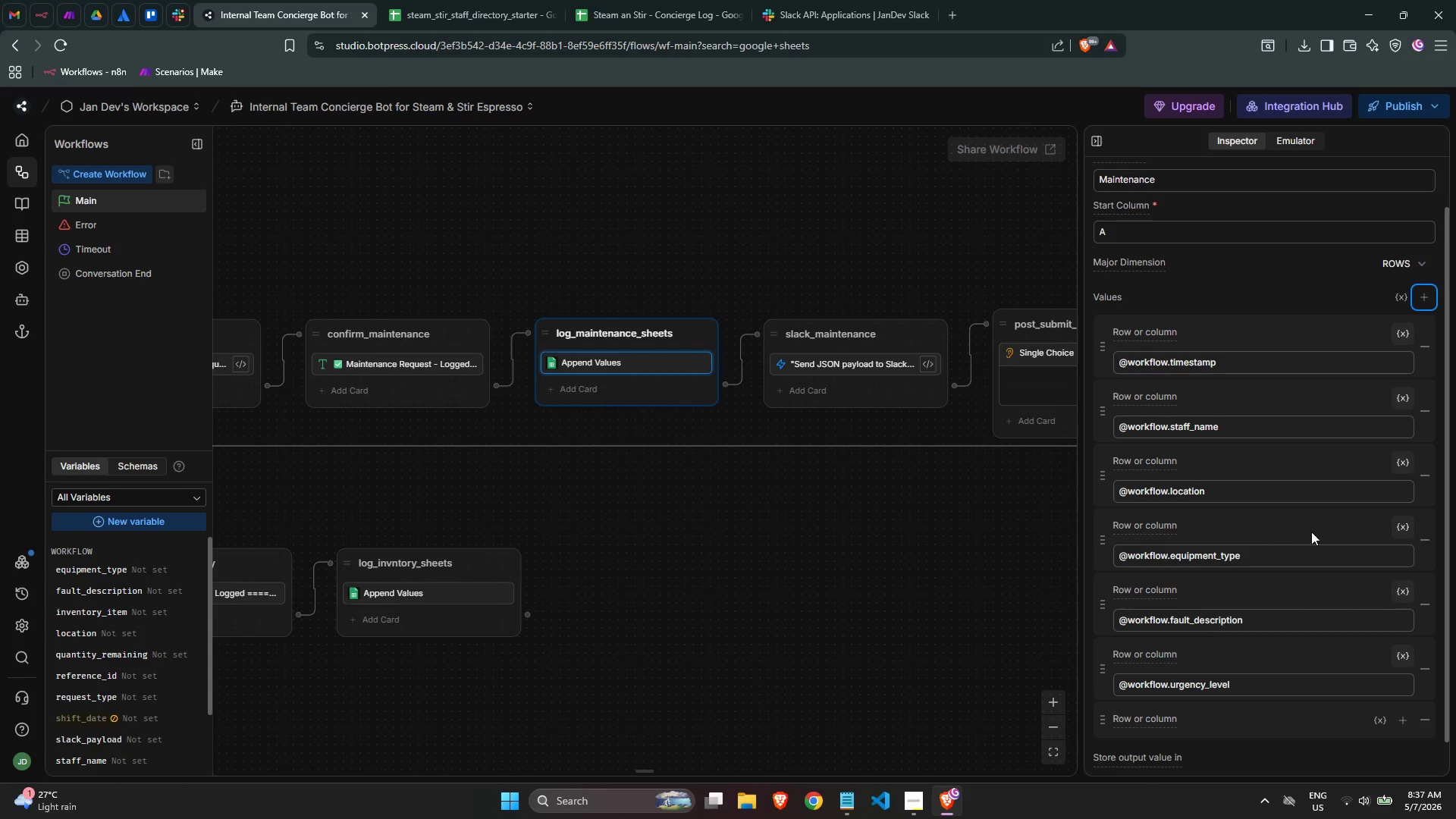 
scroll: coordinate [1307, 532], scroll_direction: down, amount: 3.0
 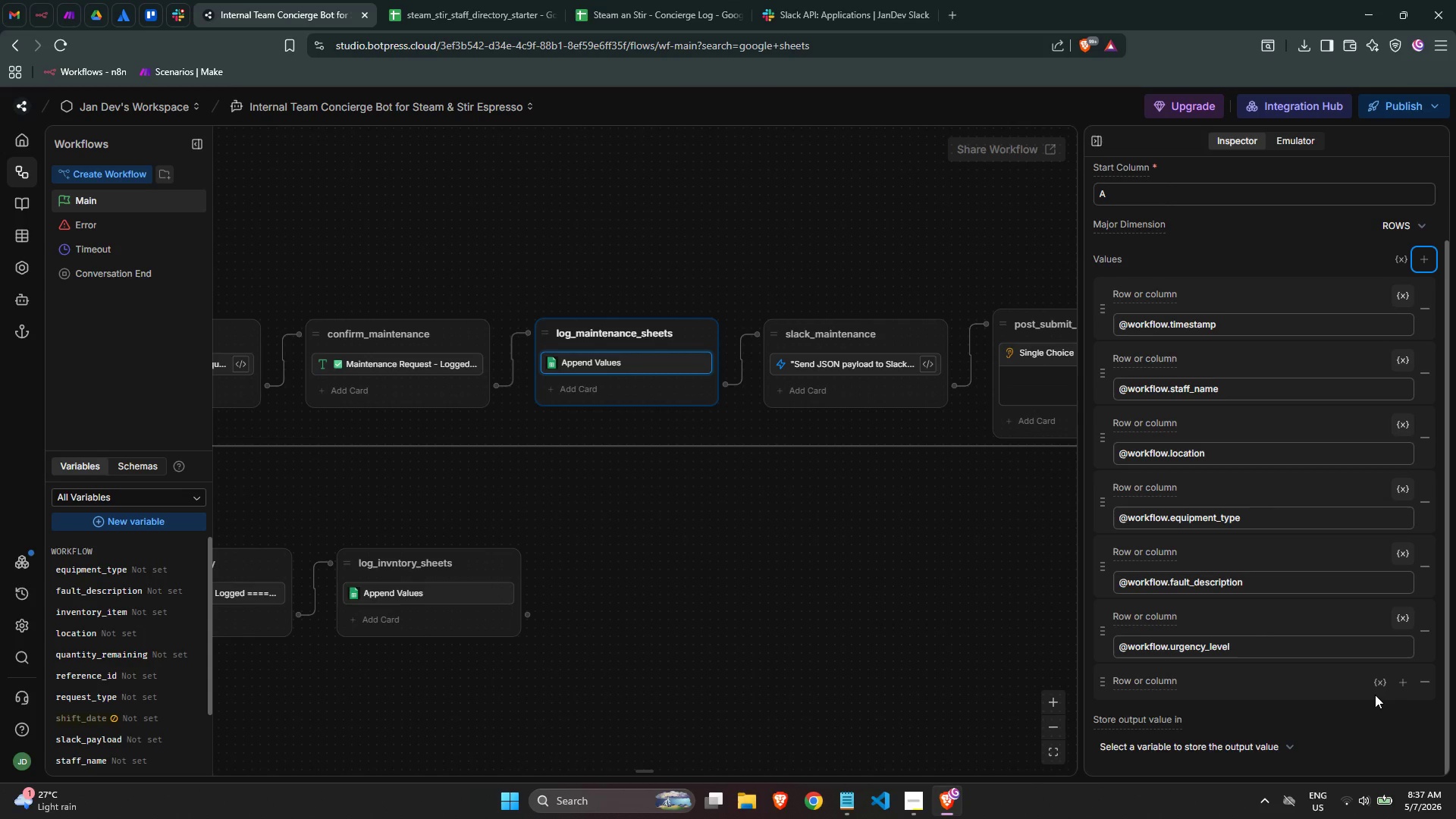 
left_click([1376, 691])
 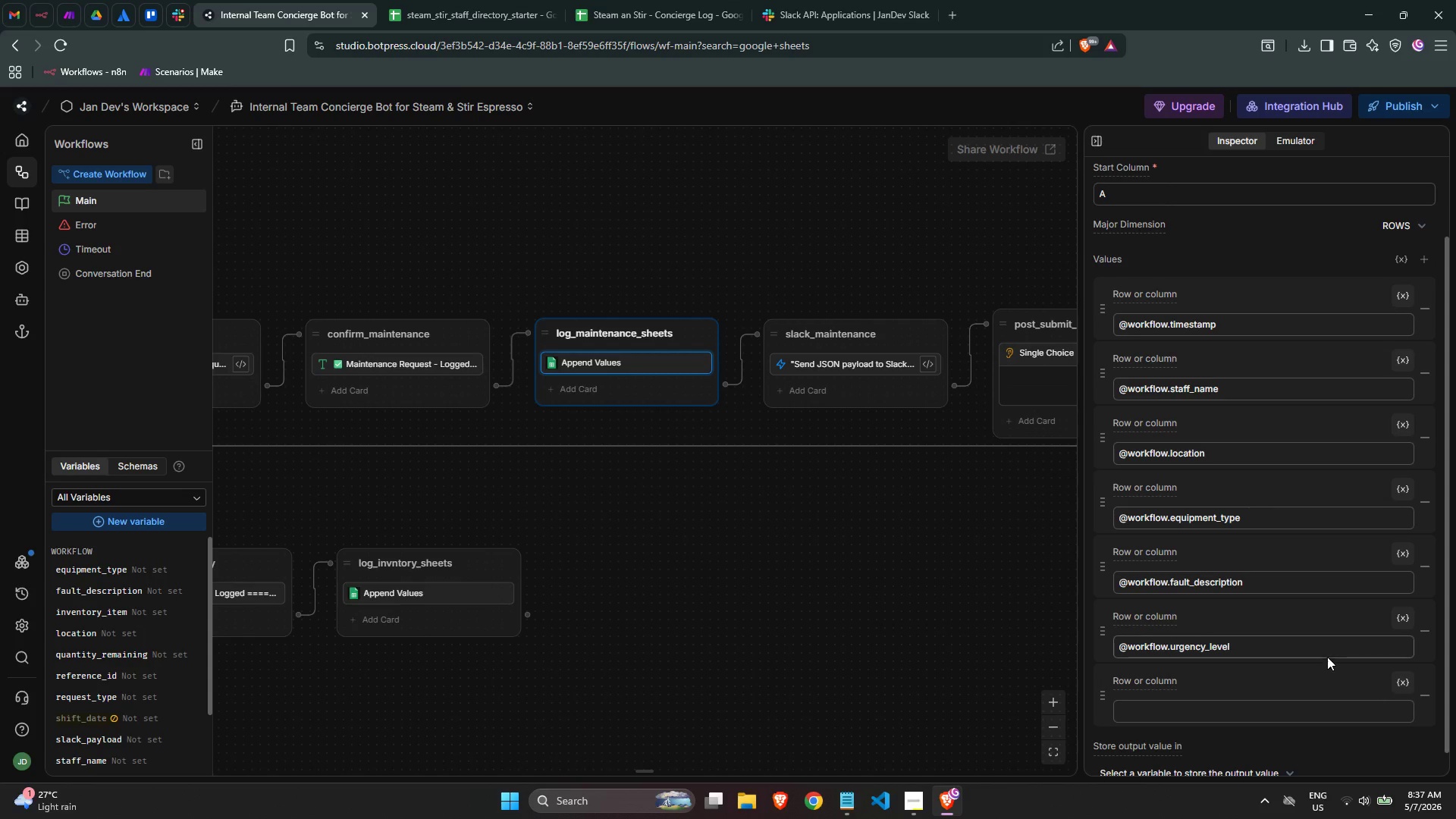 
scroll: coordinate [1326, 656], scroll_direction: down, amount: 2.0
 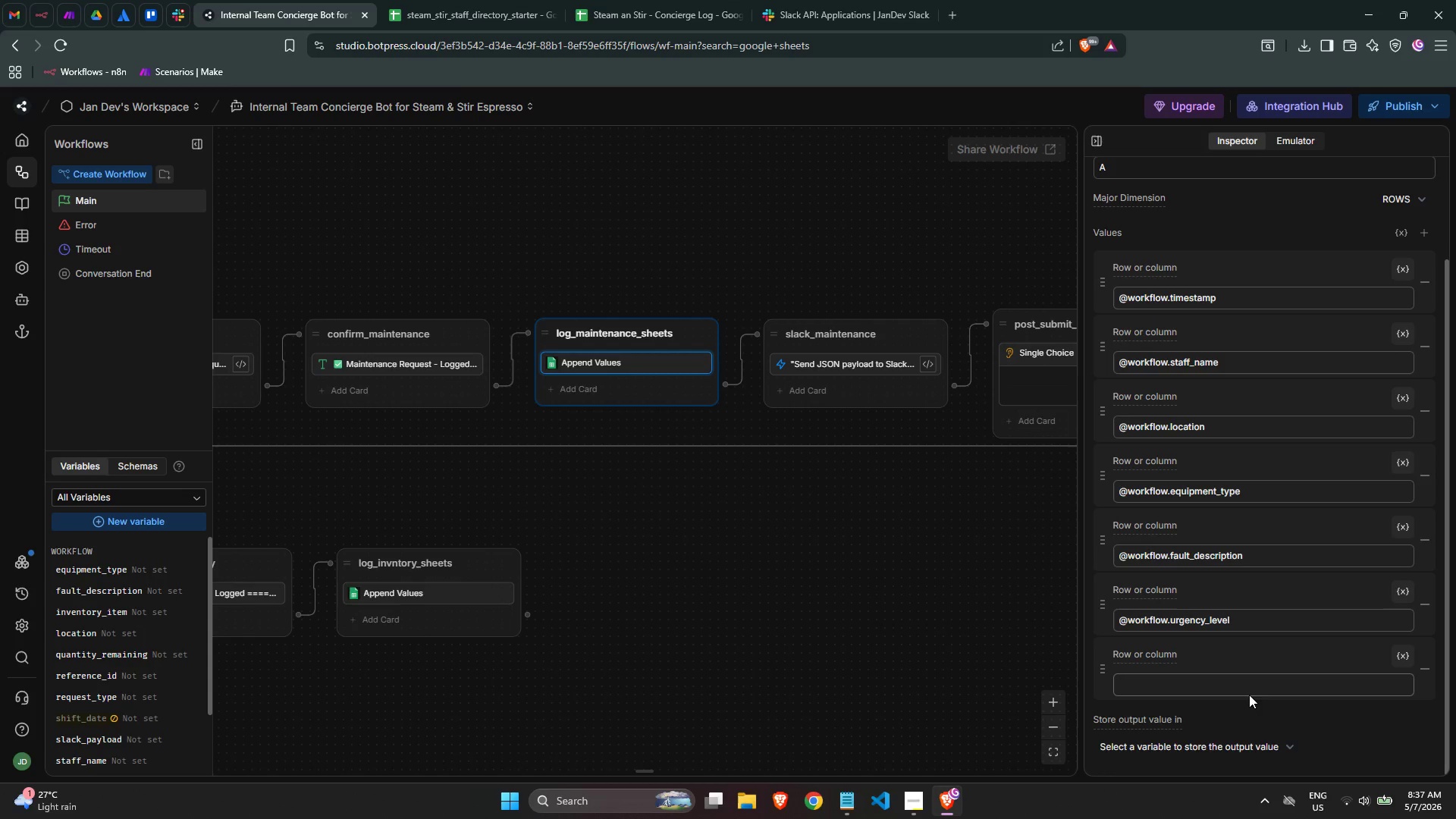 
double_click([1244, 686])
 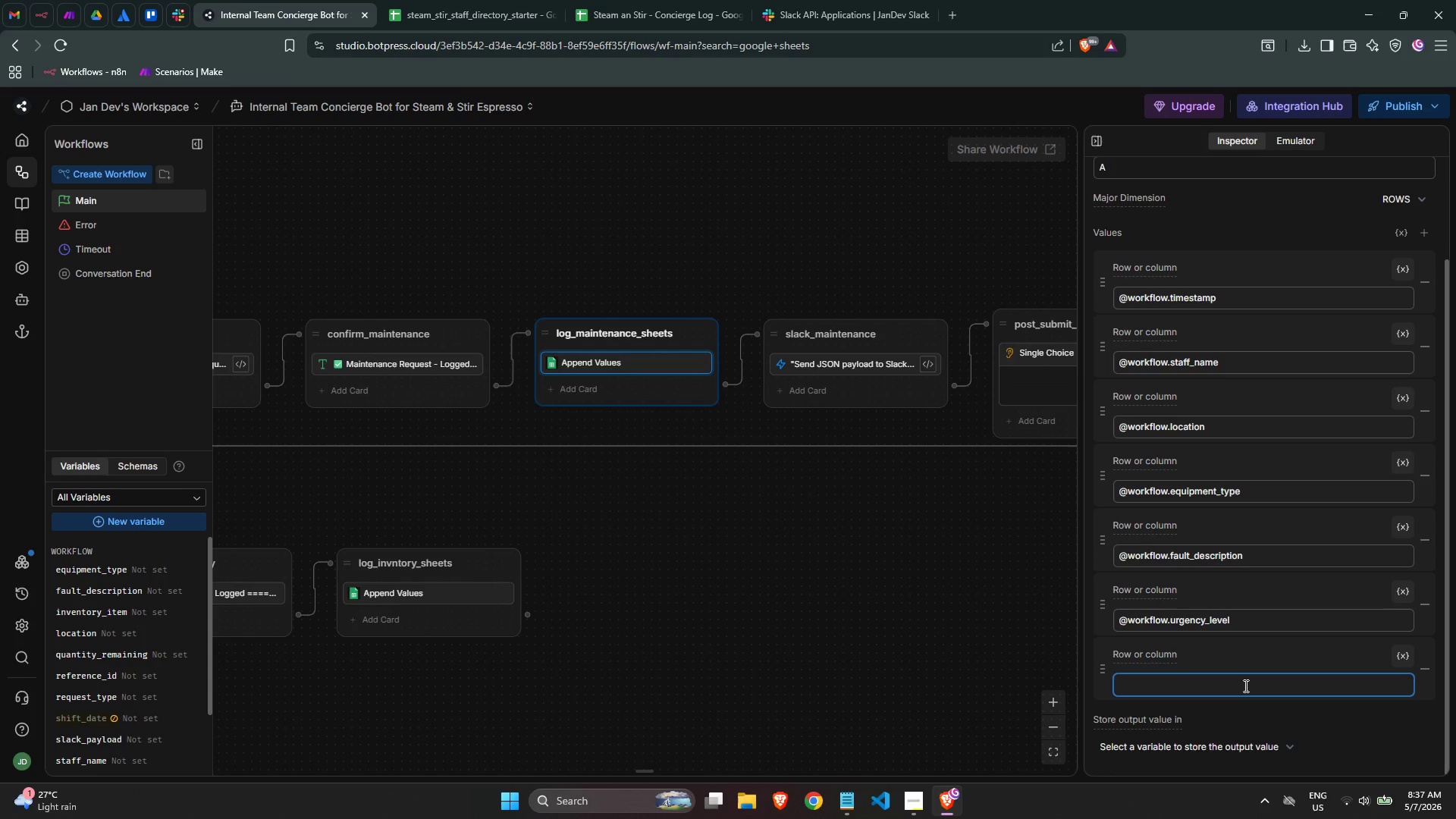 
type(@work)
 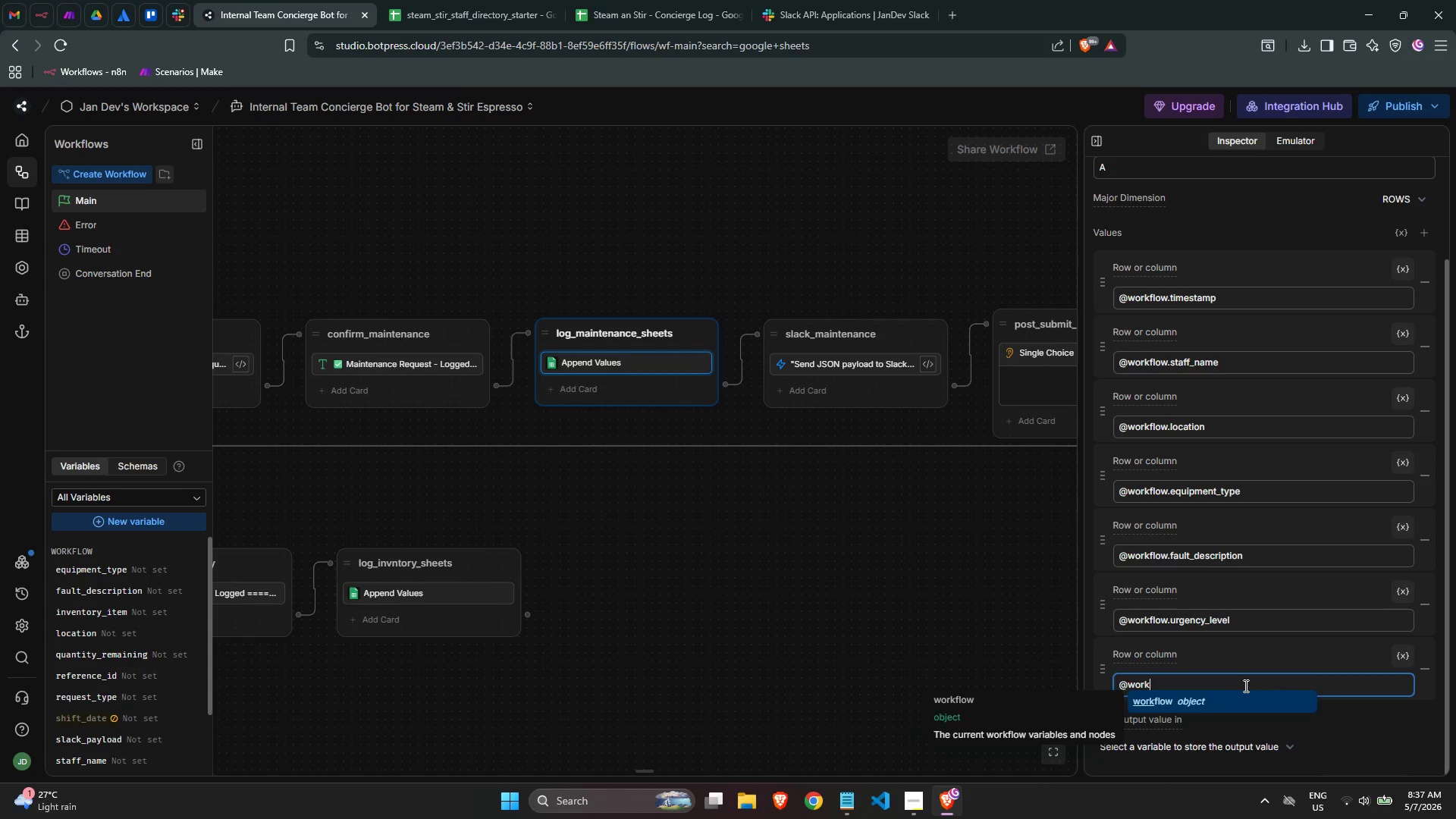 
key(Enter)
 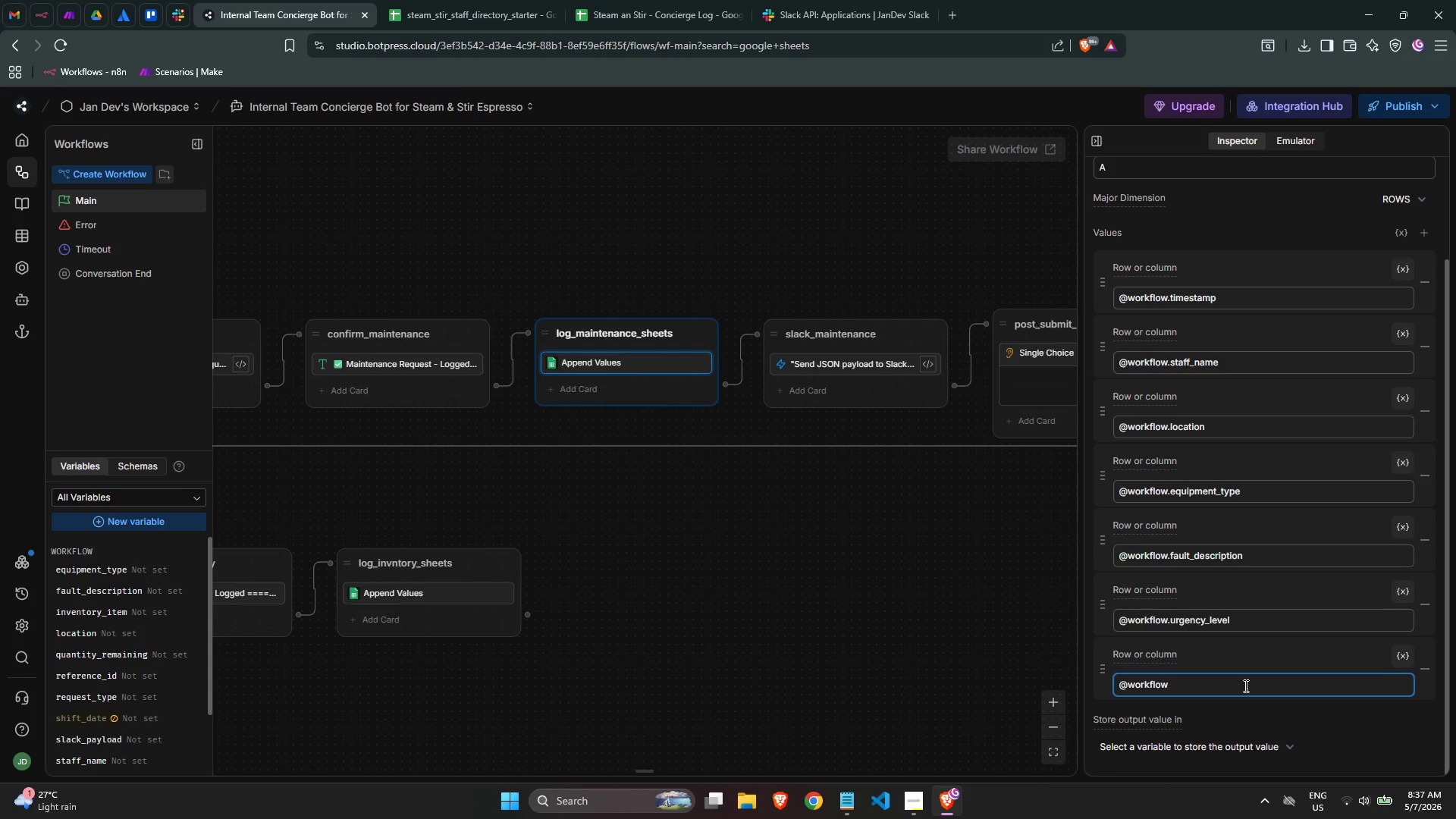 
type(.refr)
 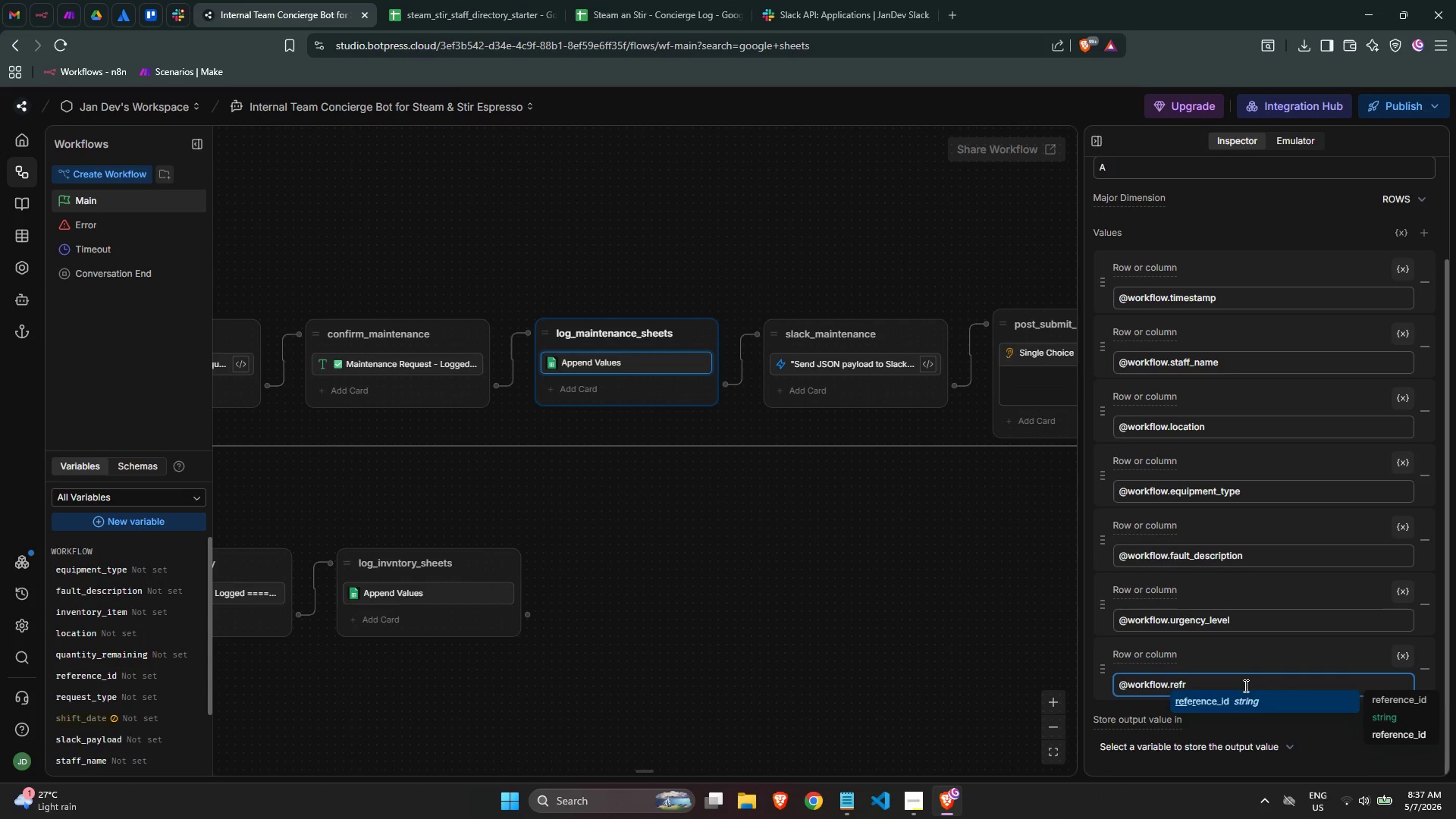 
key(Enter)
 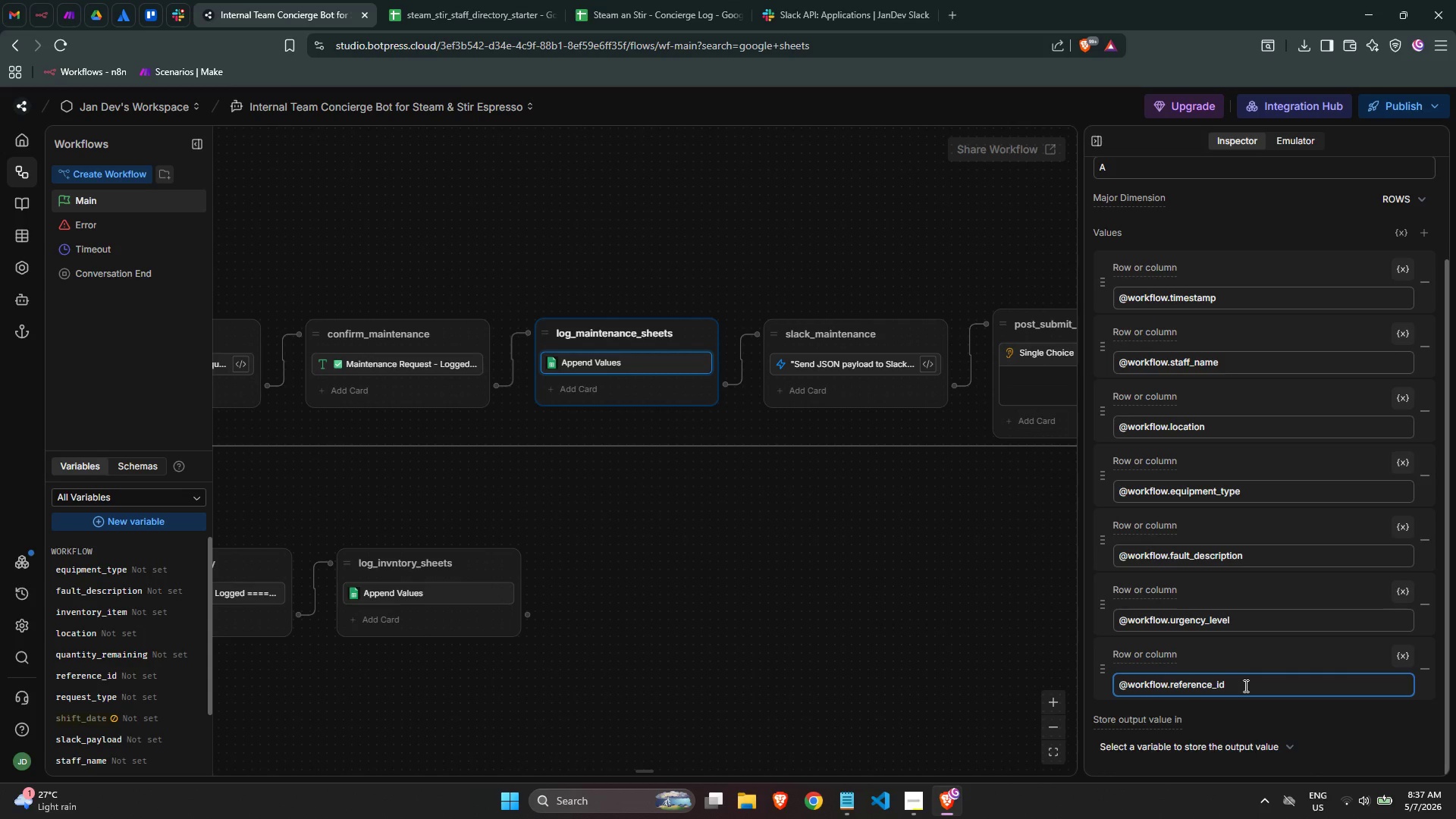 
scroll: coordinate [1244, 686], scroll_direction: down, amount: 1.0
 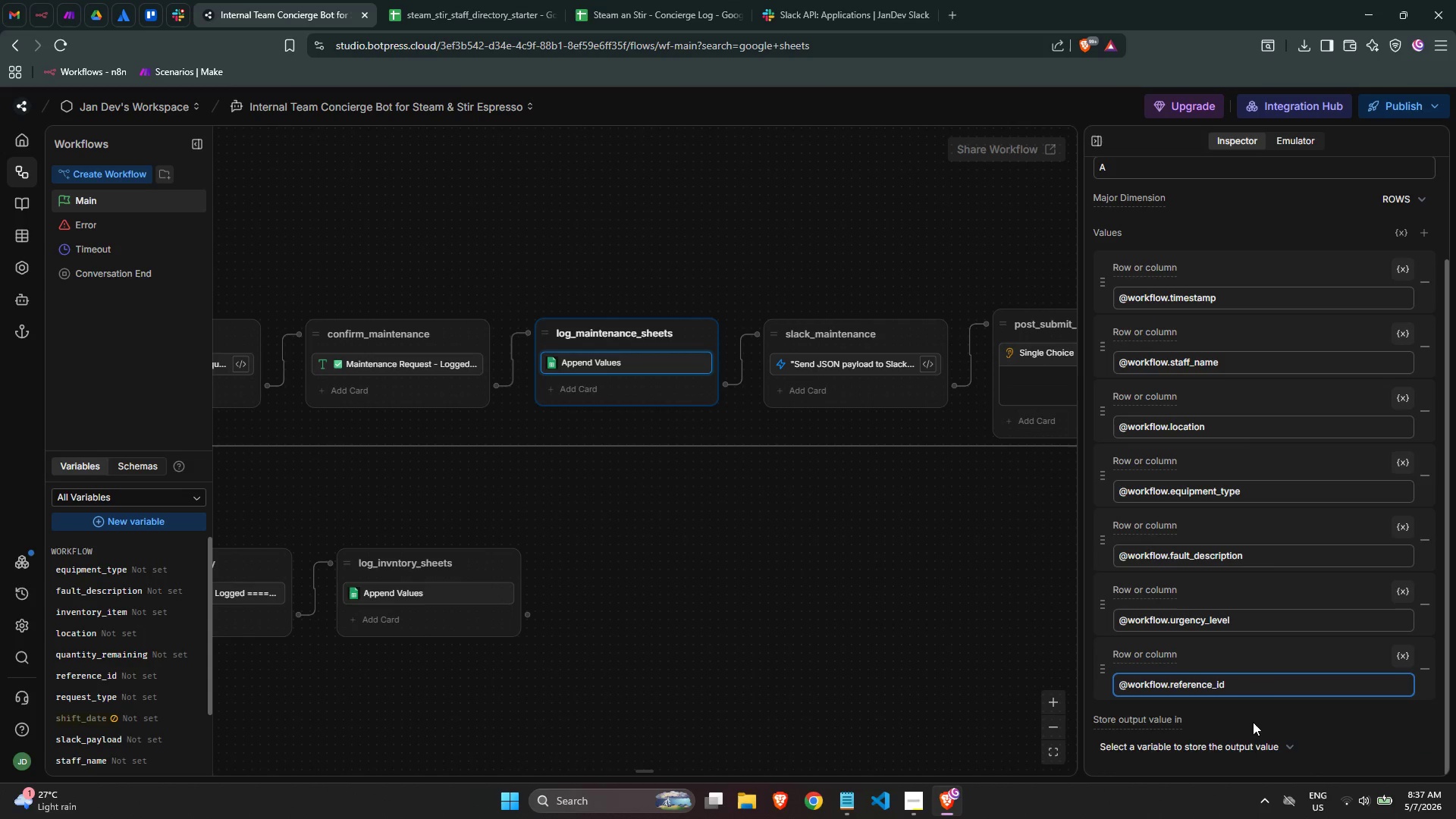 
left_click([1256, 720])
 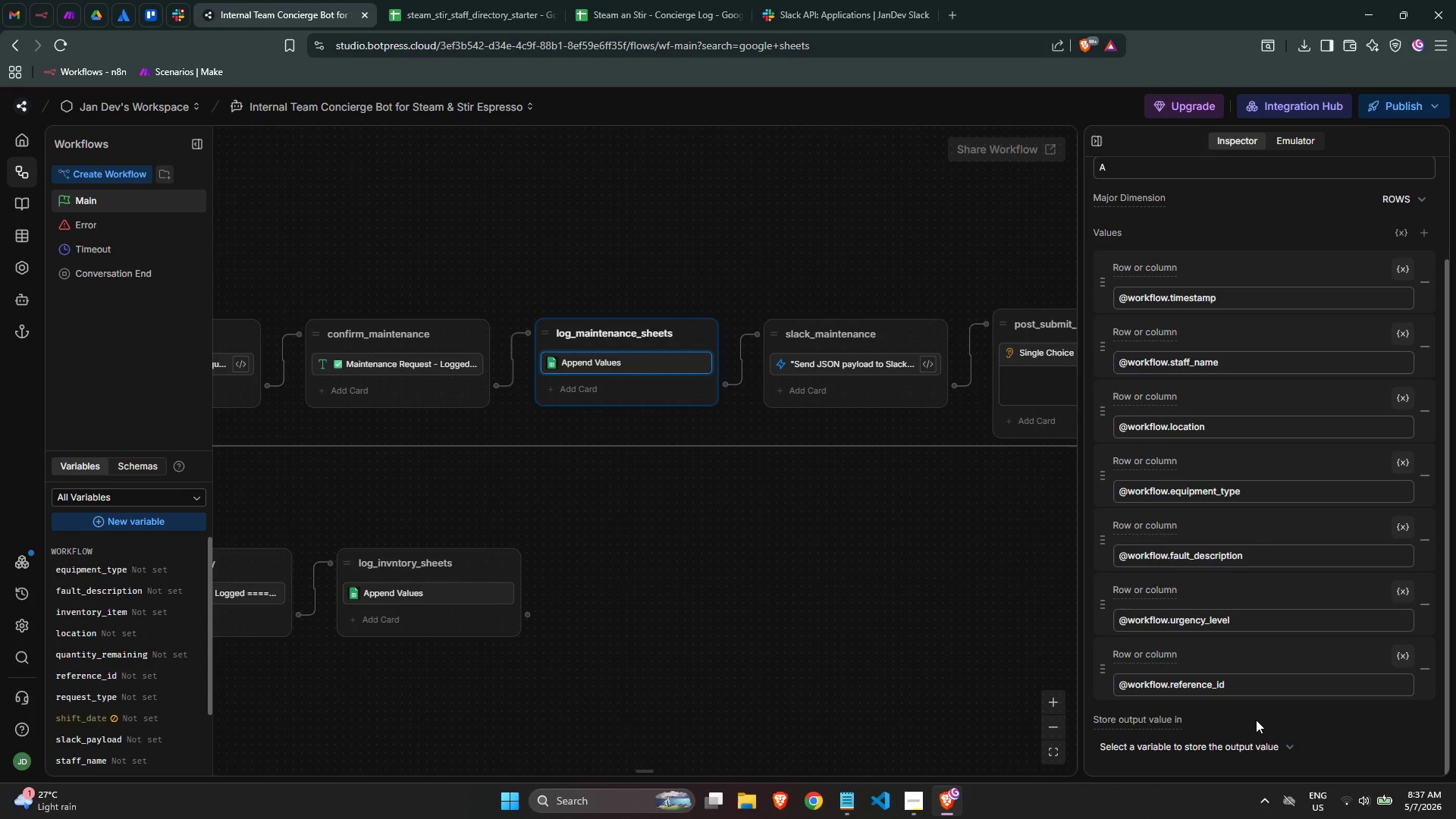 
scroll: coordinate [1186, 632], scroll_direction: down, amount: 6.0
 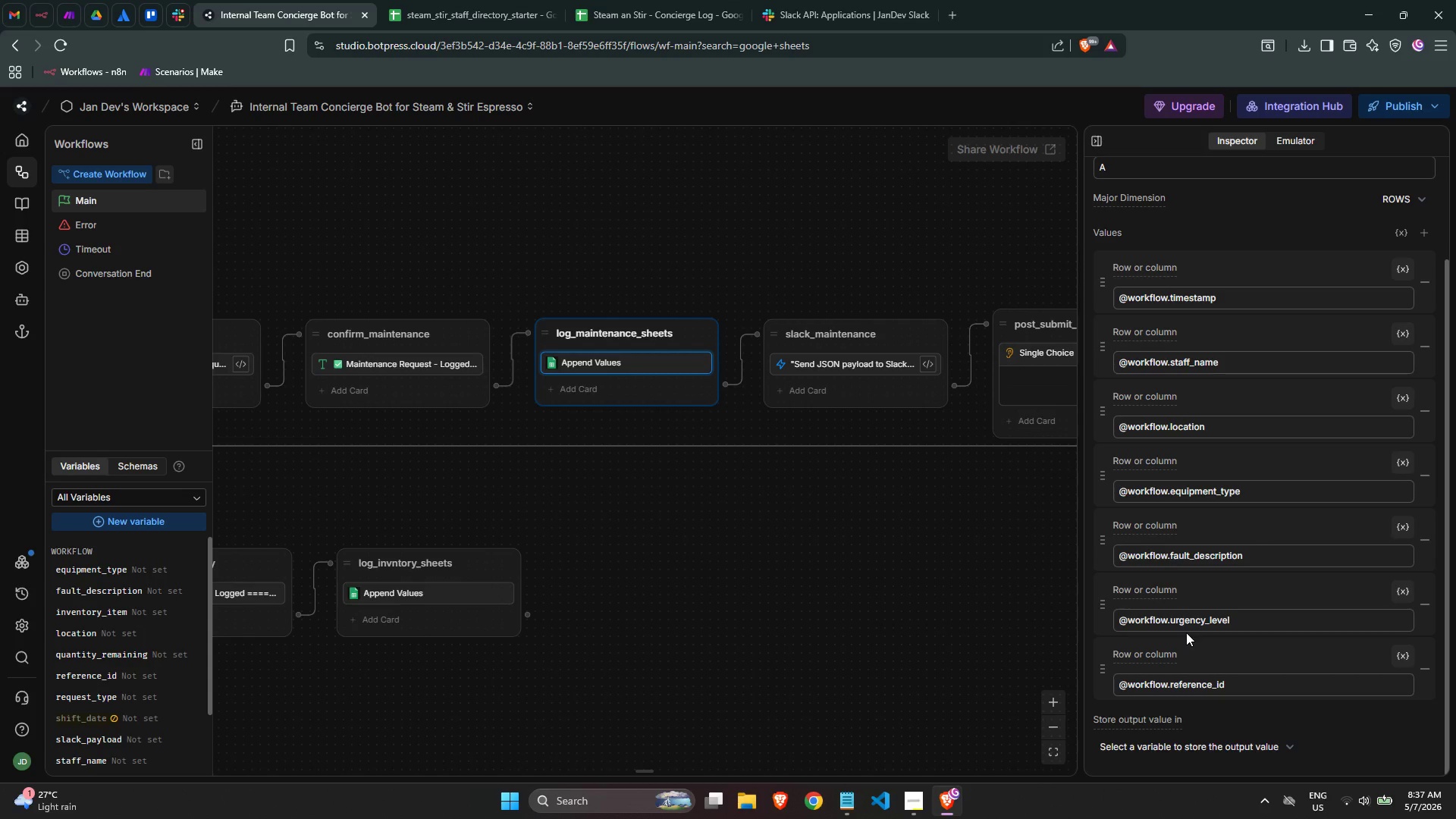 
wait(9.85)
 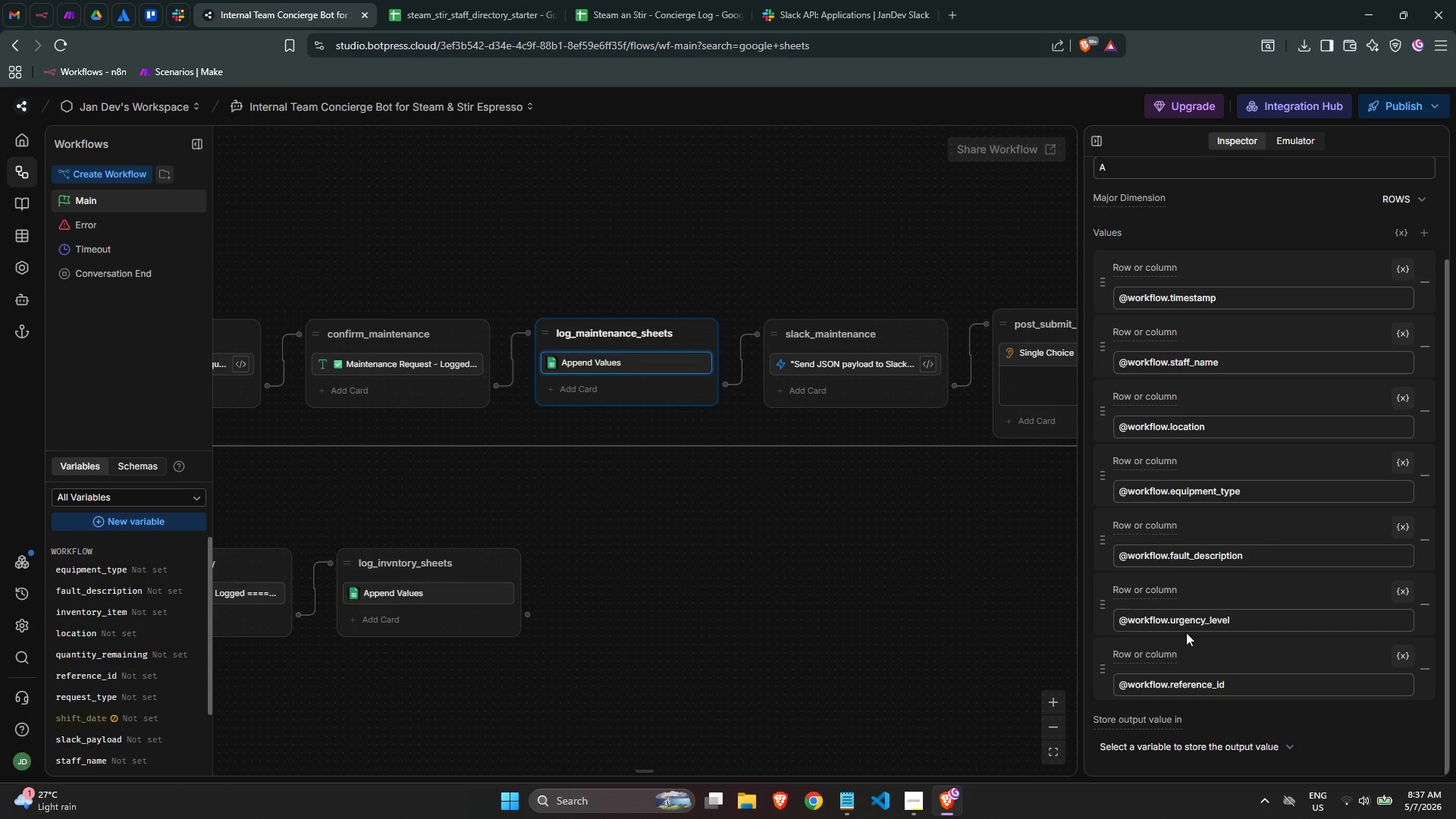 
scroll: coordinate [1167, 628], scroll_direction: down, amount: 2.0
 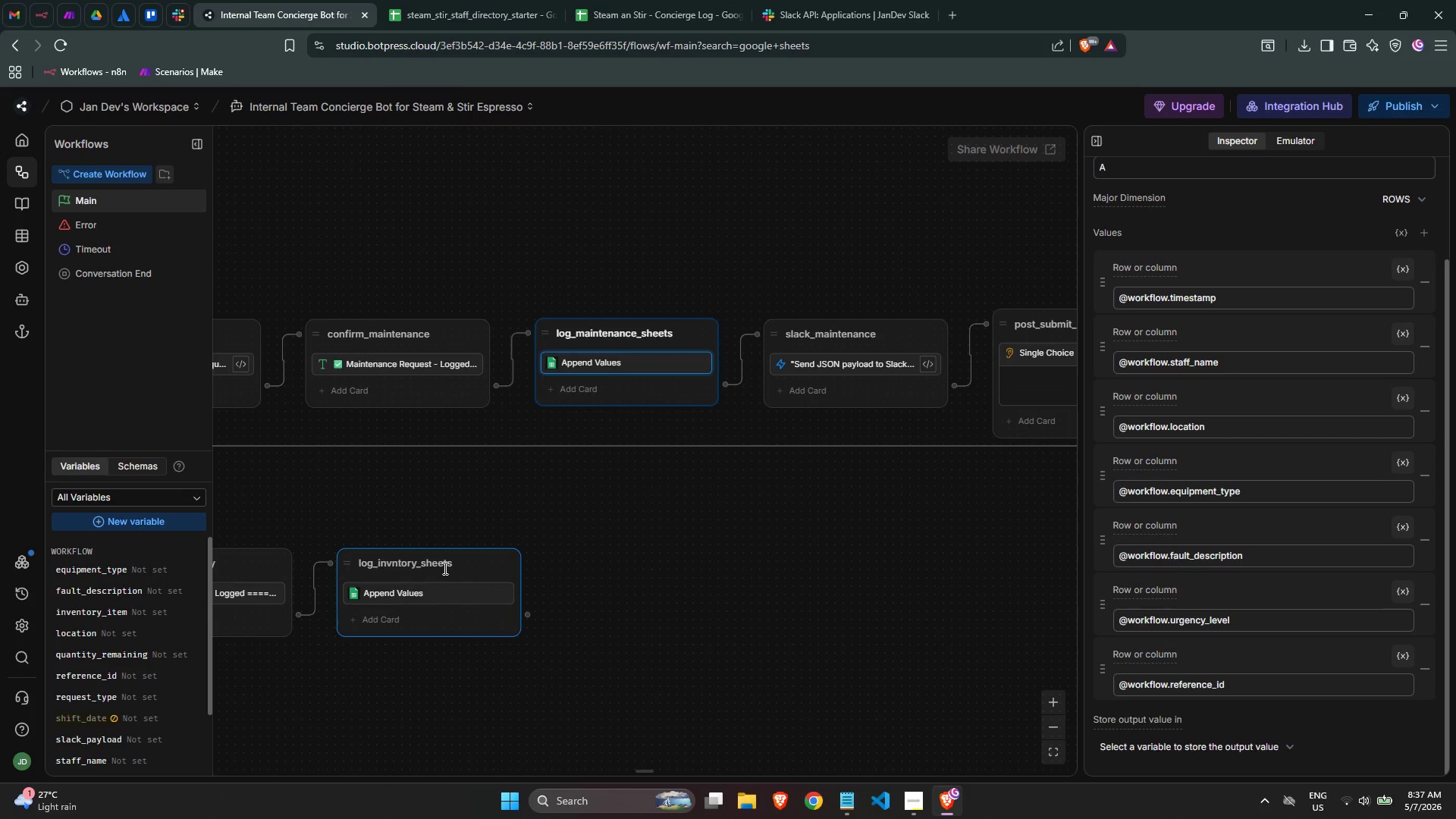 
wait(5.39)
 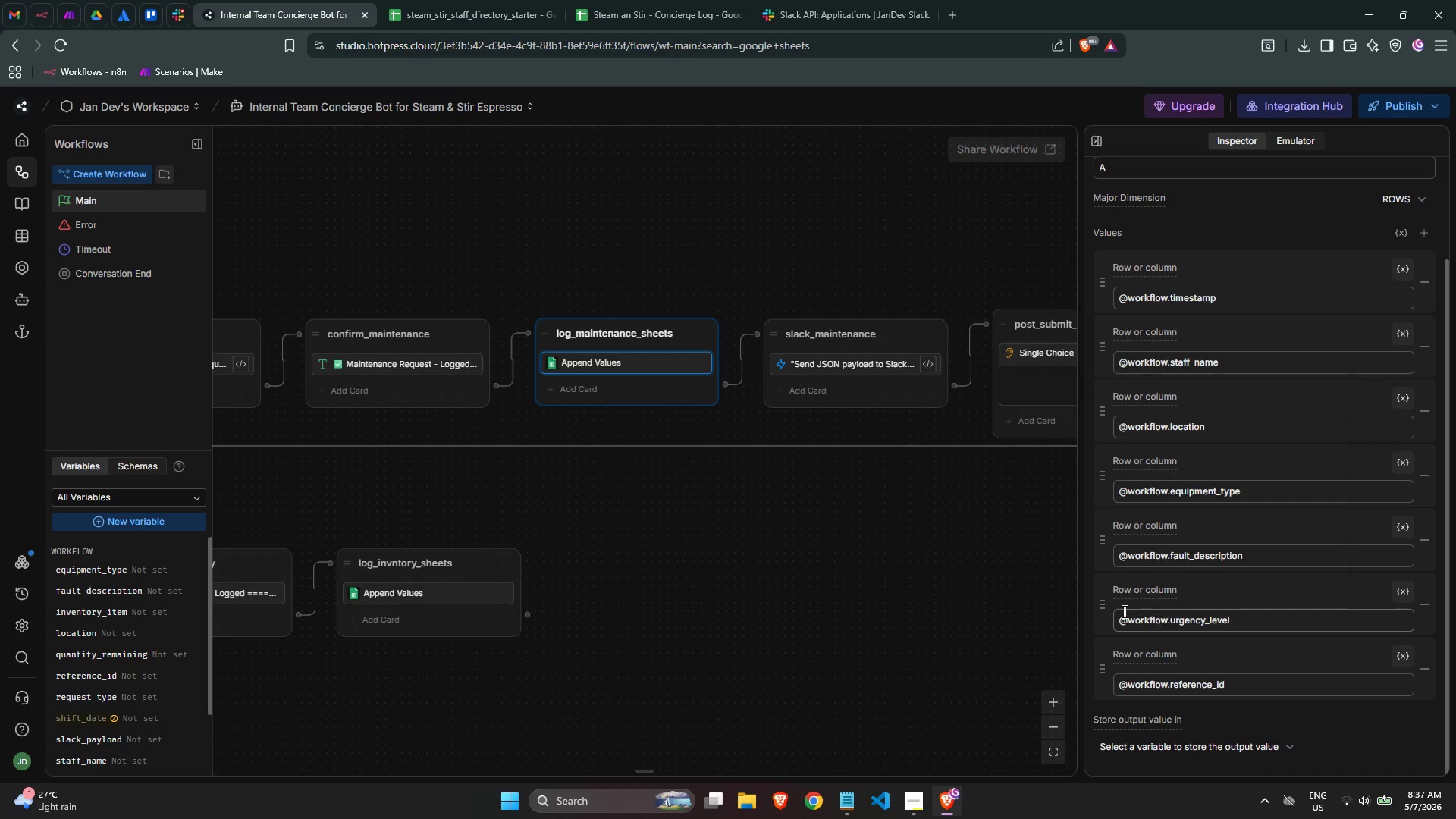 
scroll: coordinate [1151, 559], scroll_direction: down, amount: 2.0
 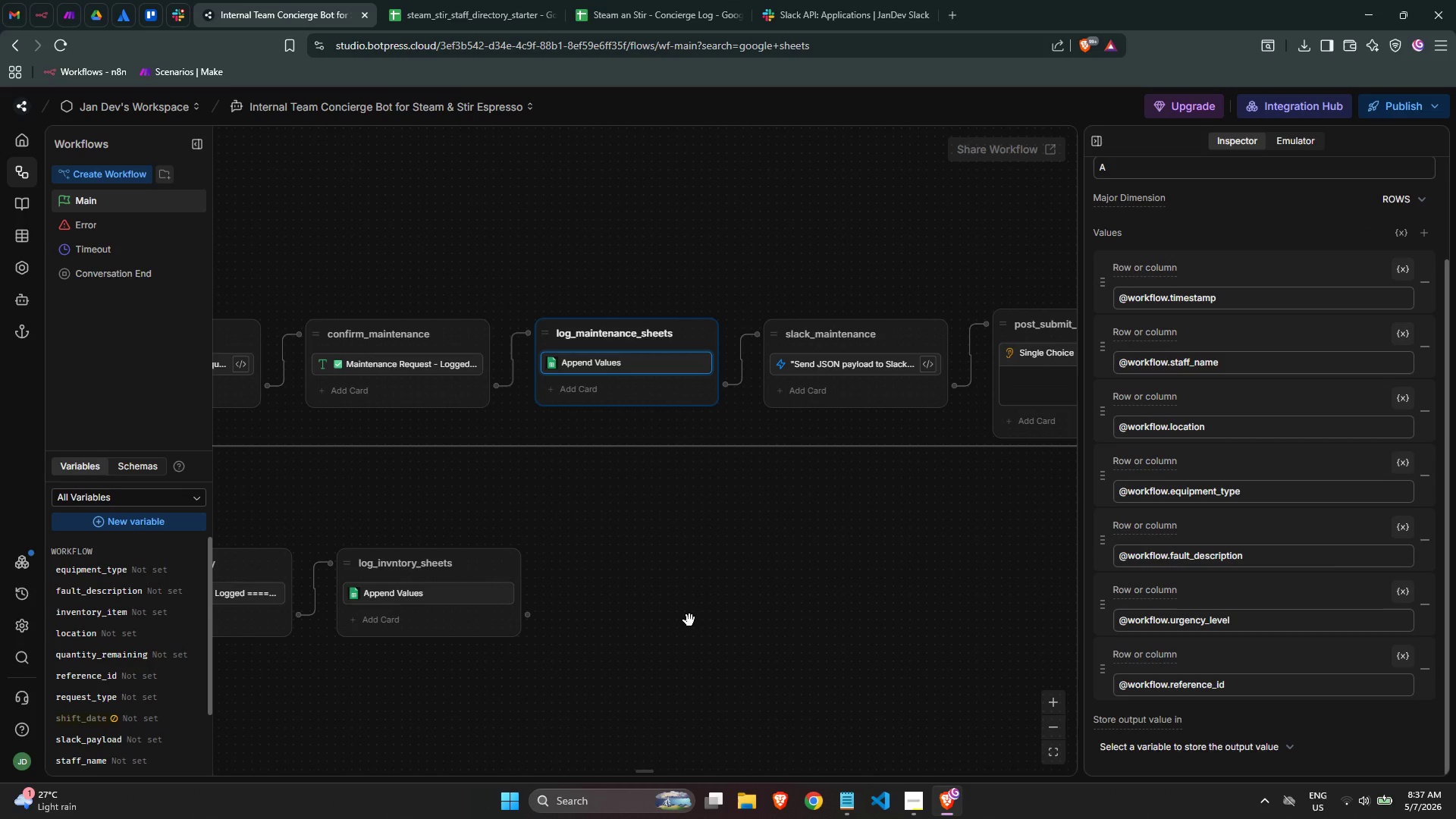 
left_click([689, 620])
 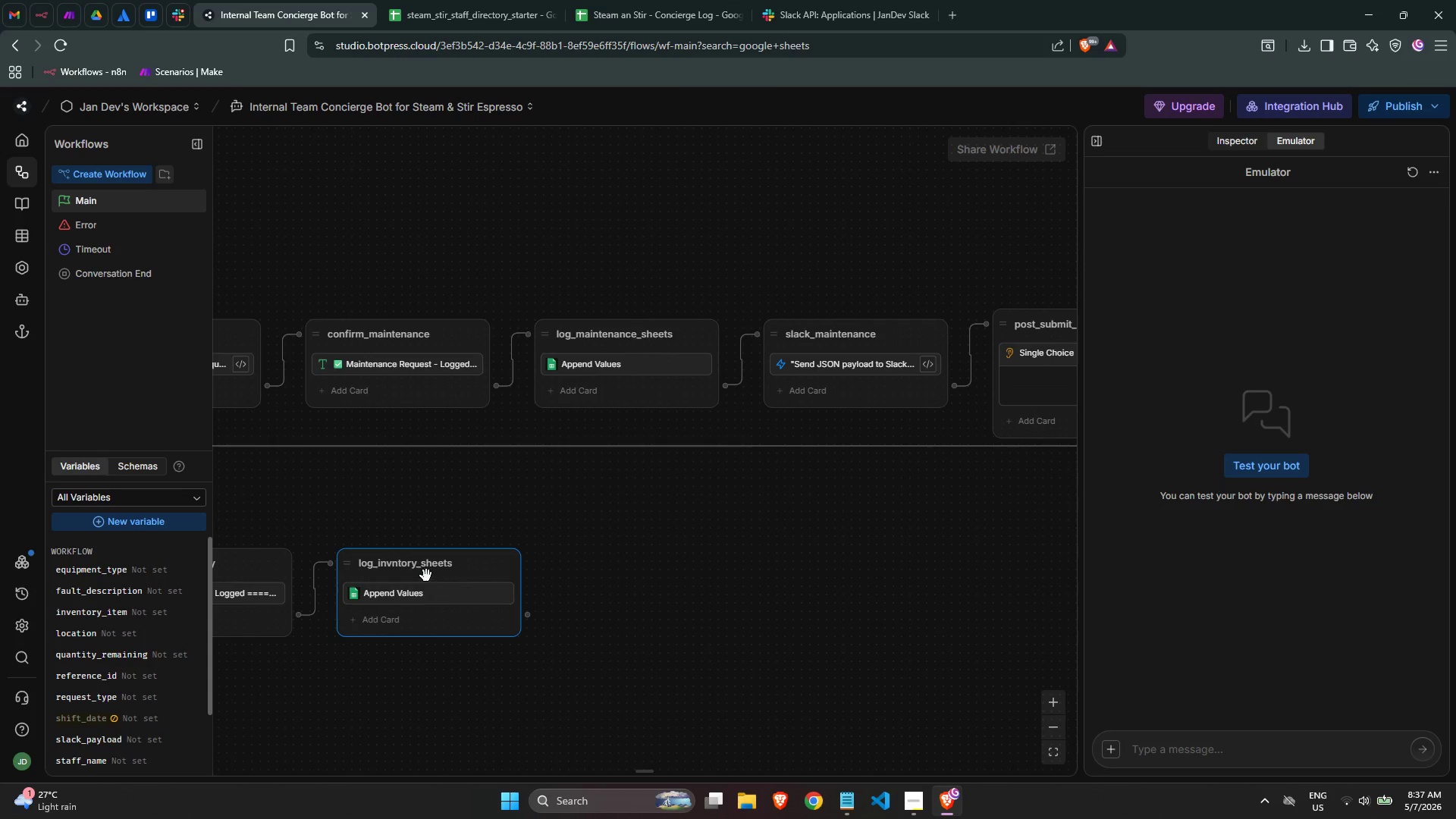 
double_click([422, 571])
 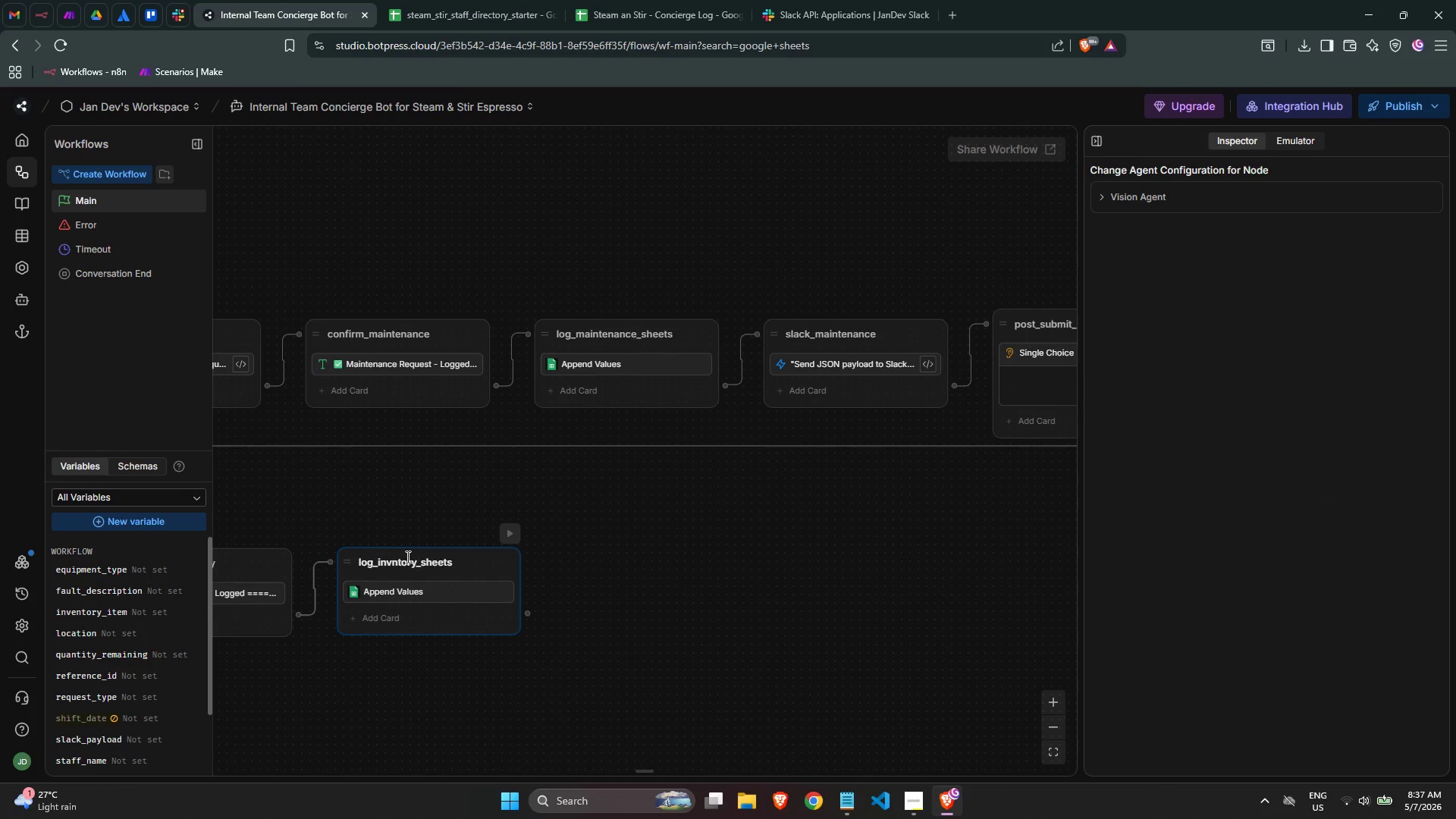 
double_click([406, 557])
 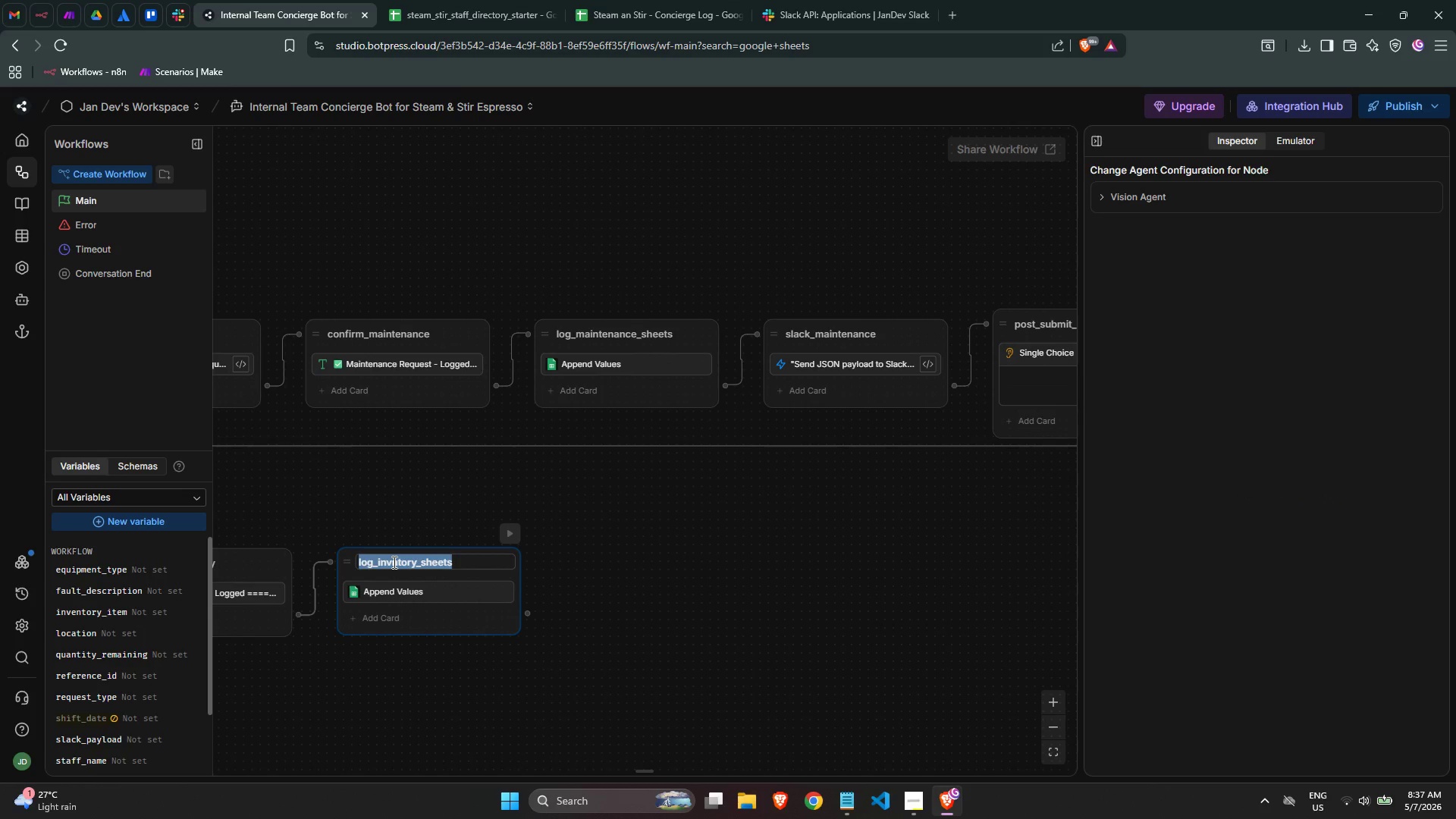 
triple_click([393, 562])
 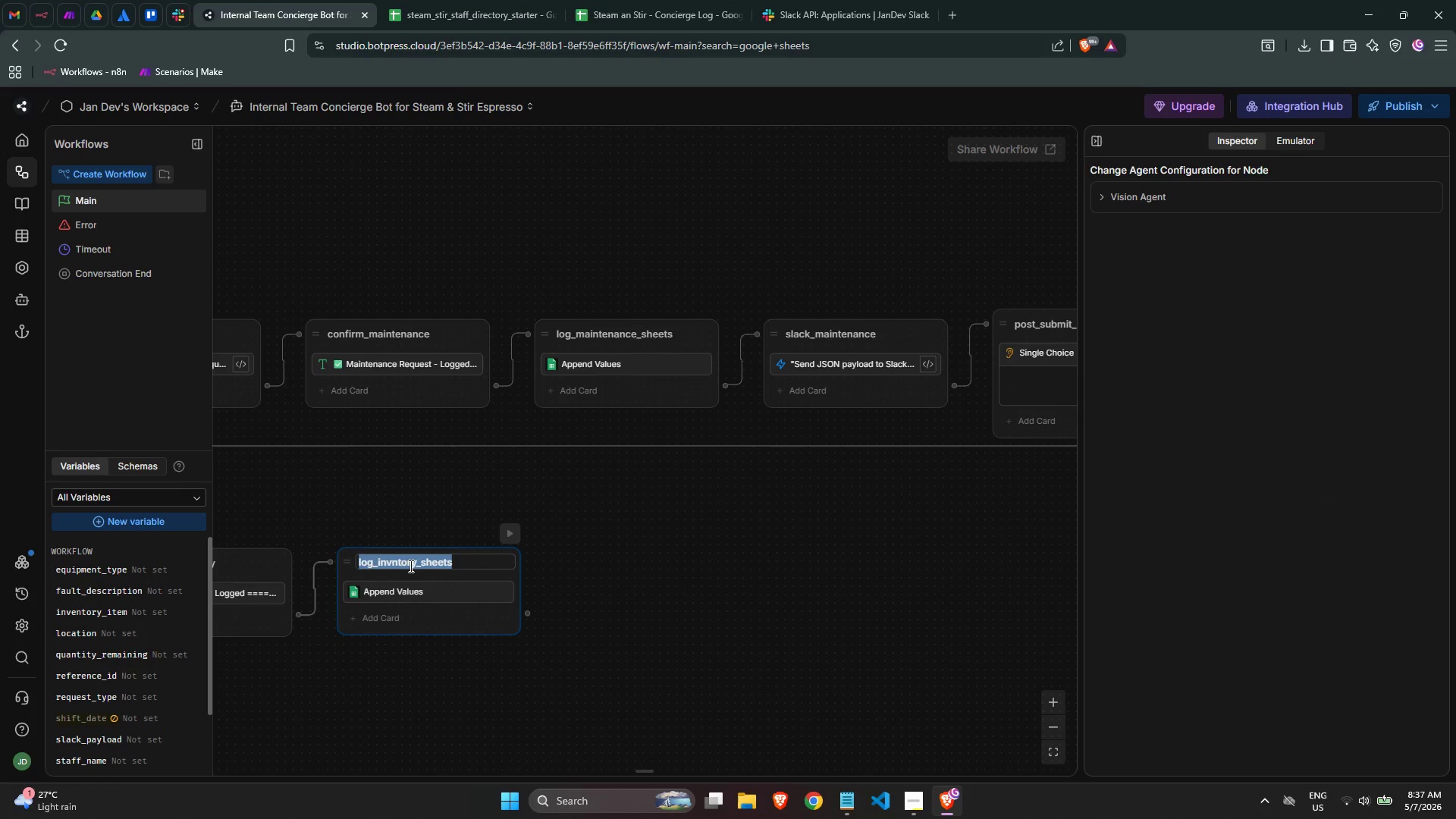 
left_click([401, 566])
 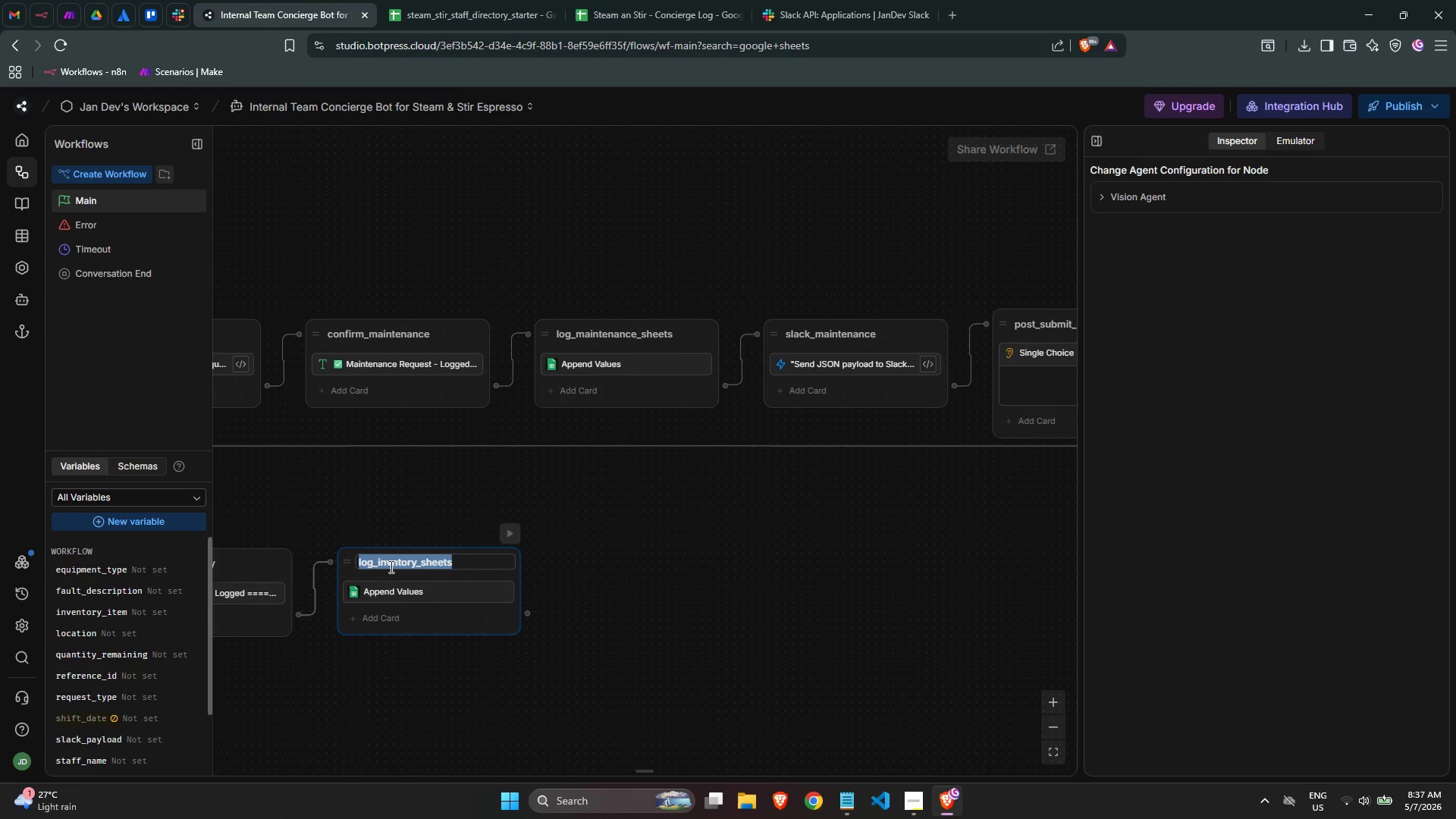 
left_click([390, 566])
 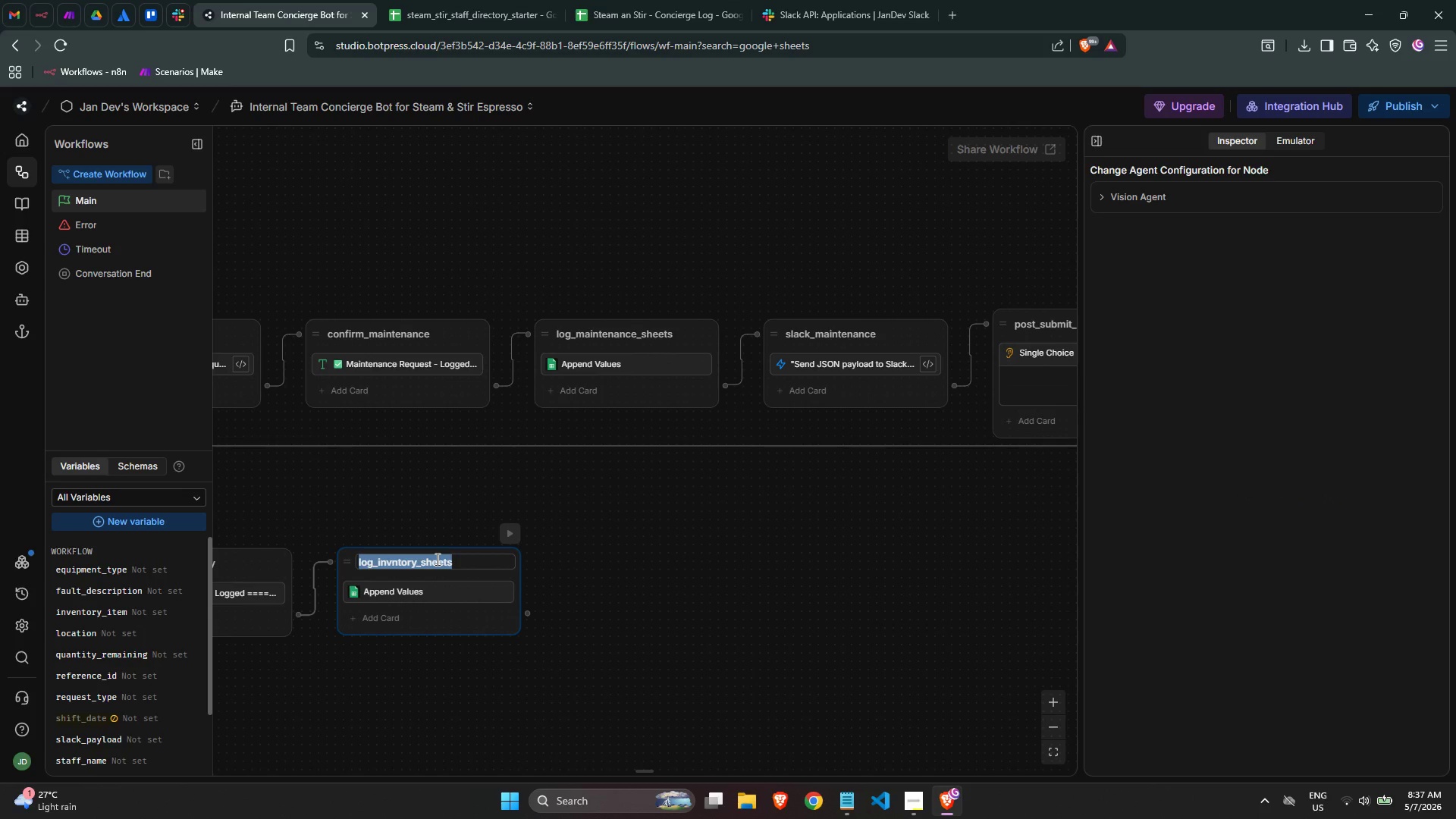 
key(ArrowLeft)
 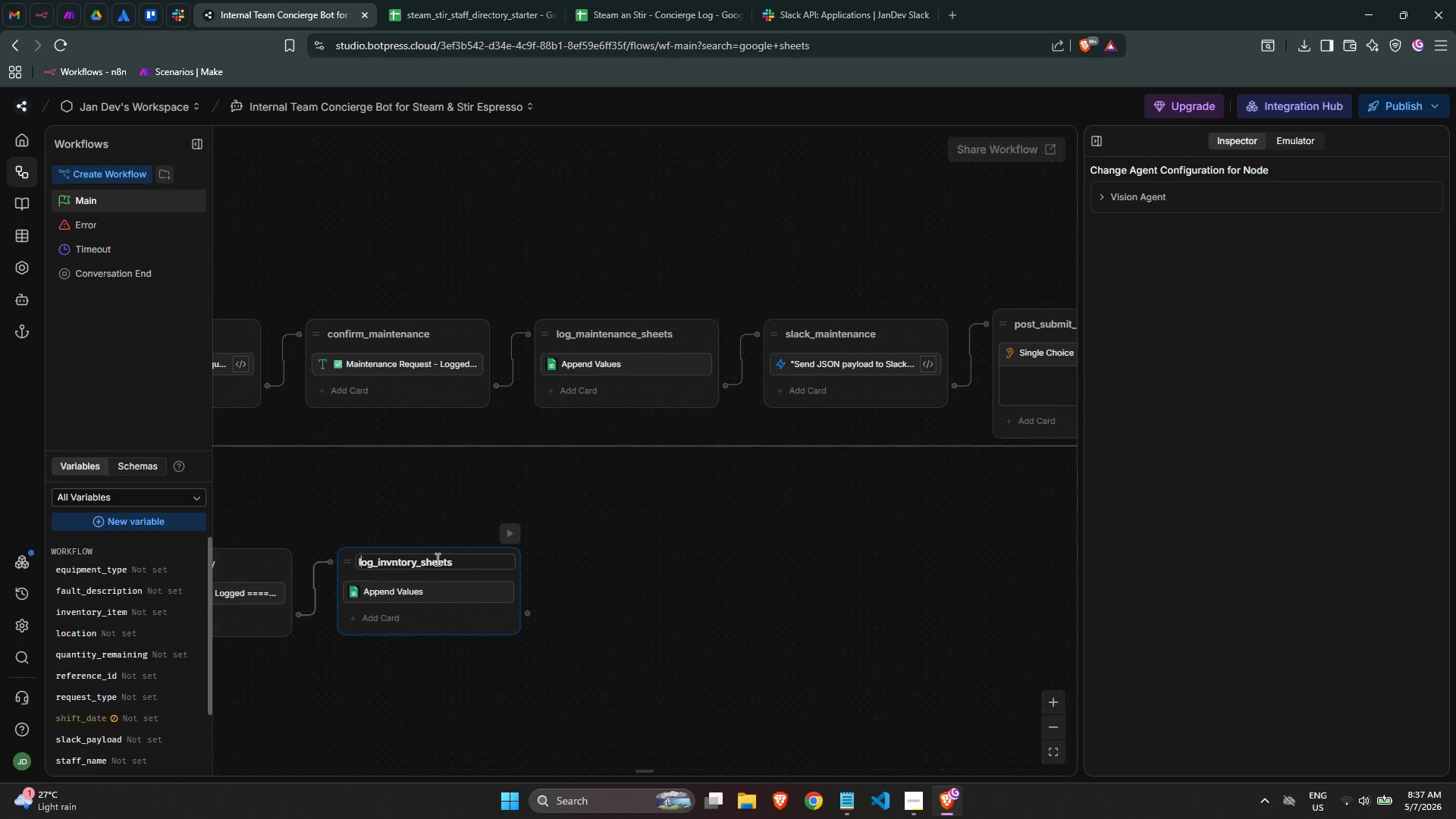 
key(ArrowRight)
 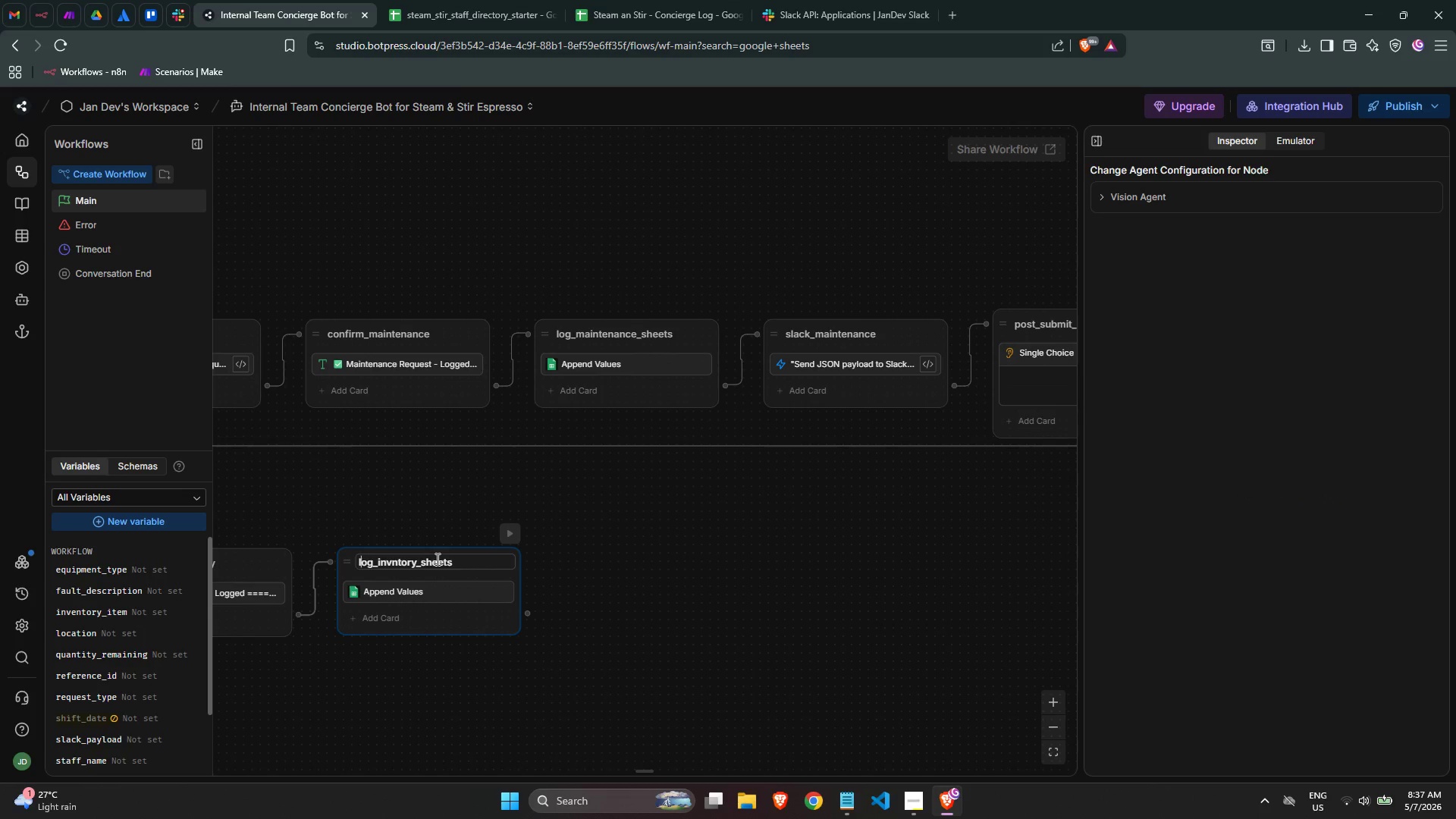 
key(ArrowLeft)
 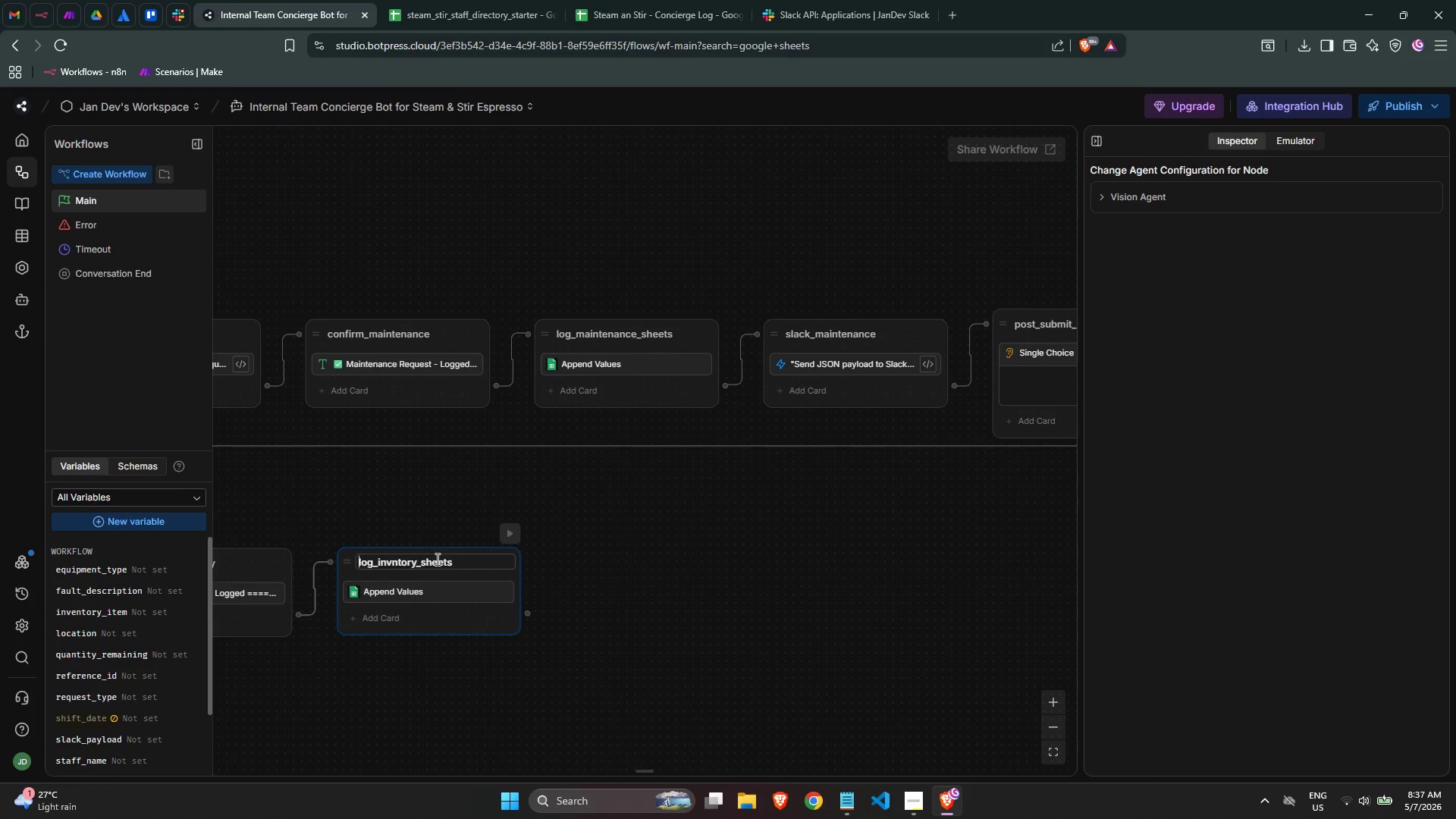 
key(ArrowLeft)
 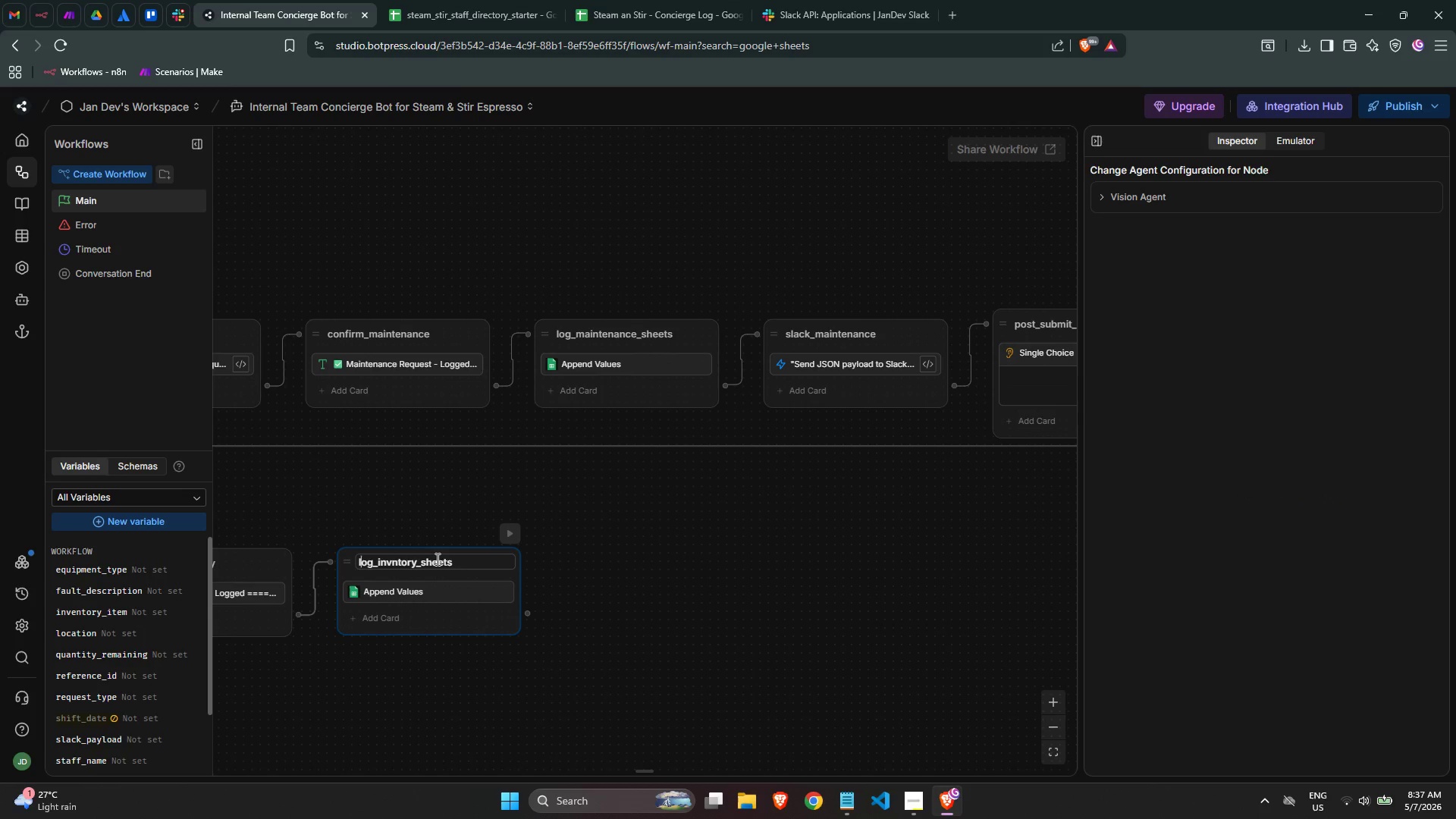 
key(ArrowRight)
 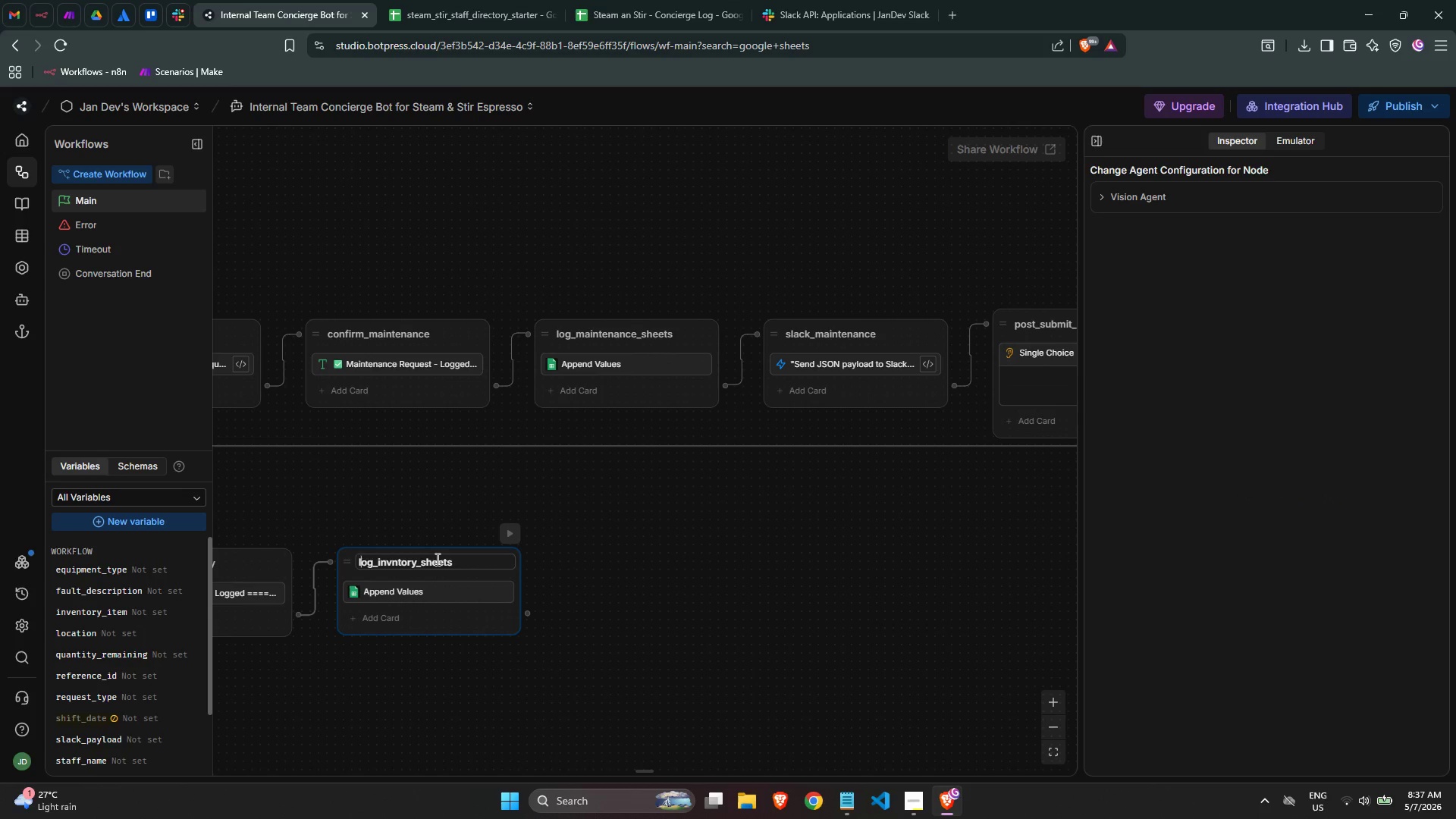 
key(ArrowRight)
 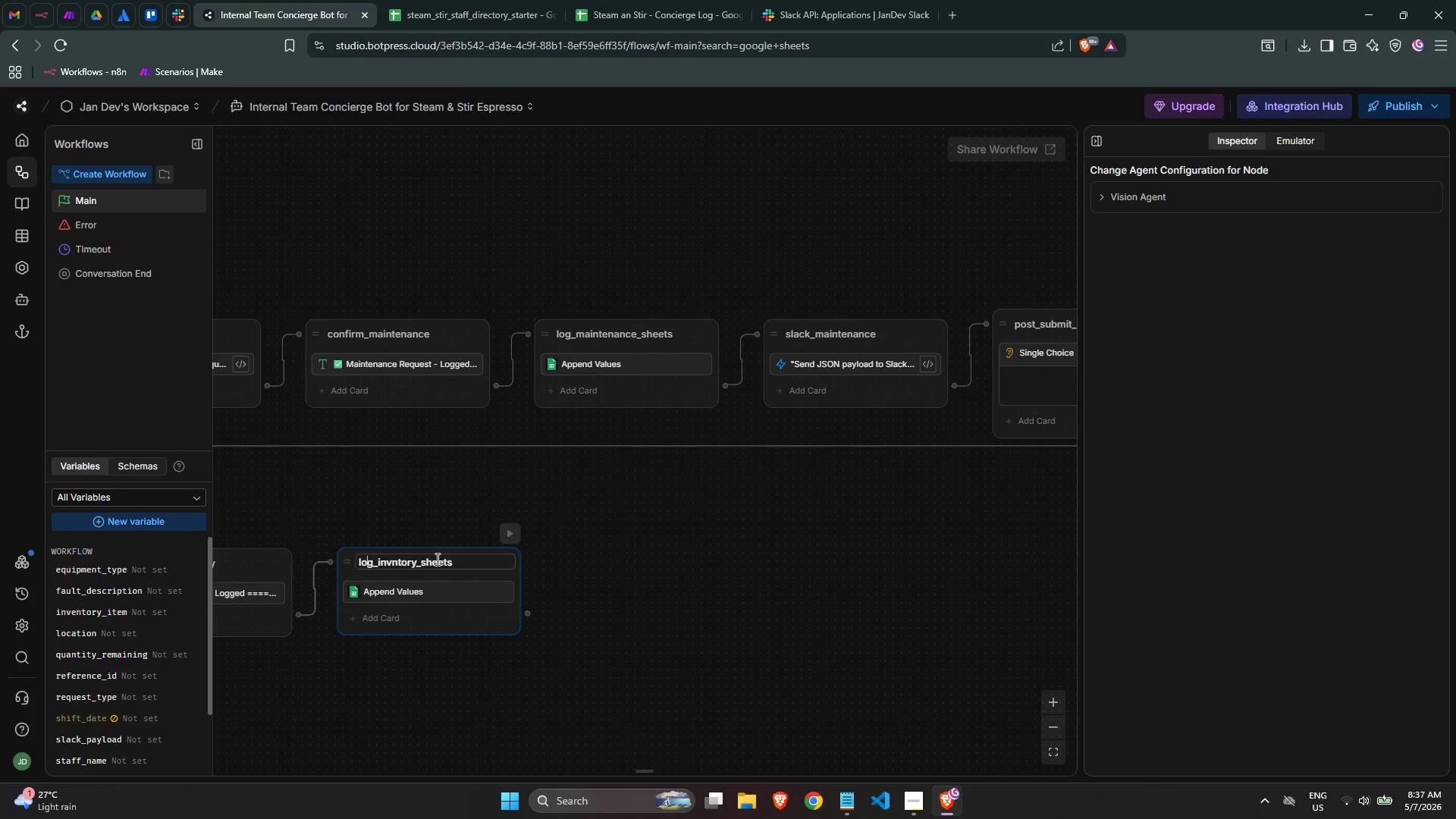 
key(Control+ControlLeft)
 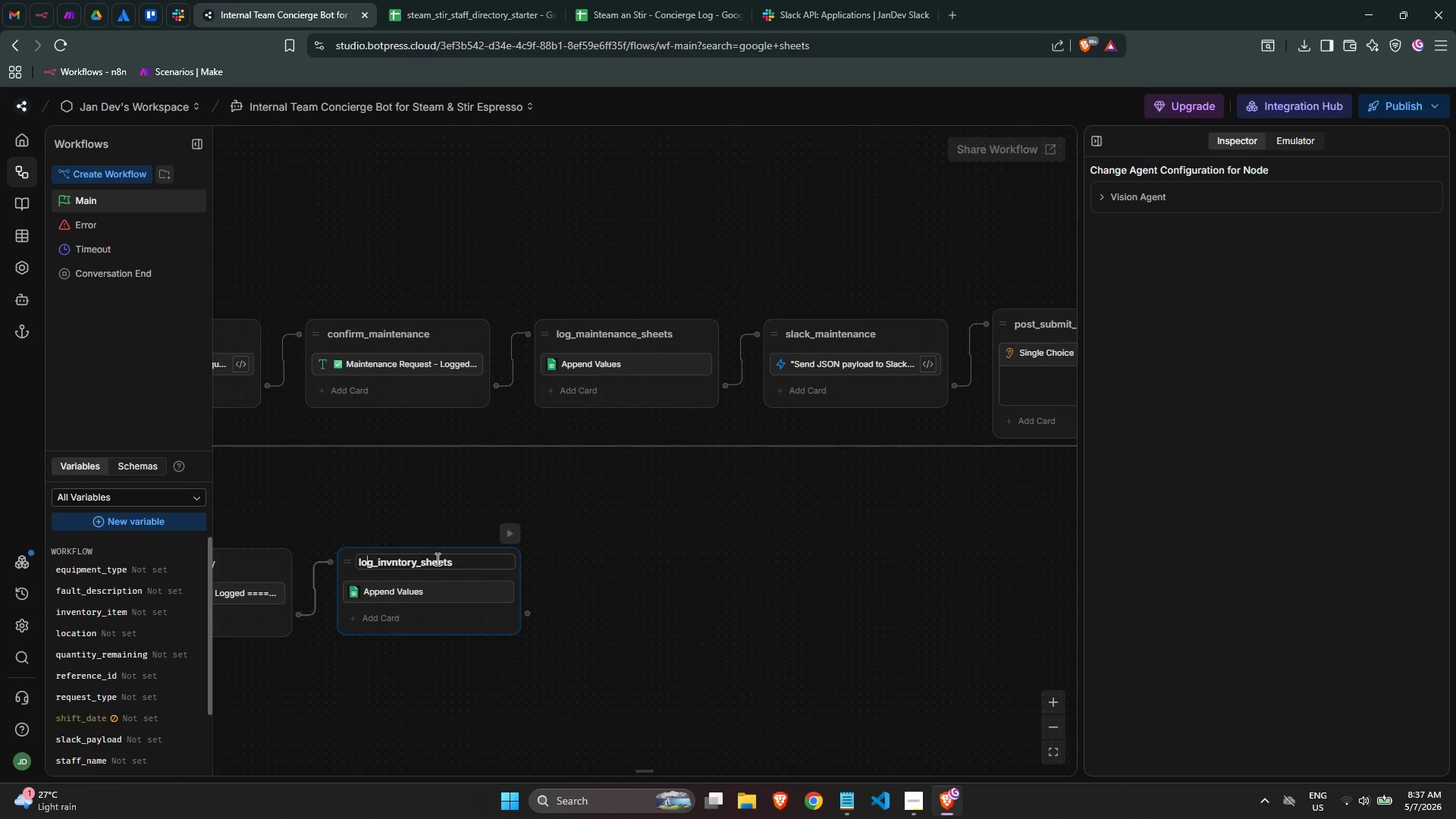 
key(Control+ArrowRight)
 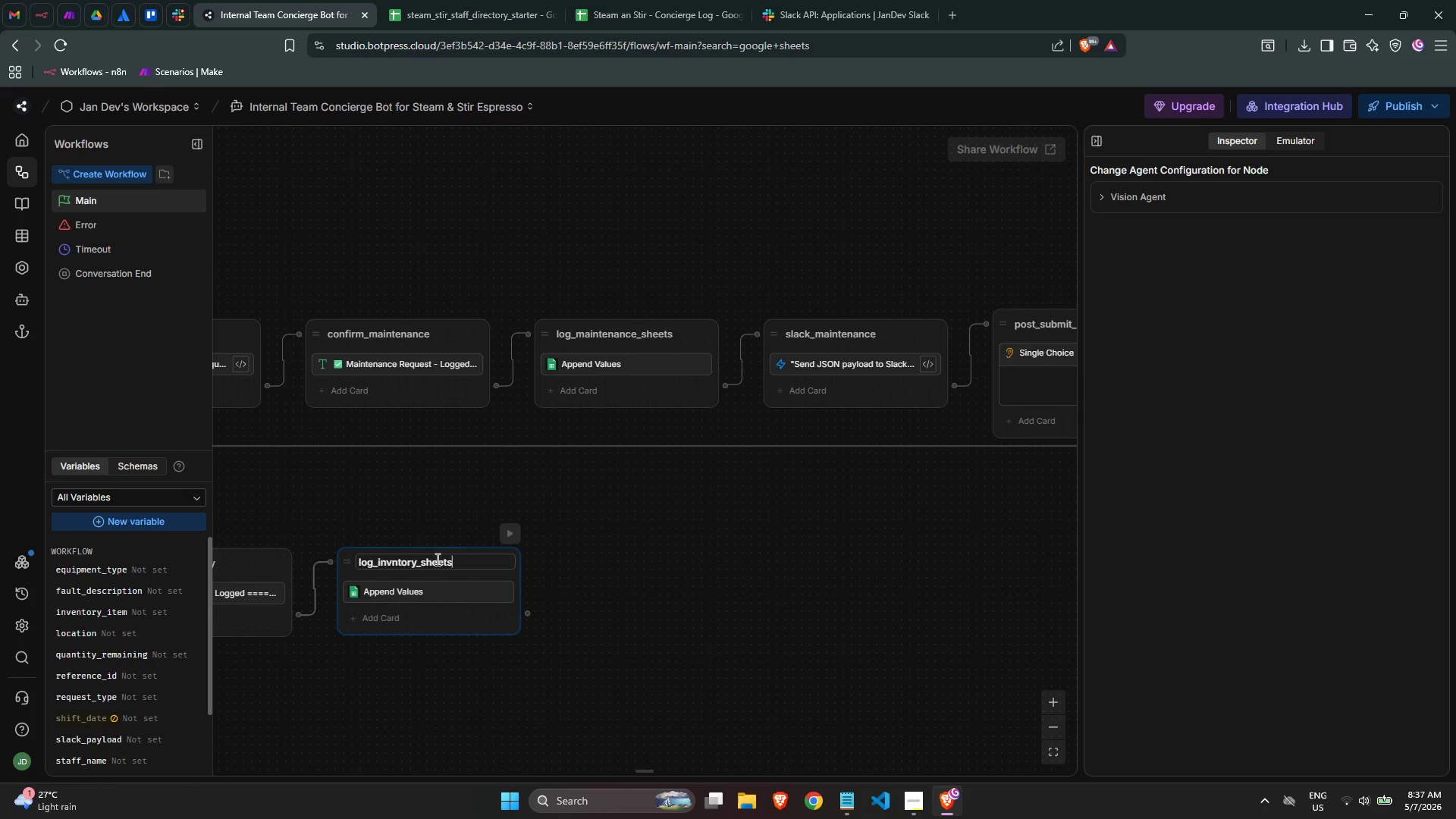 
key(ArrowLeft)
 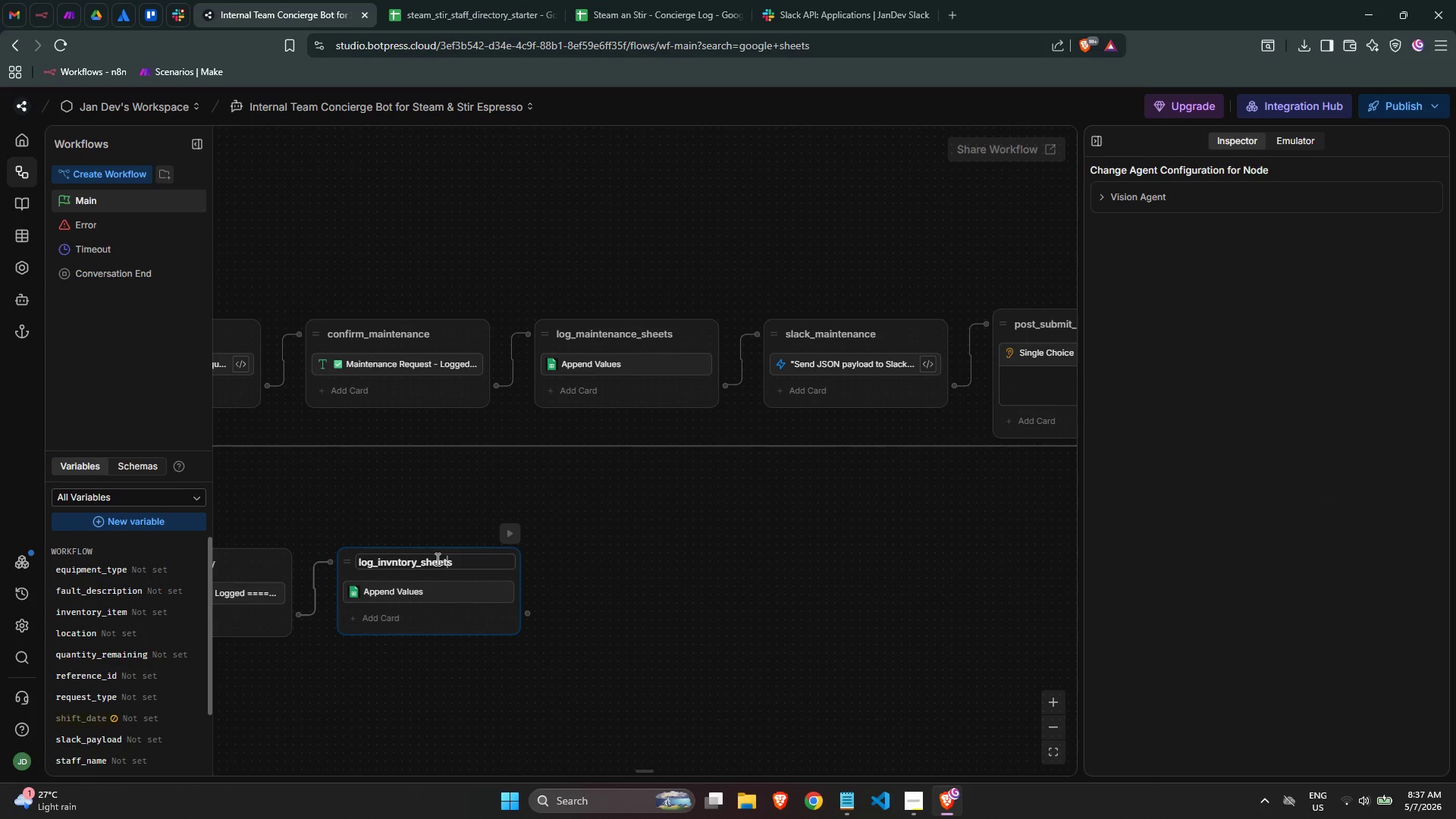 
key(ArrowLeft)
 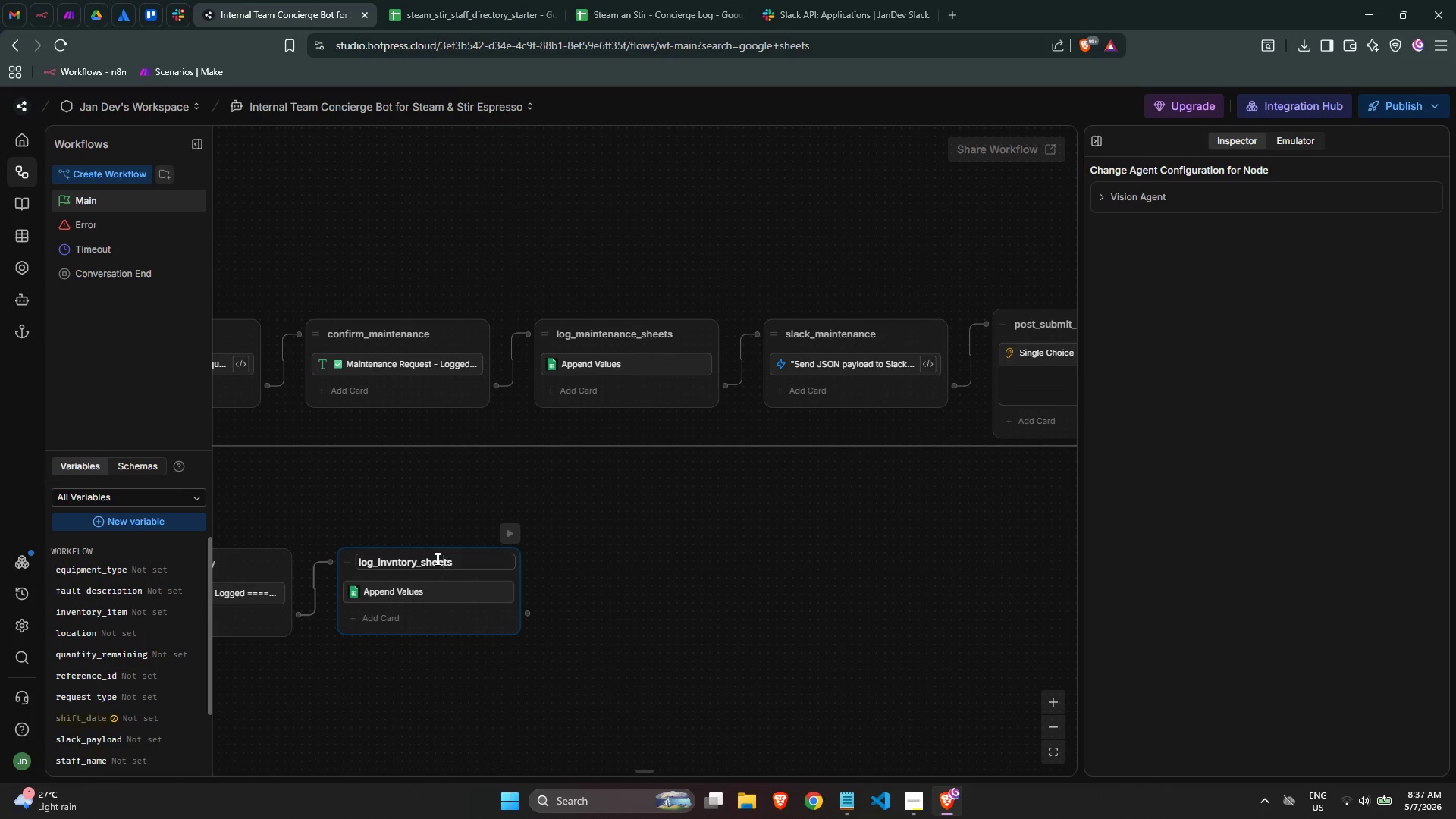 
key(Control+ControlLeft)
 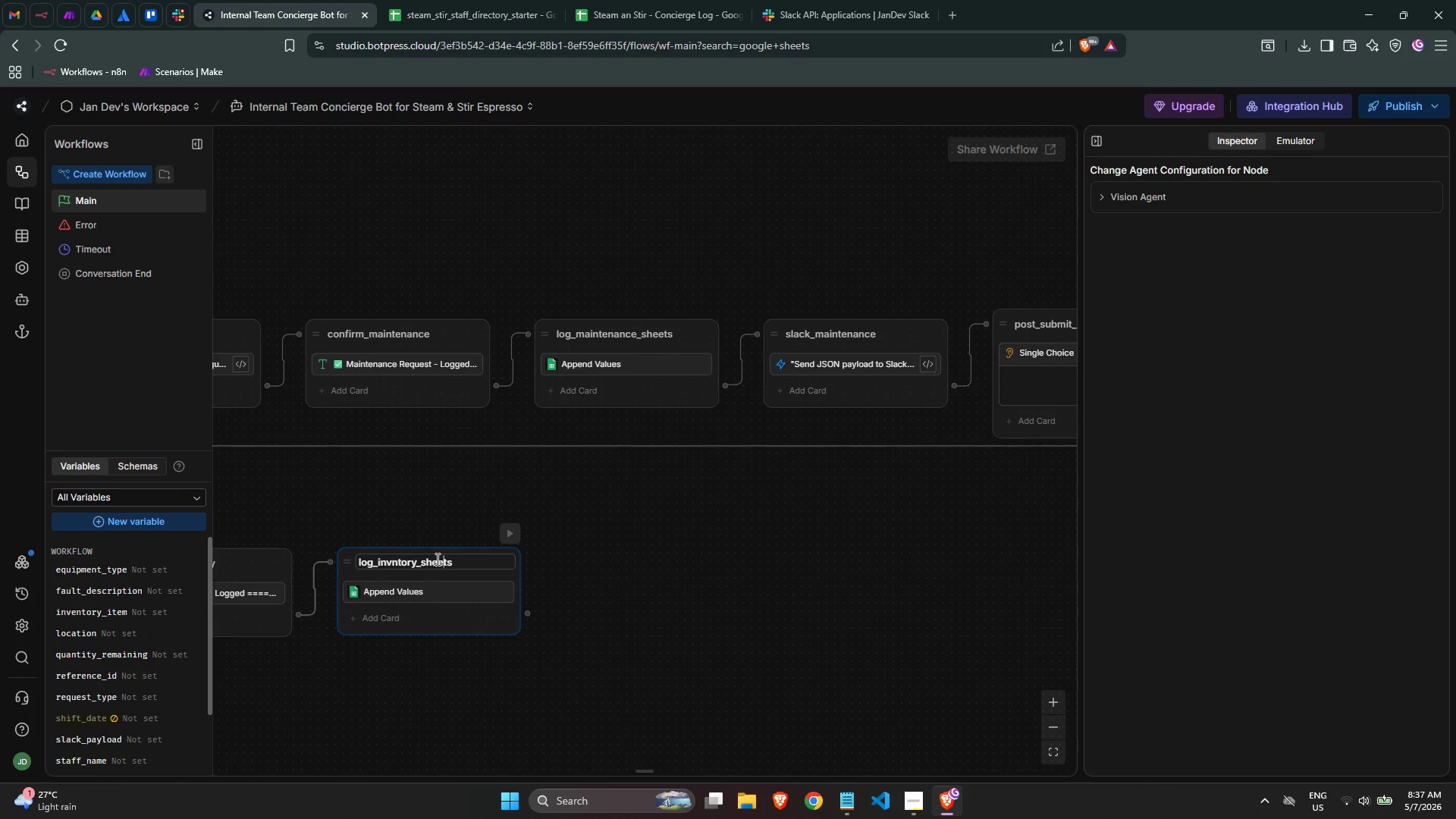 
key(Control+ArrowLeft)
 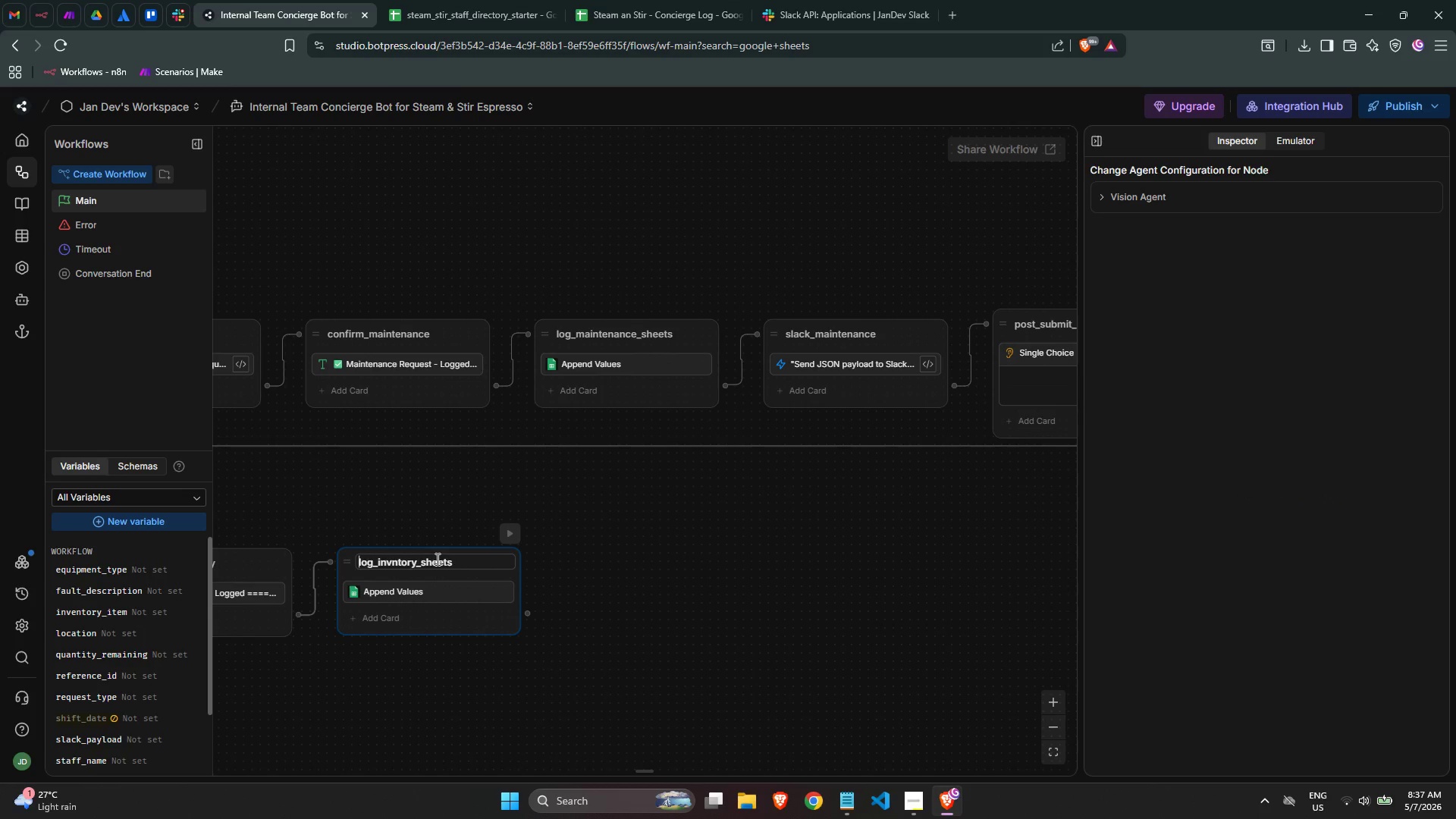 
key(ArrowRight)
 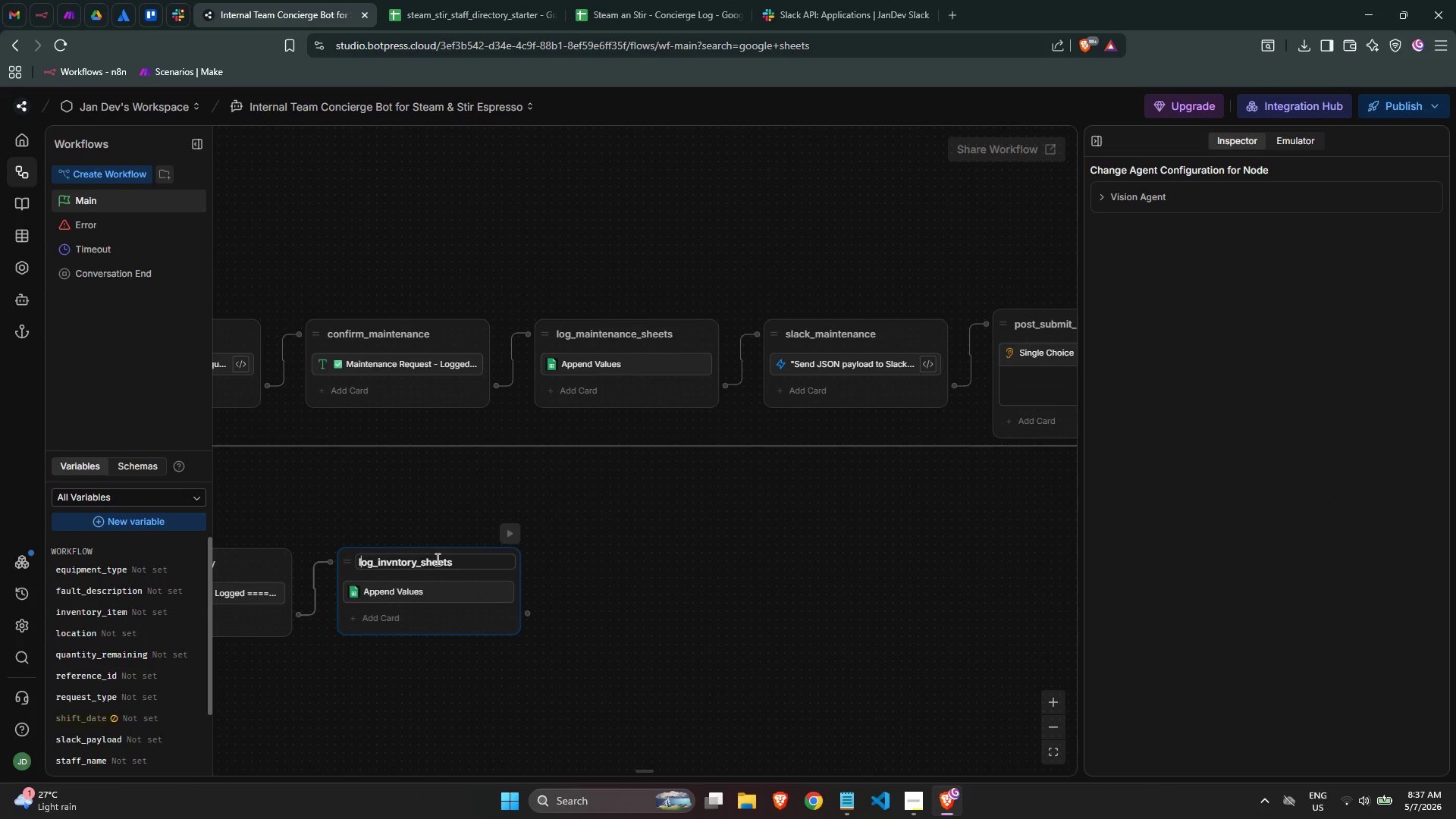 
key(ArrowRight)
 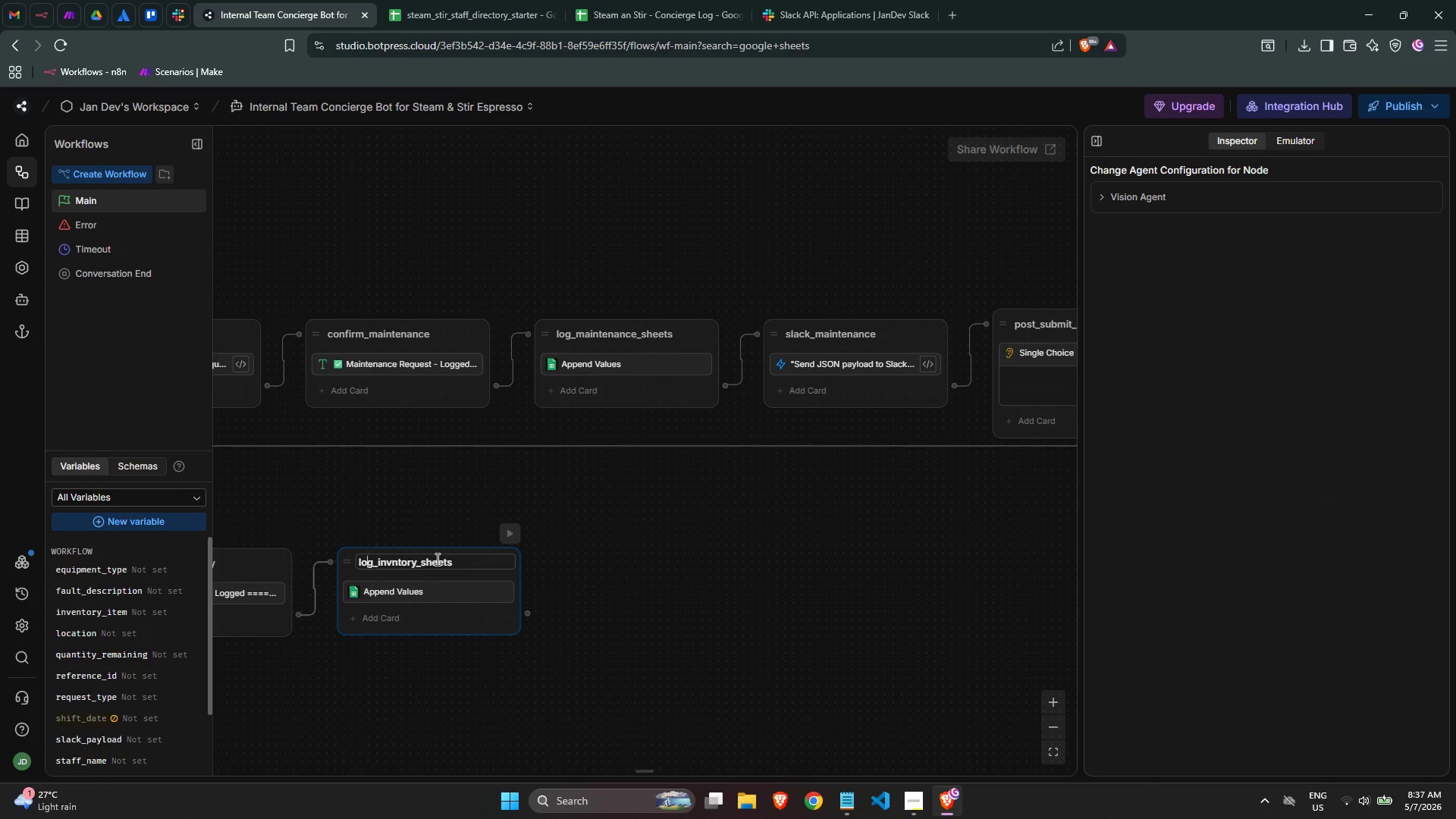 
key(ArrowRight)
 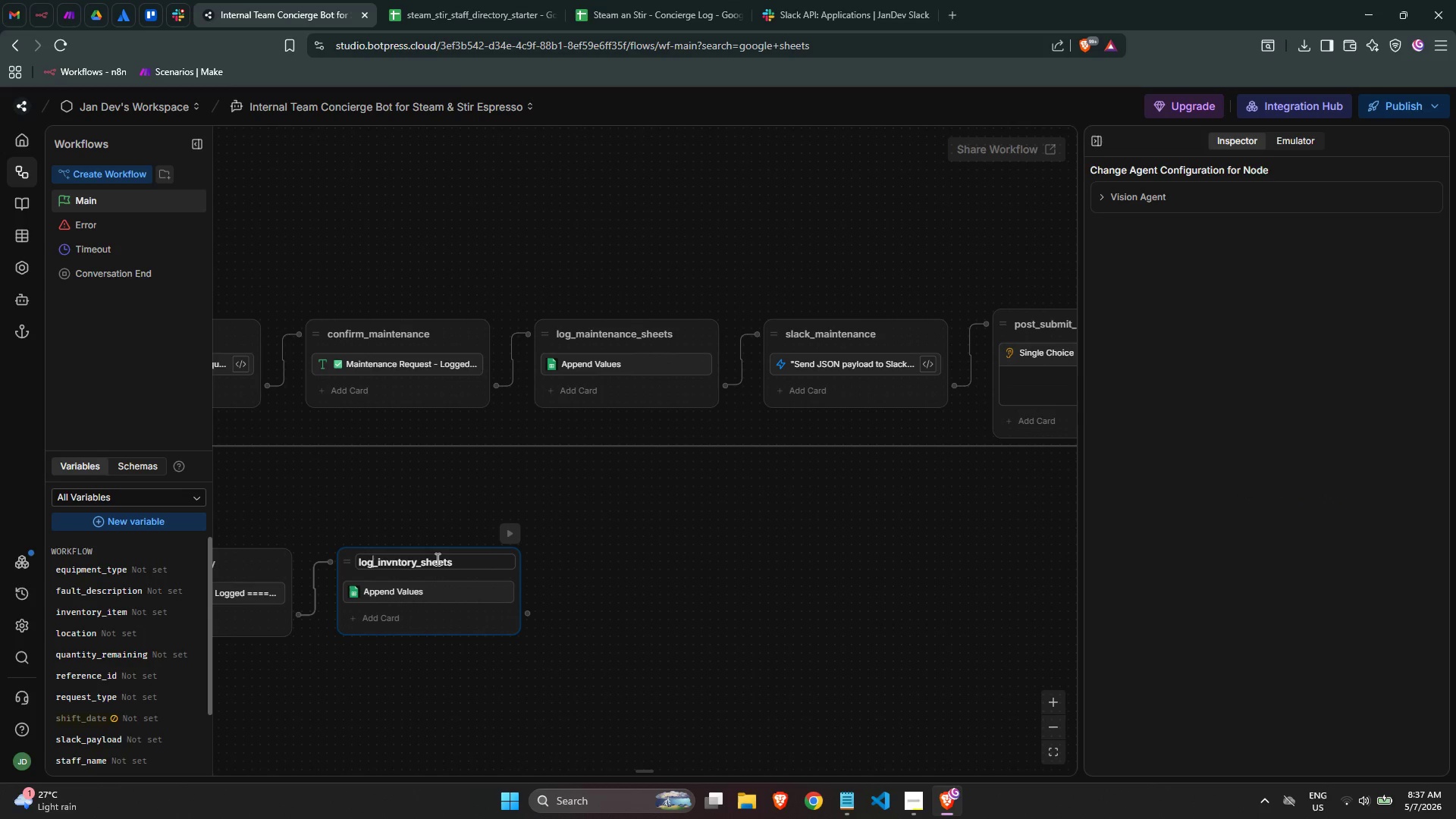 
key(ArrowRight)
 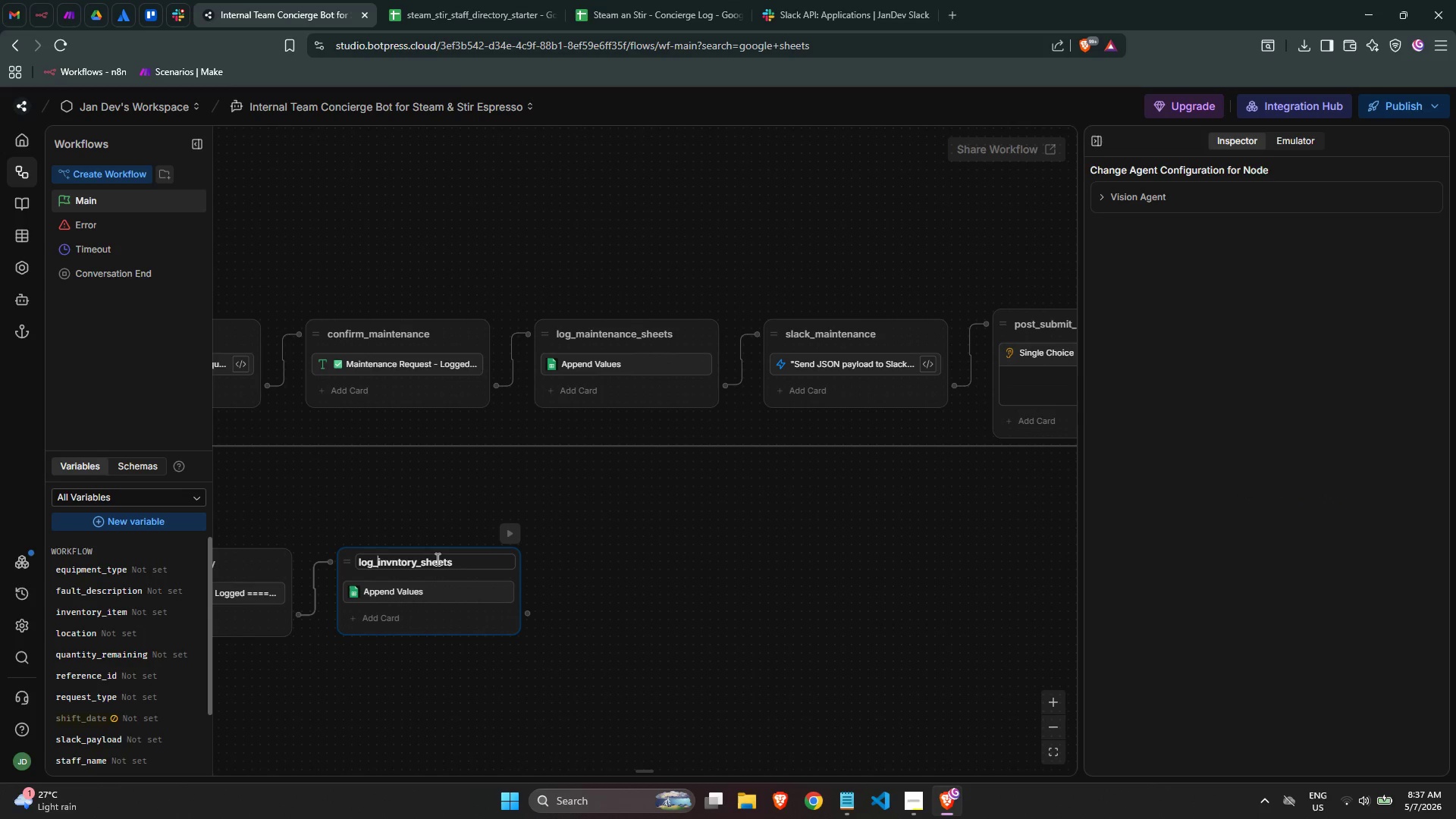 
key(ArrowRight)
 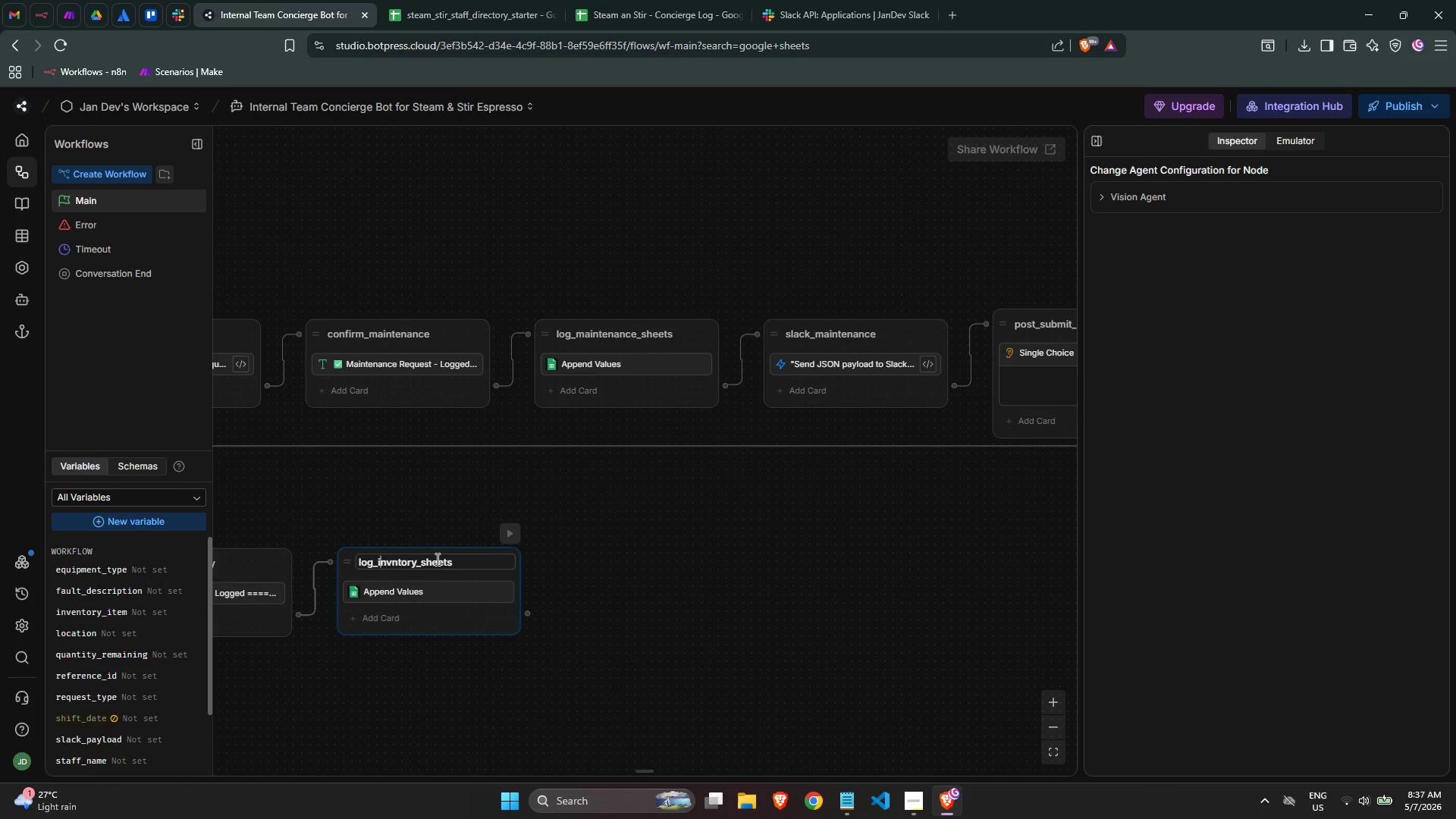 
key(ArrowRight)
 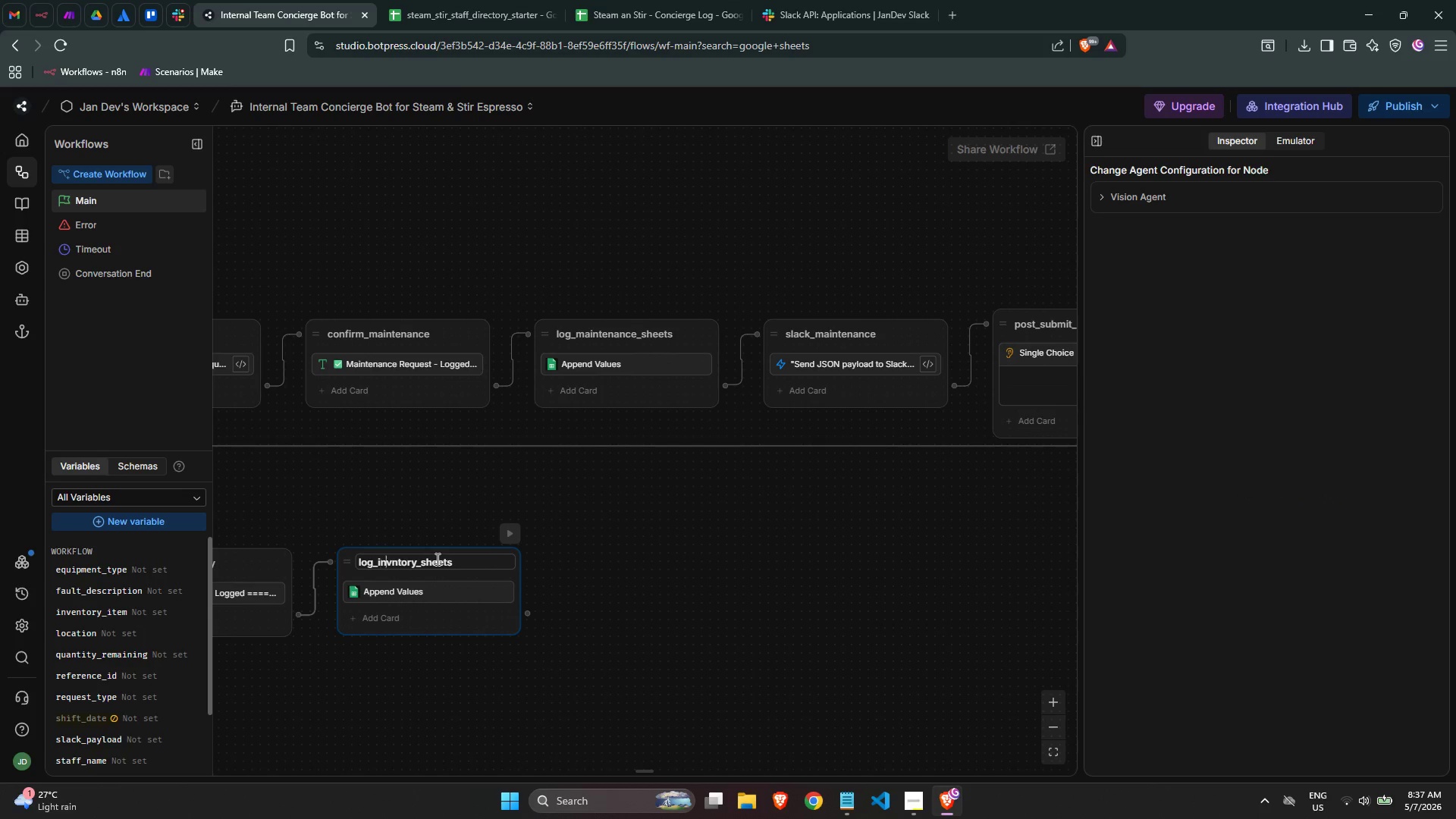 
key(ArrowRight)
 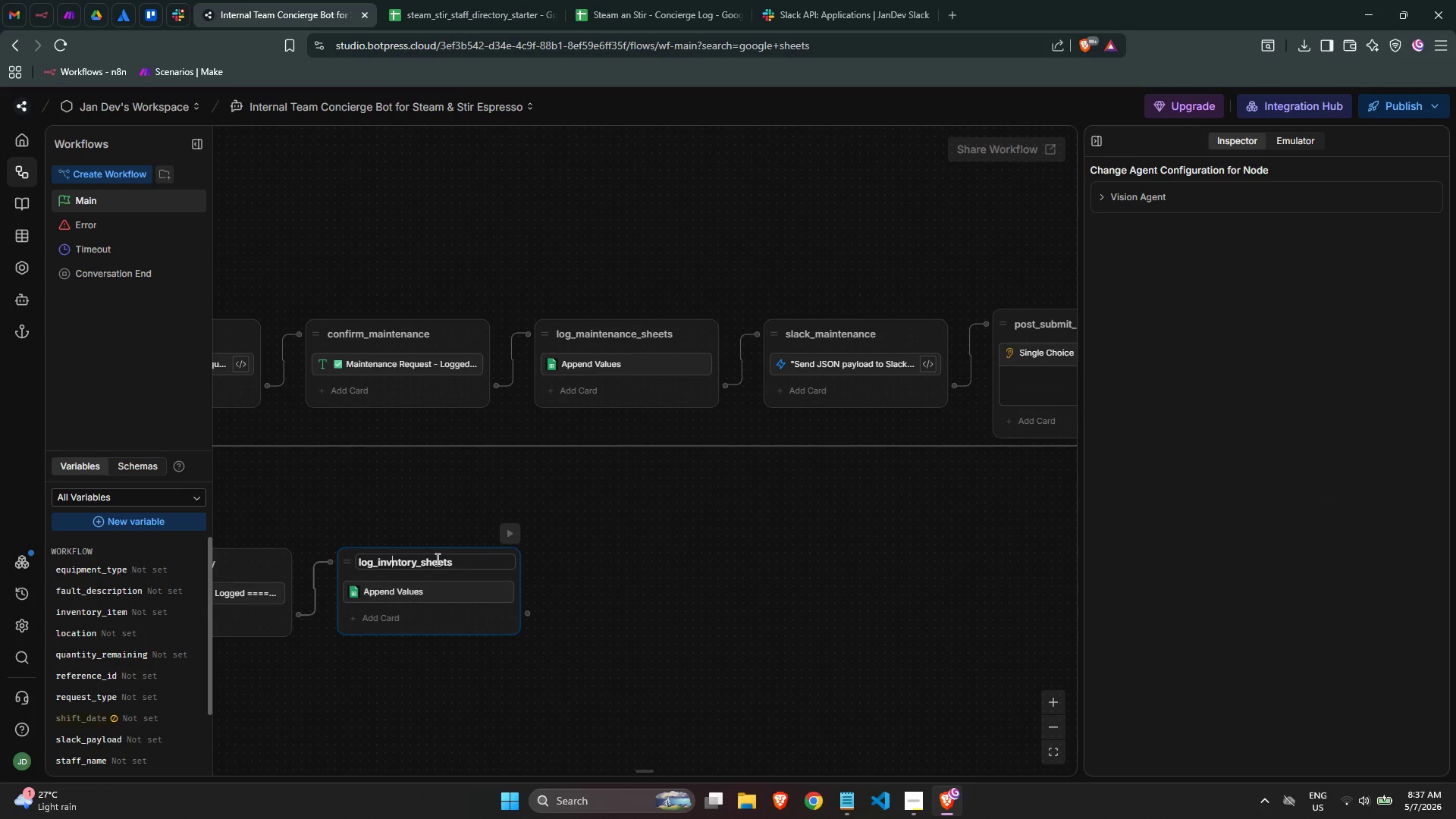 
key(ArrowRight)
 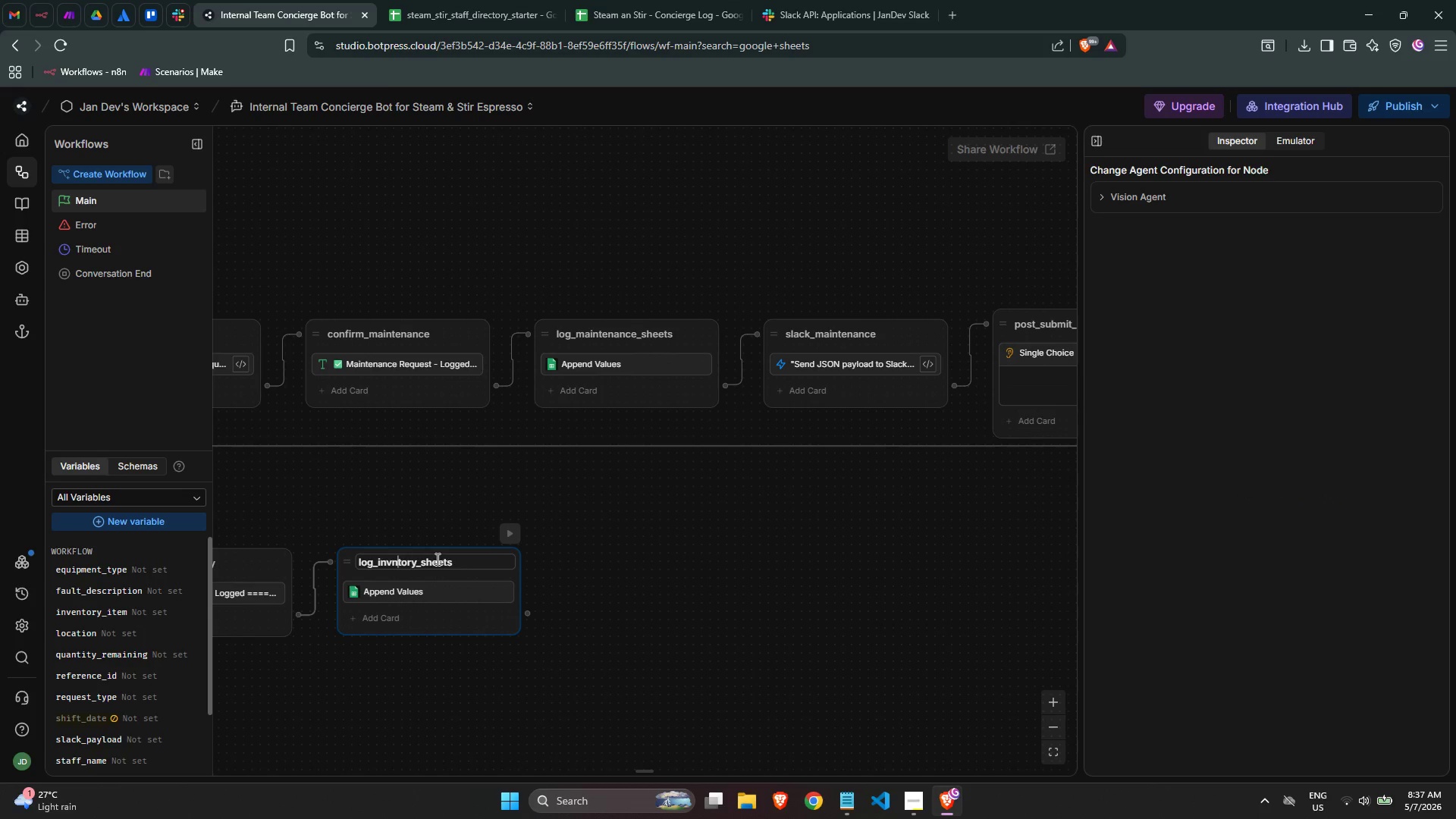 
key(ArrowLeft)
 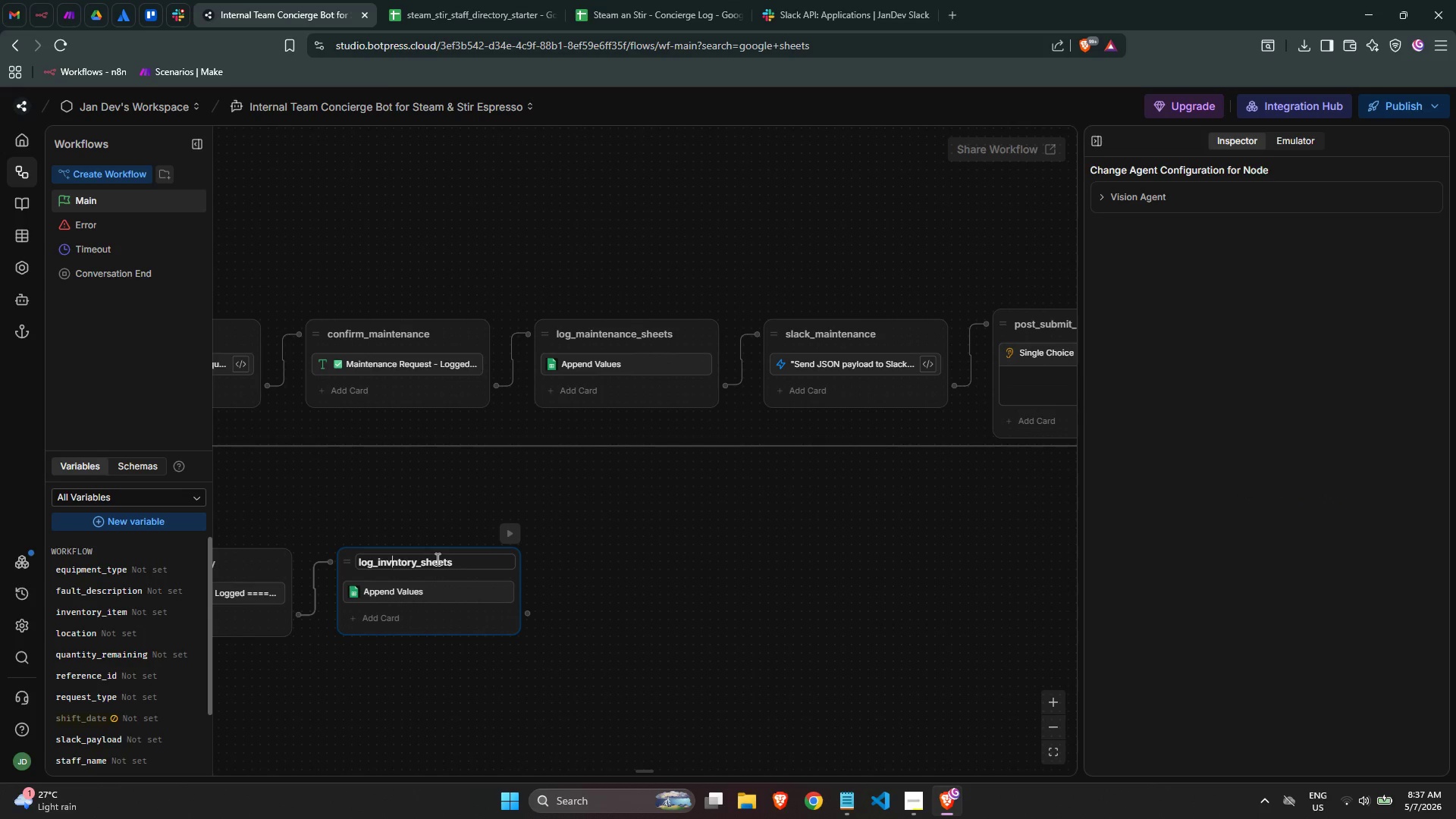 
key(E)
 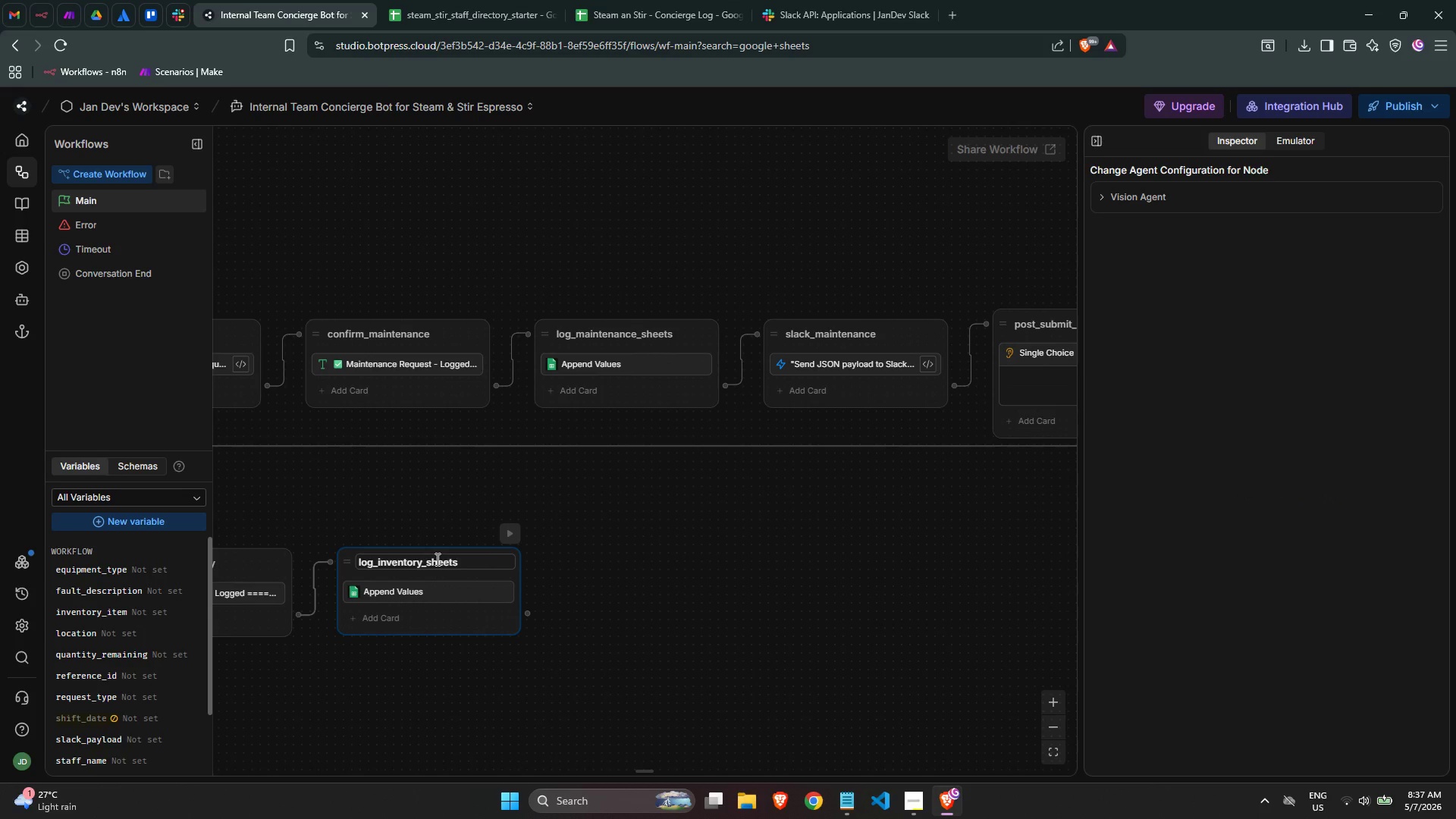 
key(Enter)
 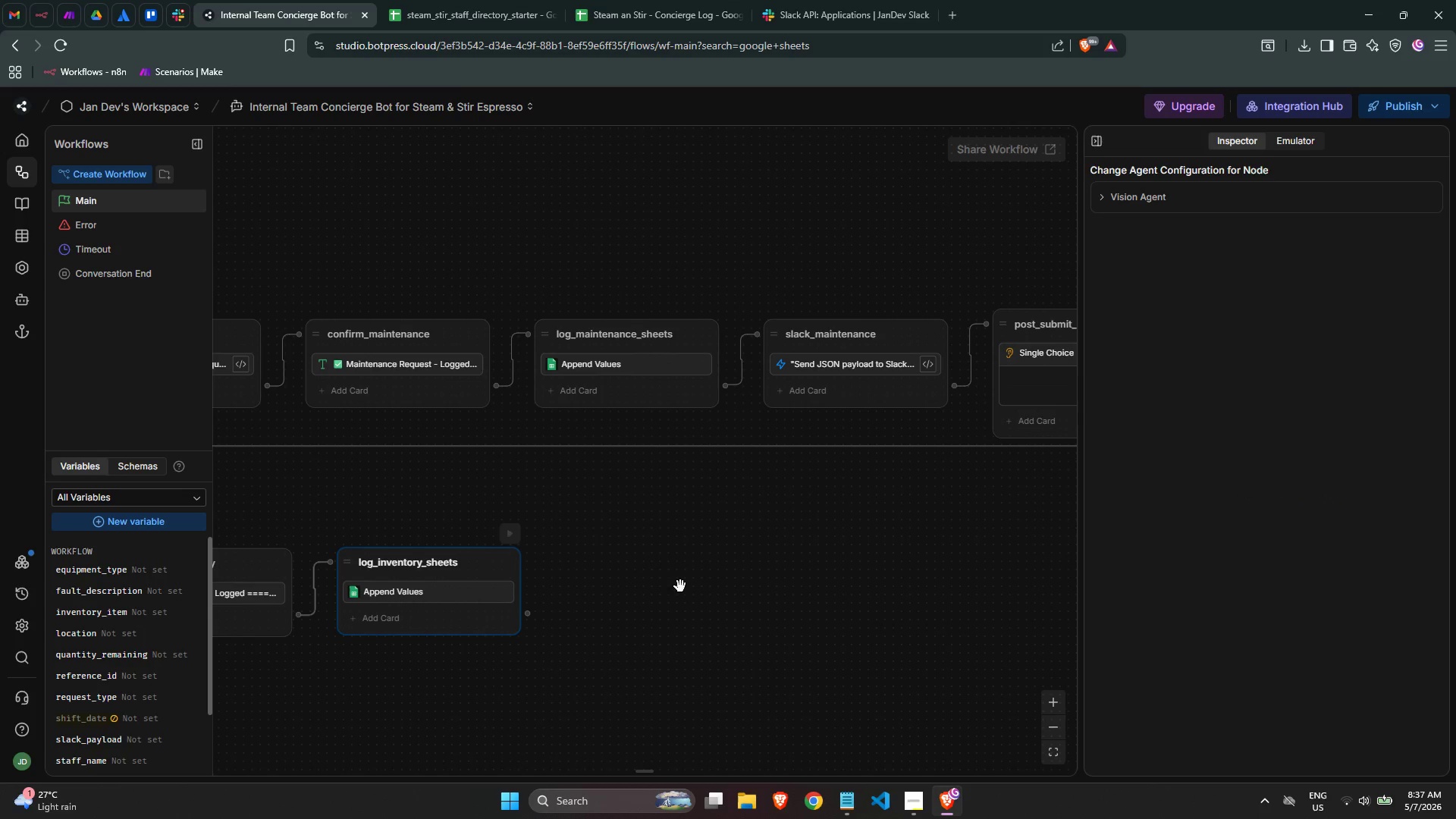 
left_click([630, 577])
 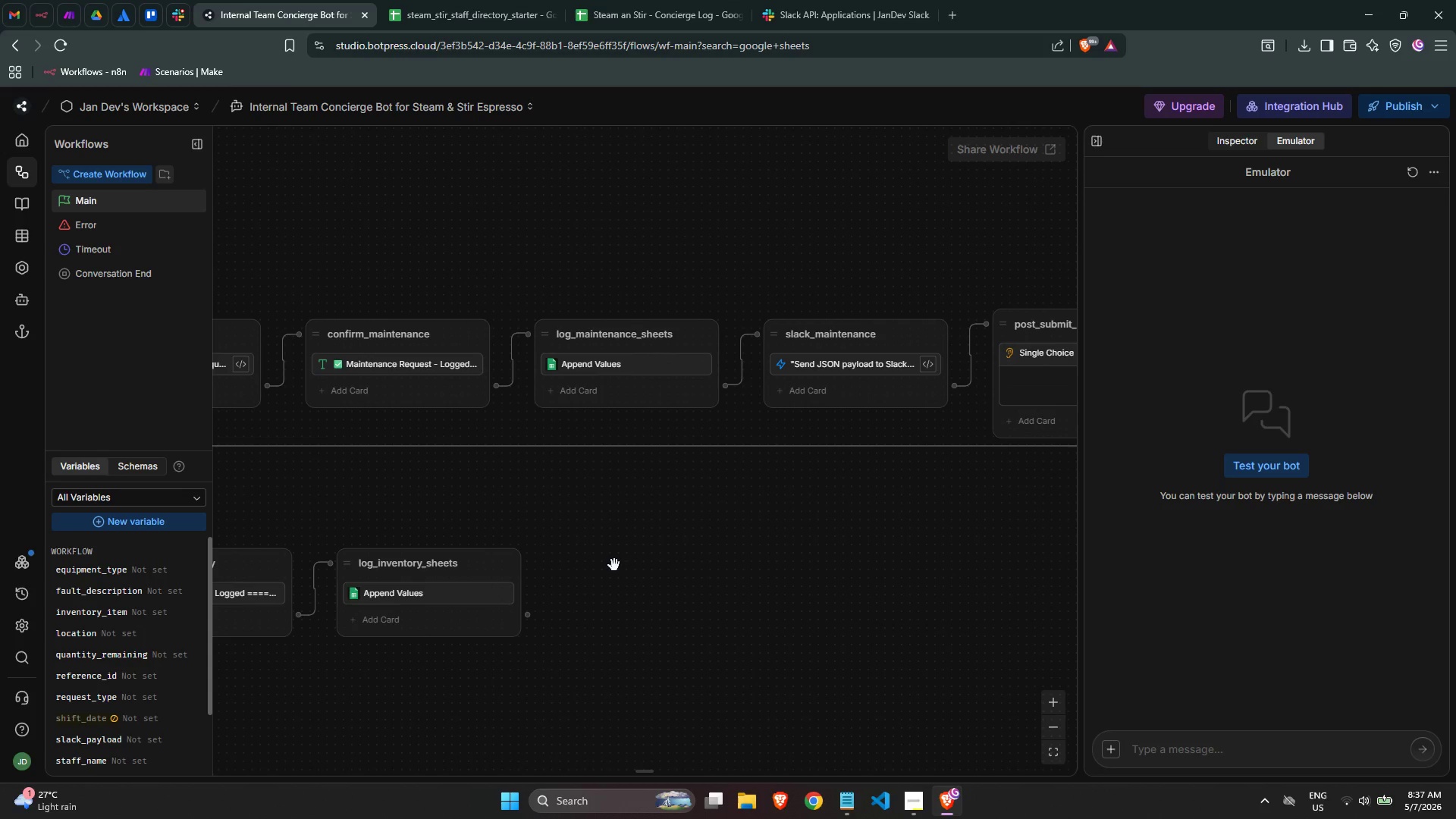 
wait(11.64)
 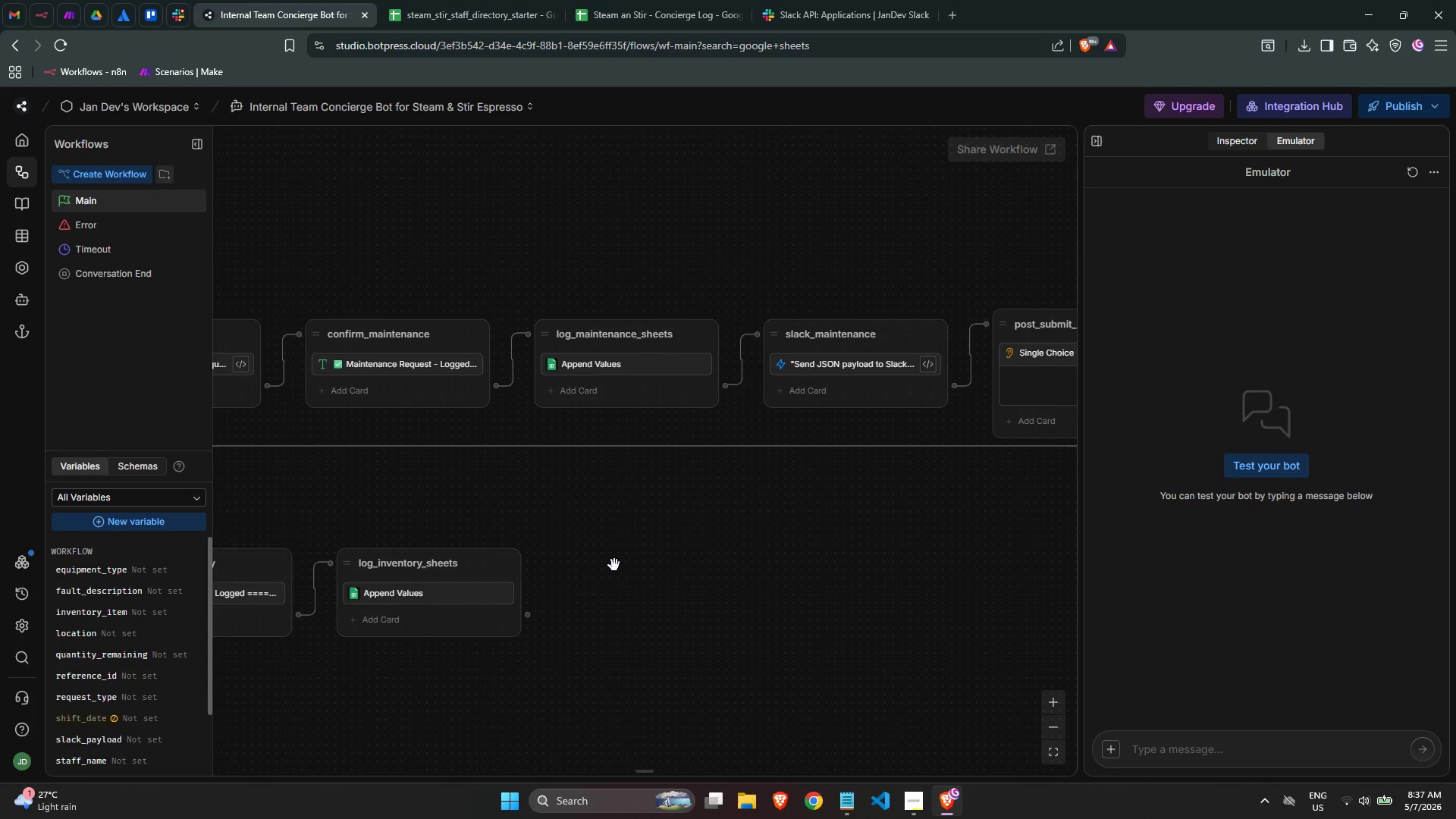 
right_click([576, 539])
 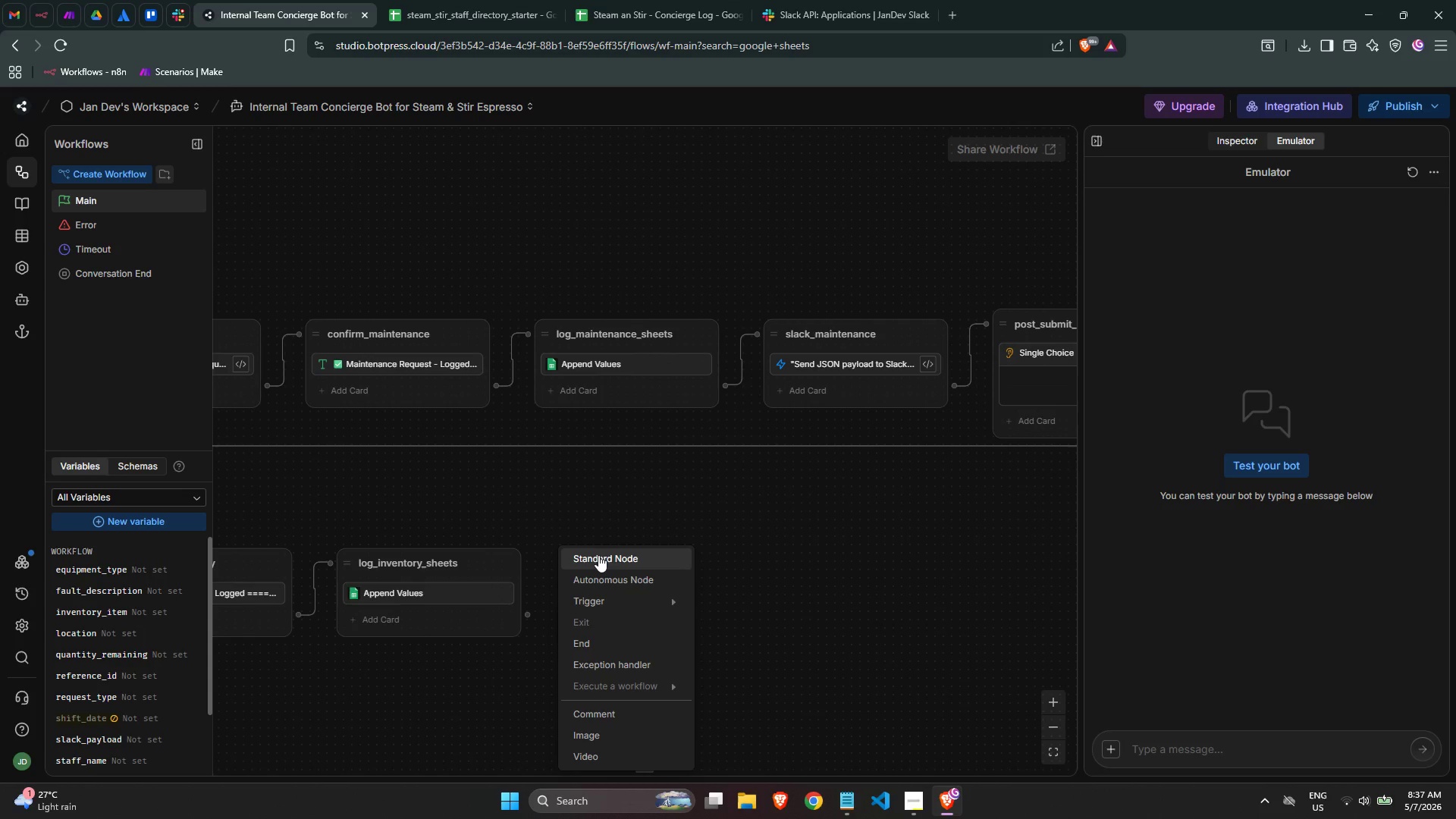 
left_click([599, 556])
 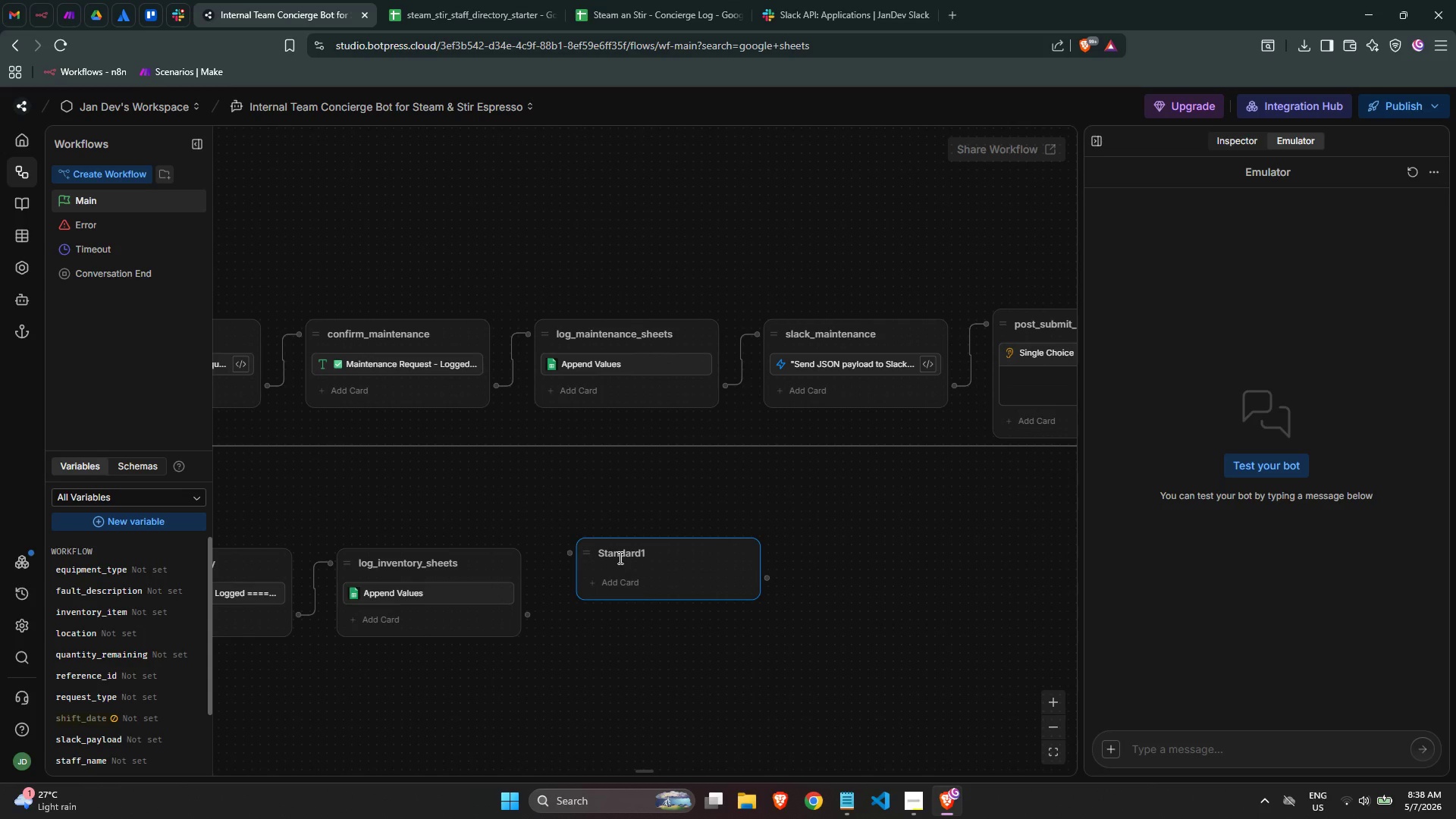 
double_click([619, 557])
 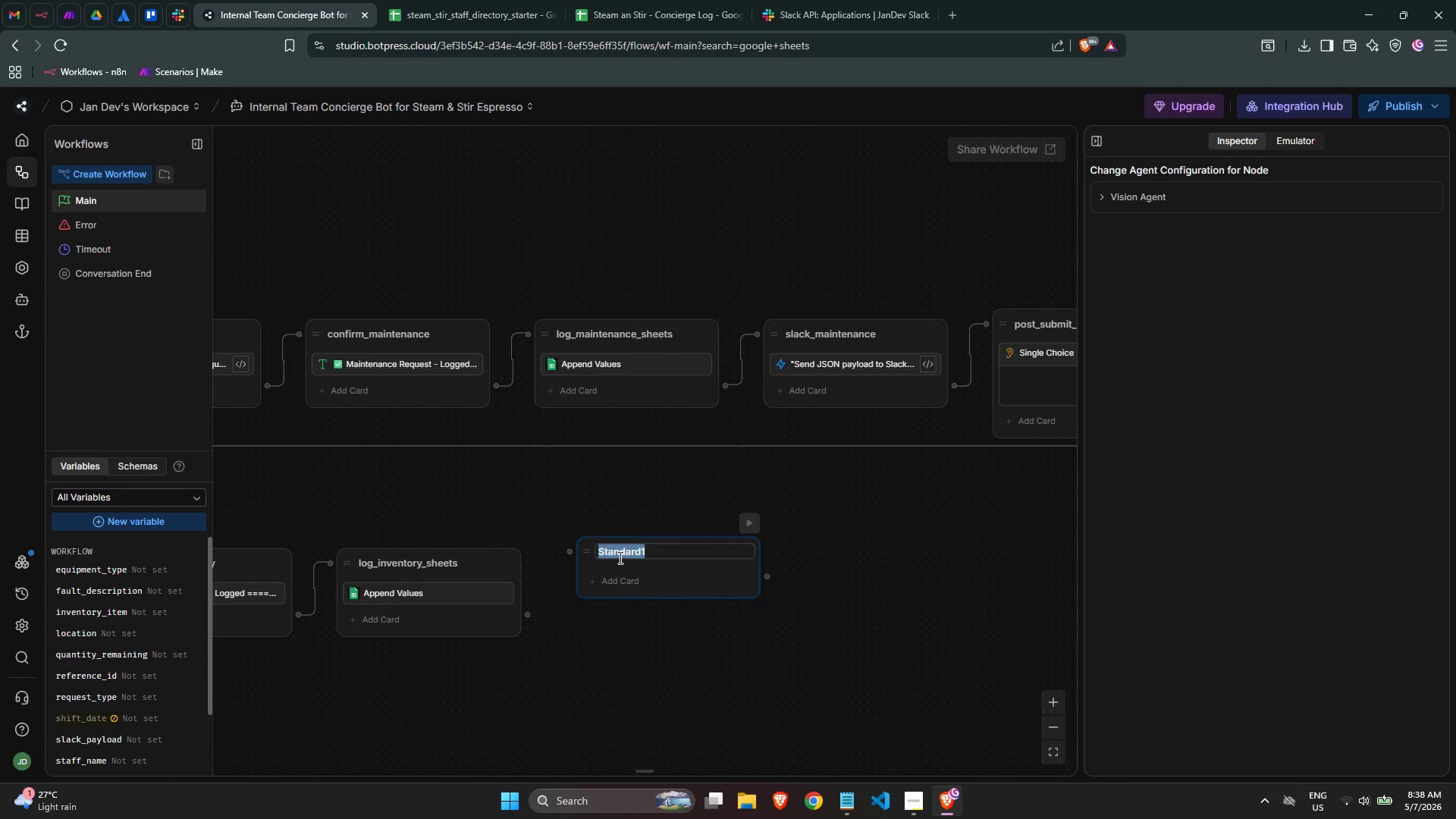 
wait(11.61)
 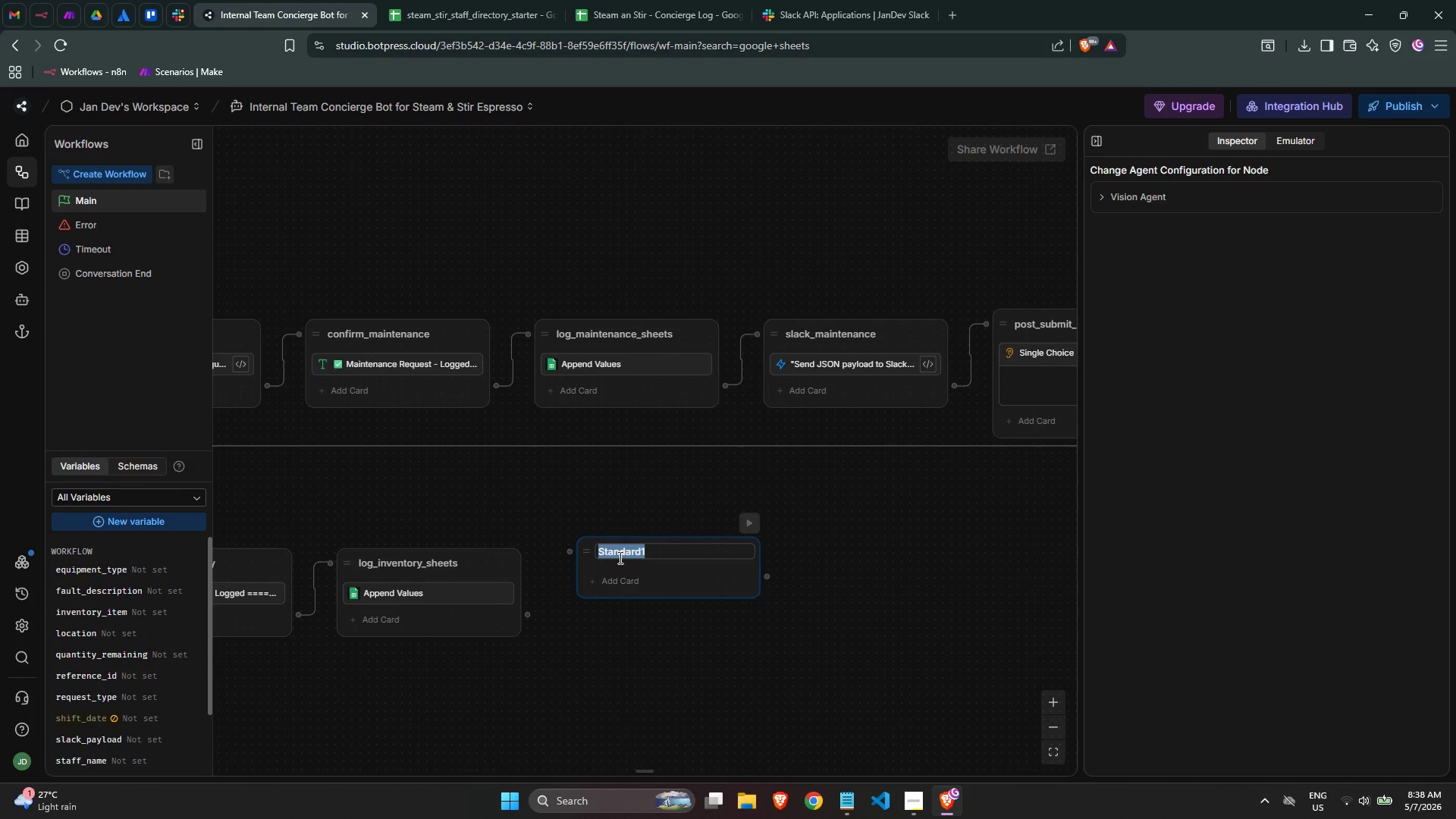 
type(slack_inventory)
 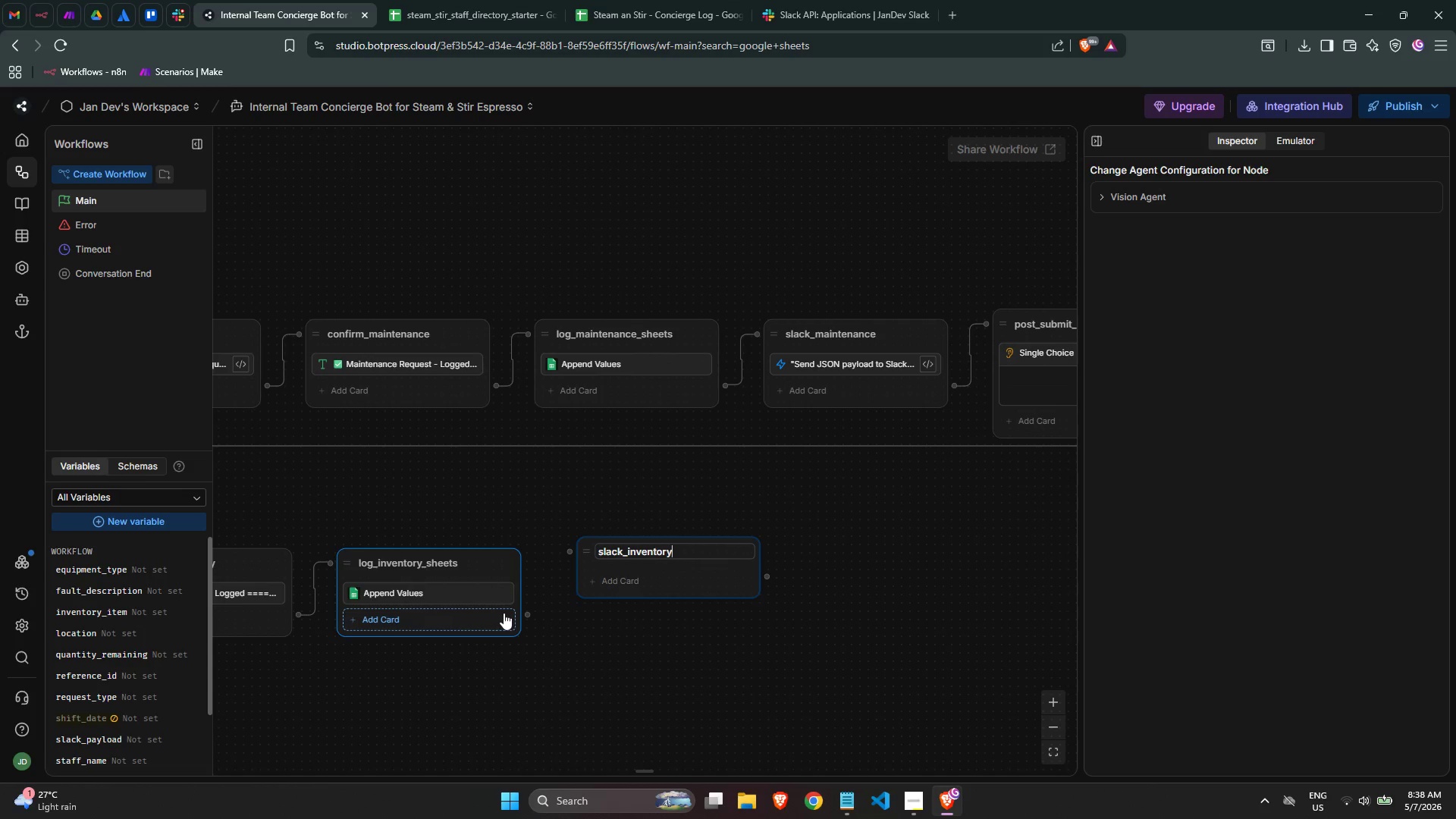 
left_click_drag(start_coordinate=[526, 616], to_coordinate=[570, 551])
 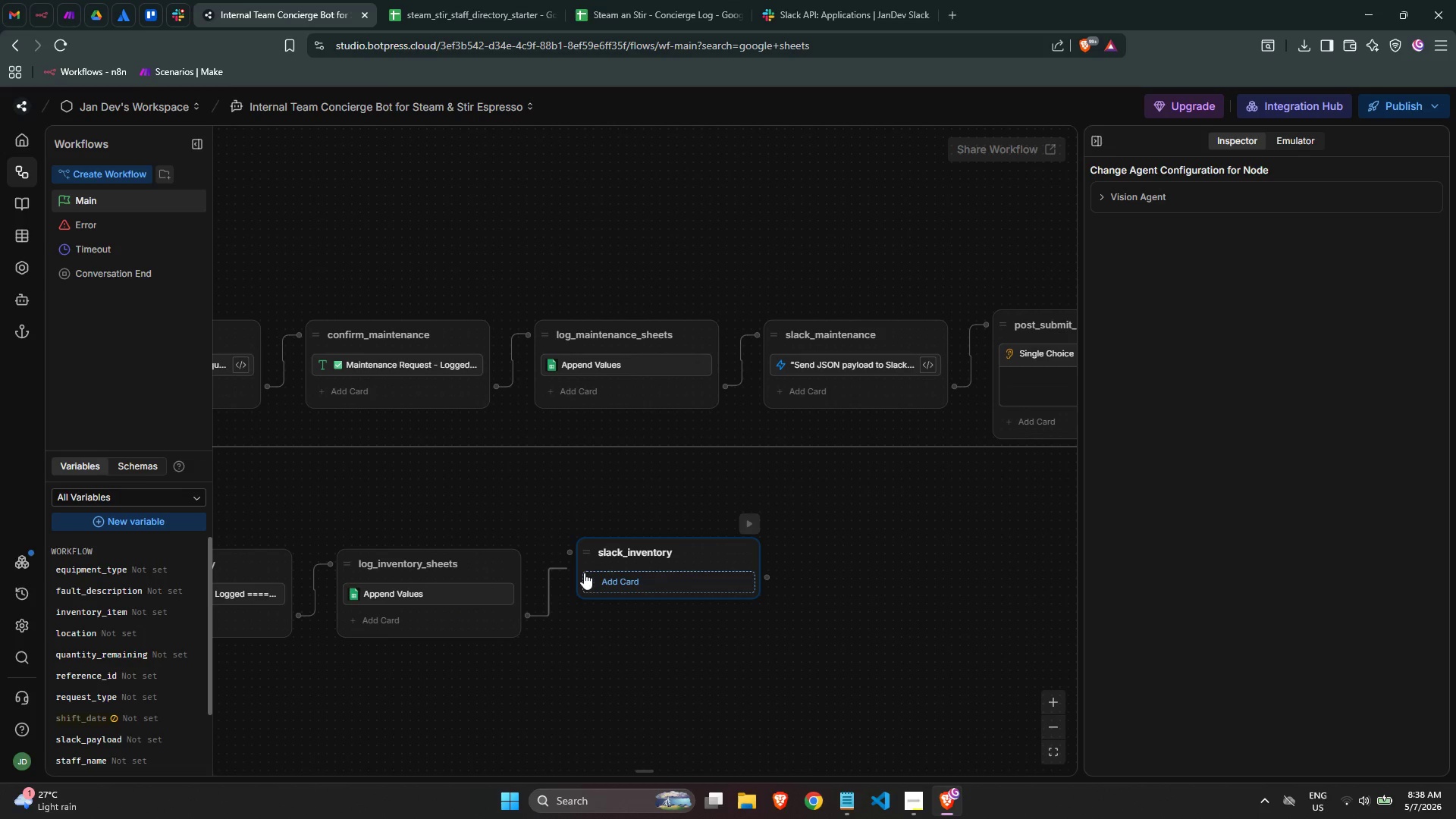 
left_click([546, 597])
 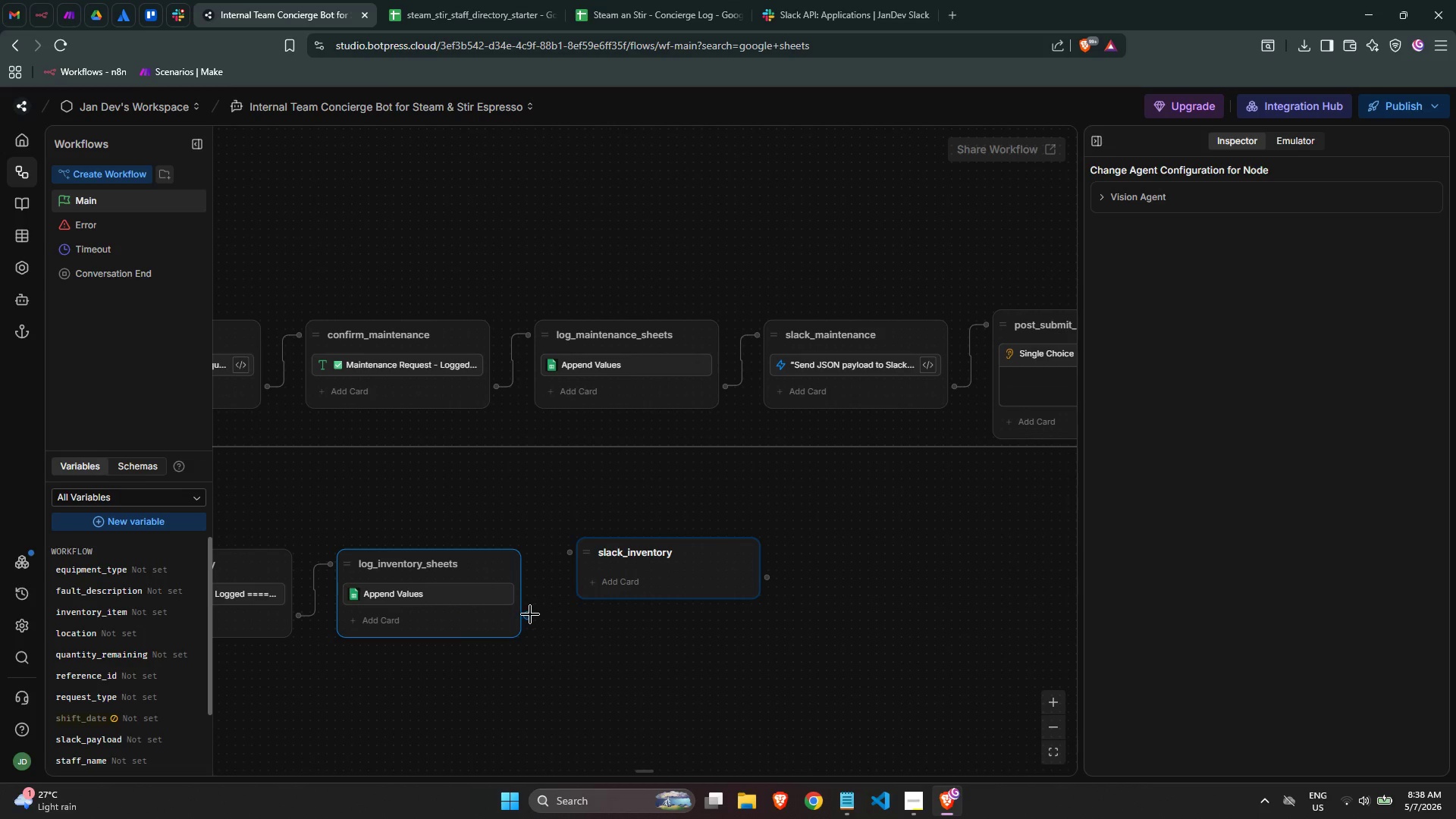 
left_click_drag(start_coordinate=[530, 614], to_coordinate=[569, 547])
 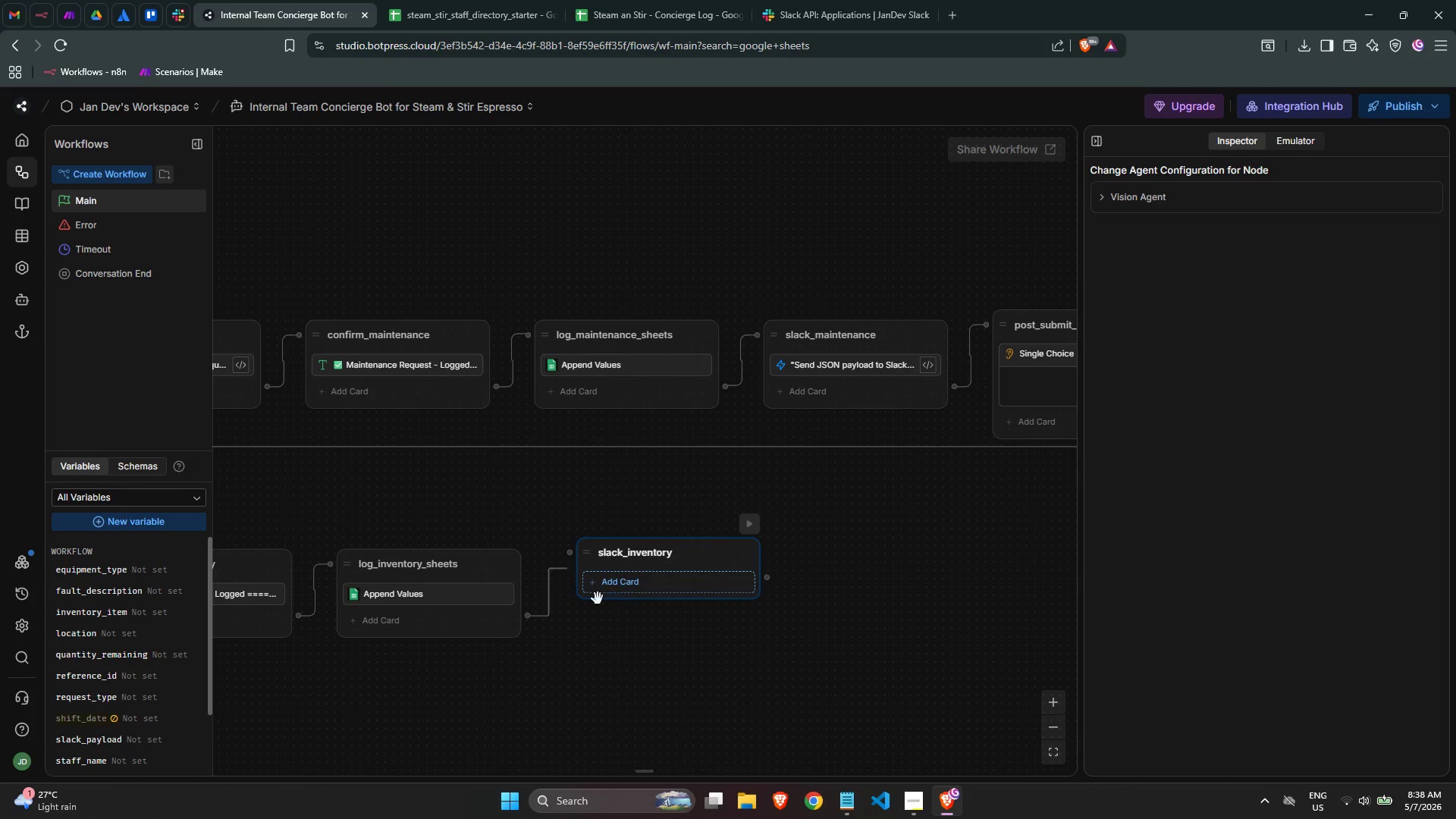 
left_click([578, 623])
 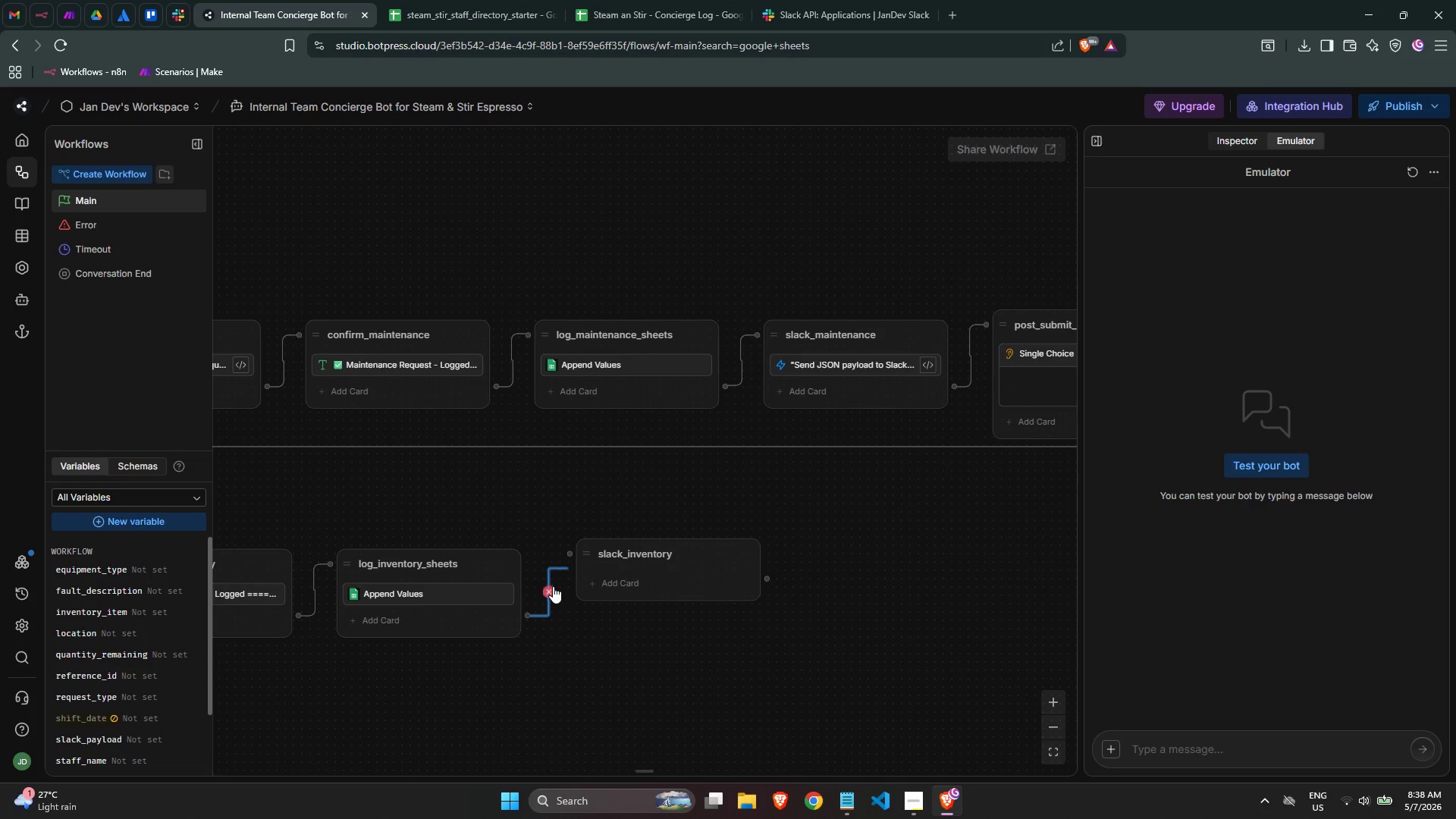 
left_click([552, 585])
 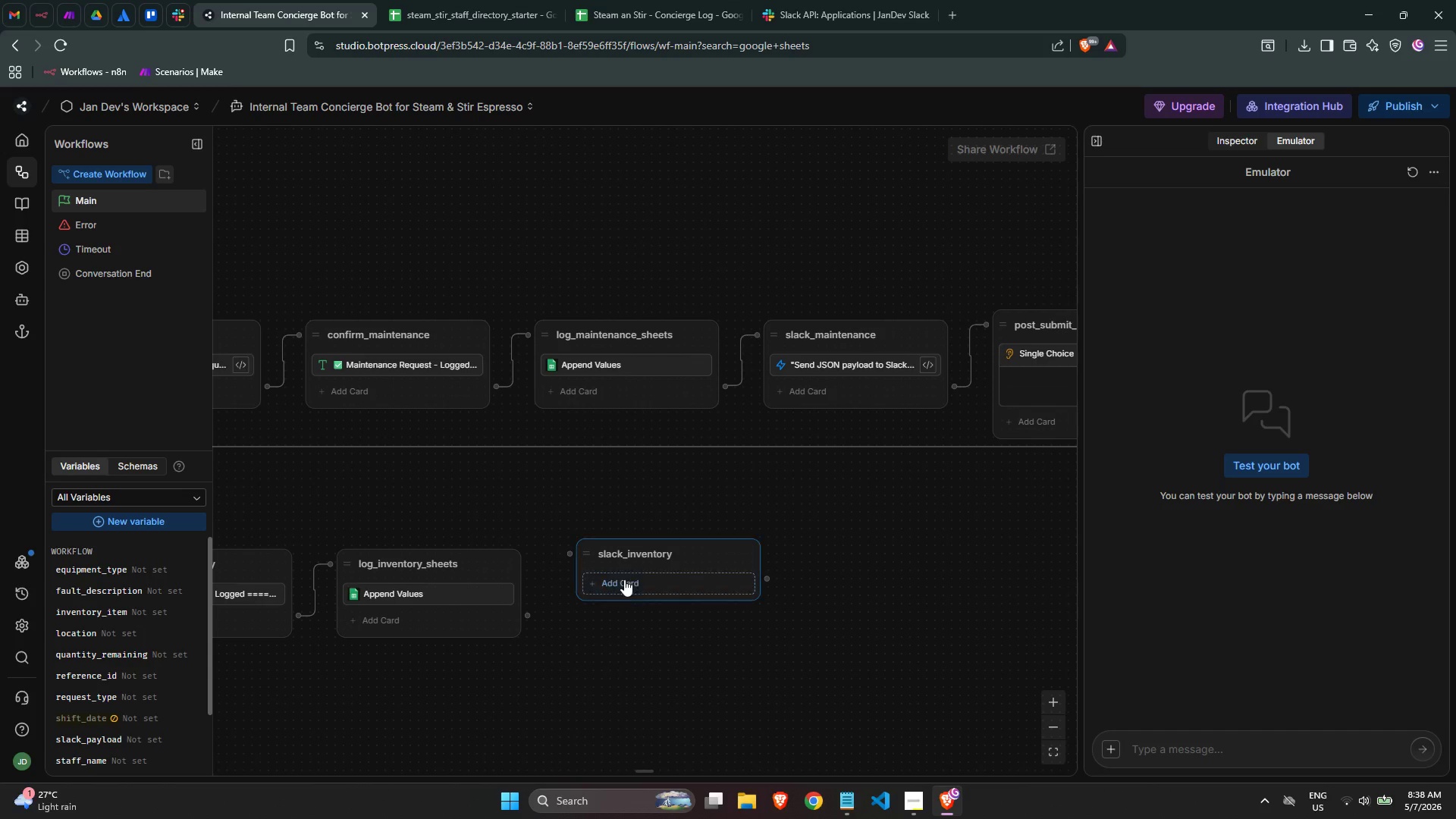 
left_click([630, 581])
 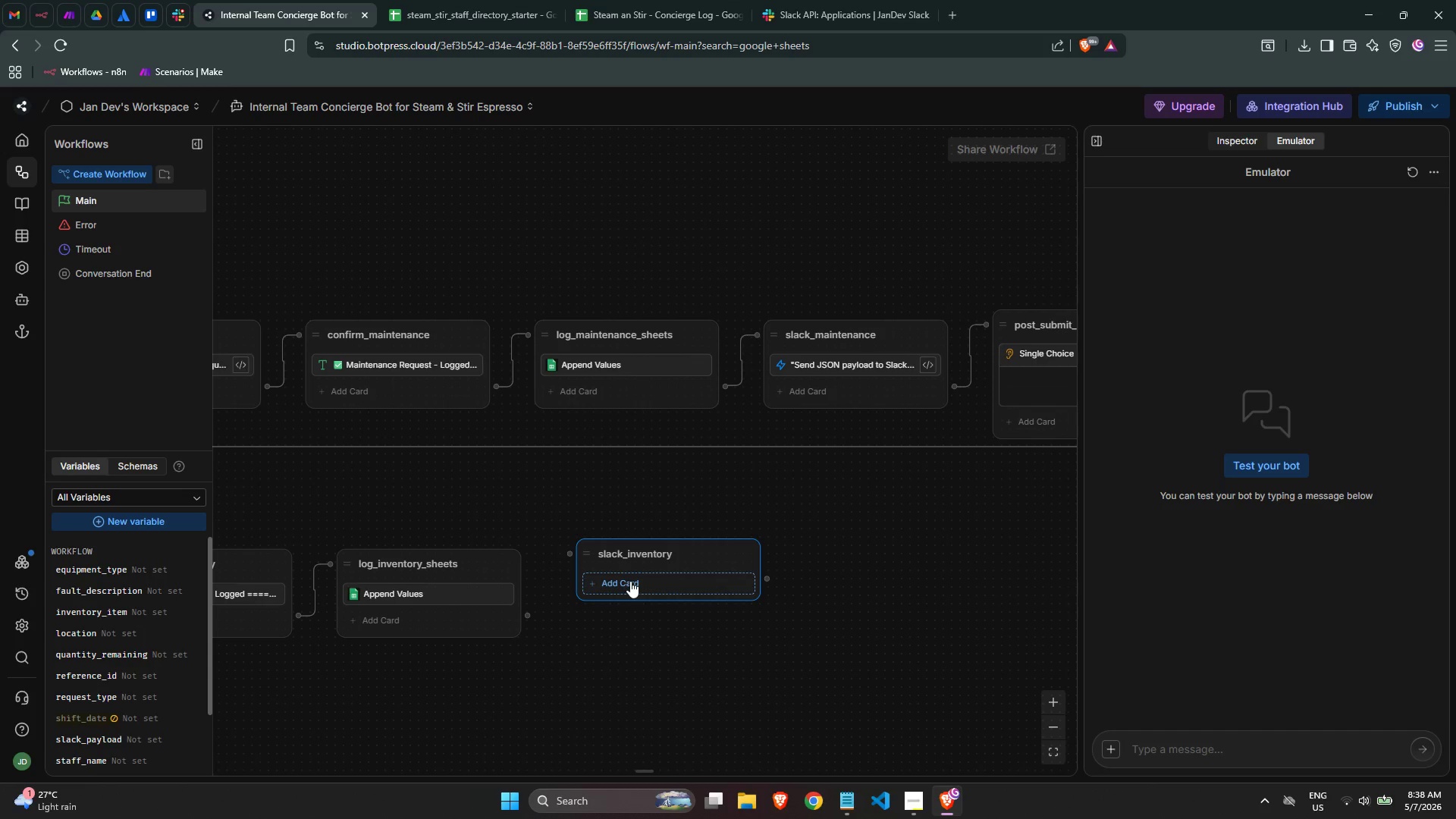 
mouse_move([661, 551])
 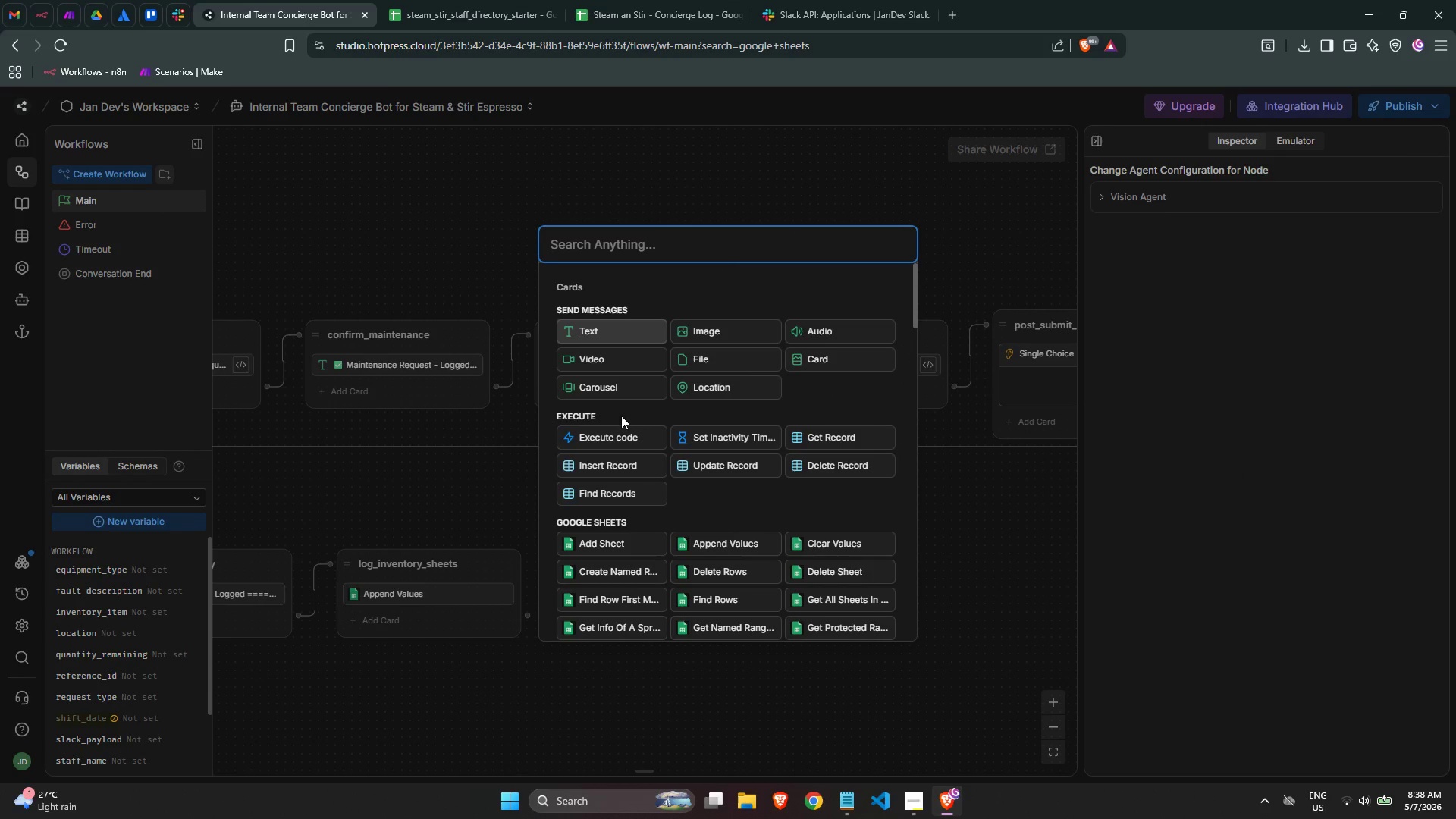 
left_click([614, 433])
 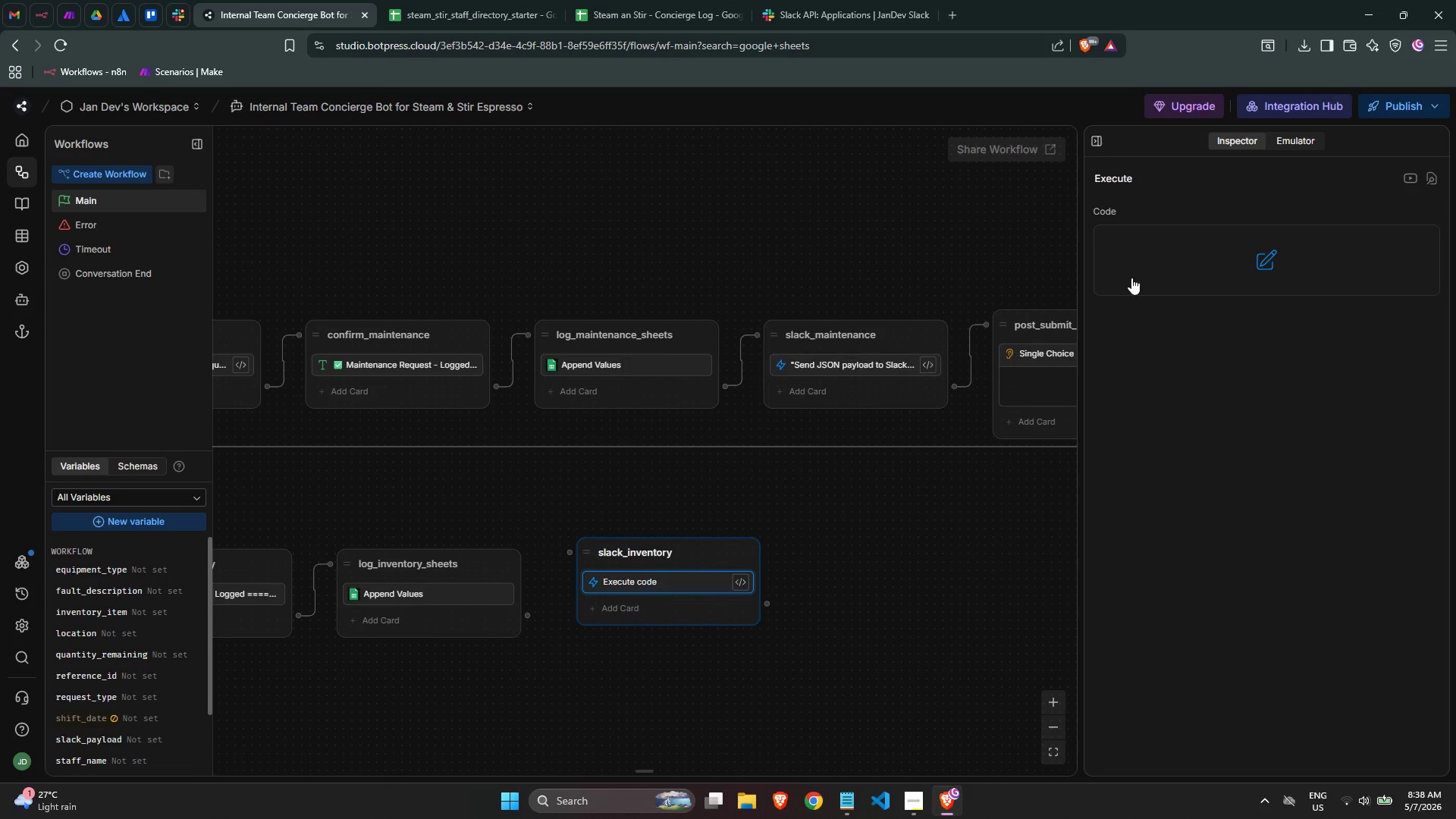 
left_click([1139, 279])
 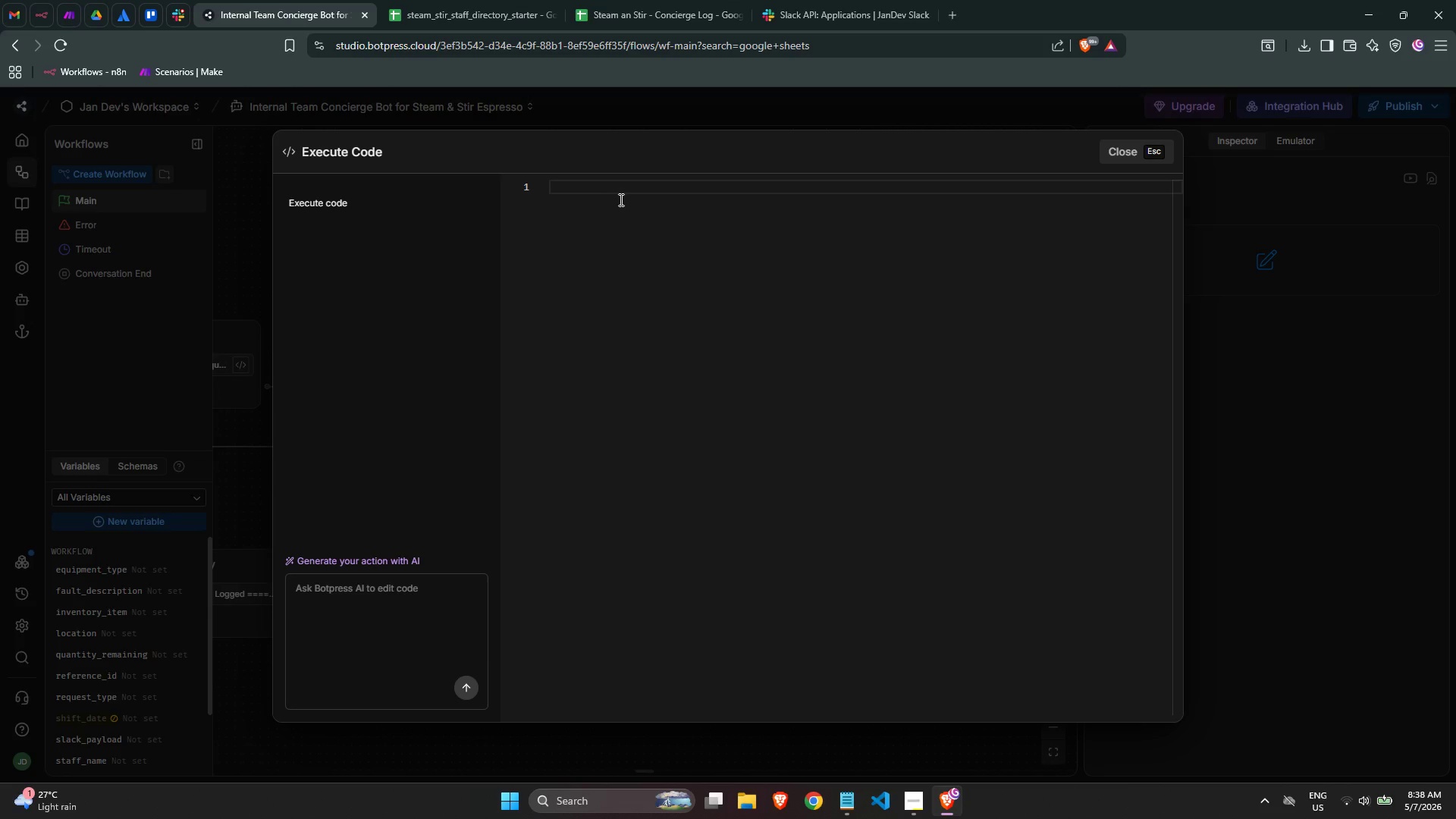 
left_click([613, 186])
 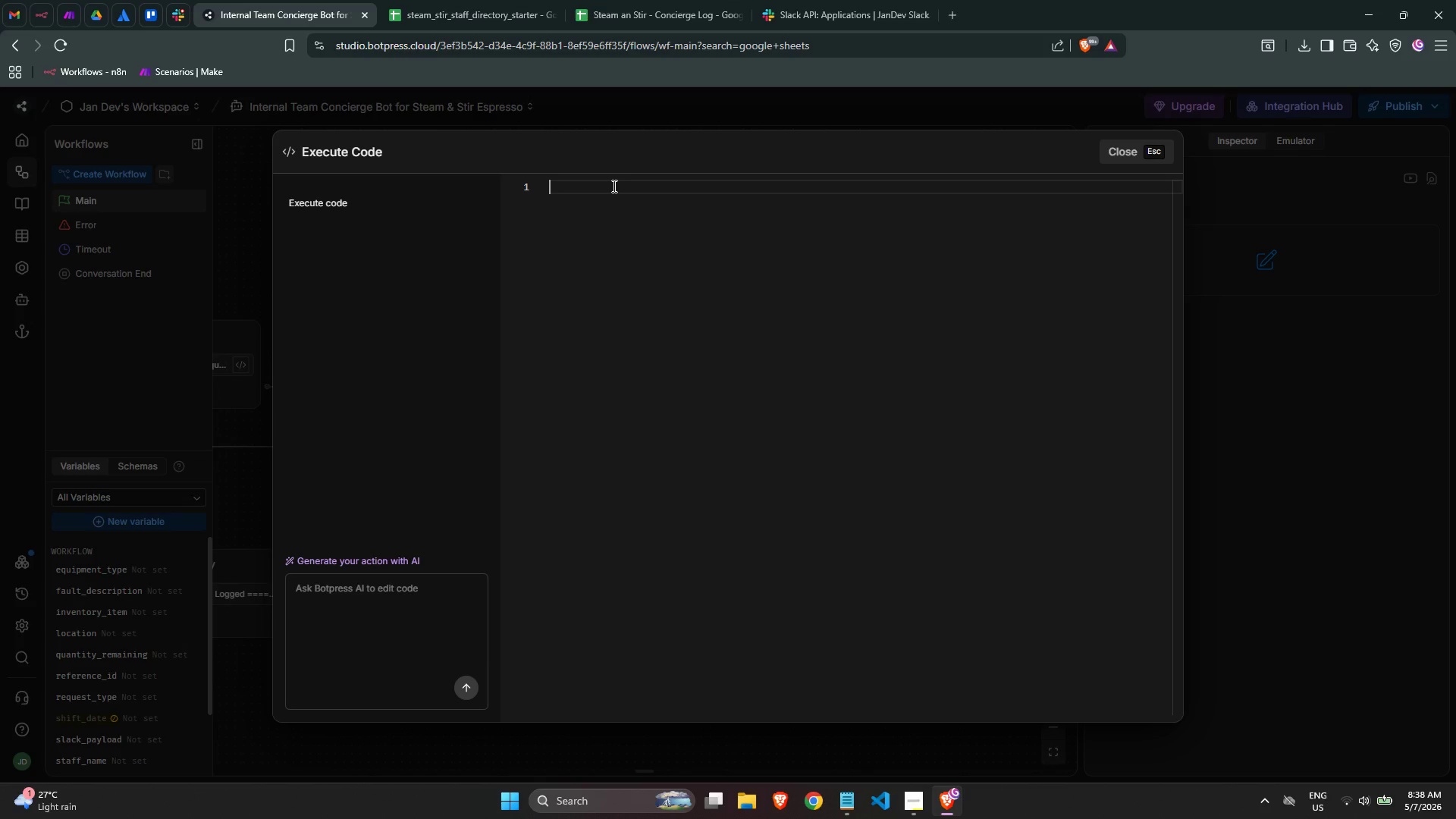 
type(cons)
 